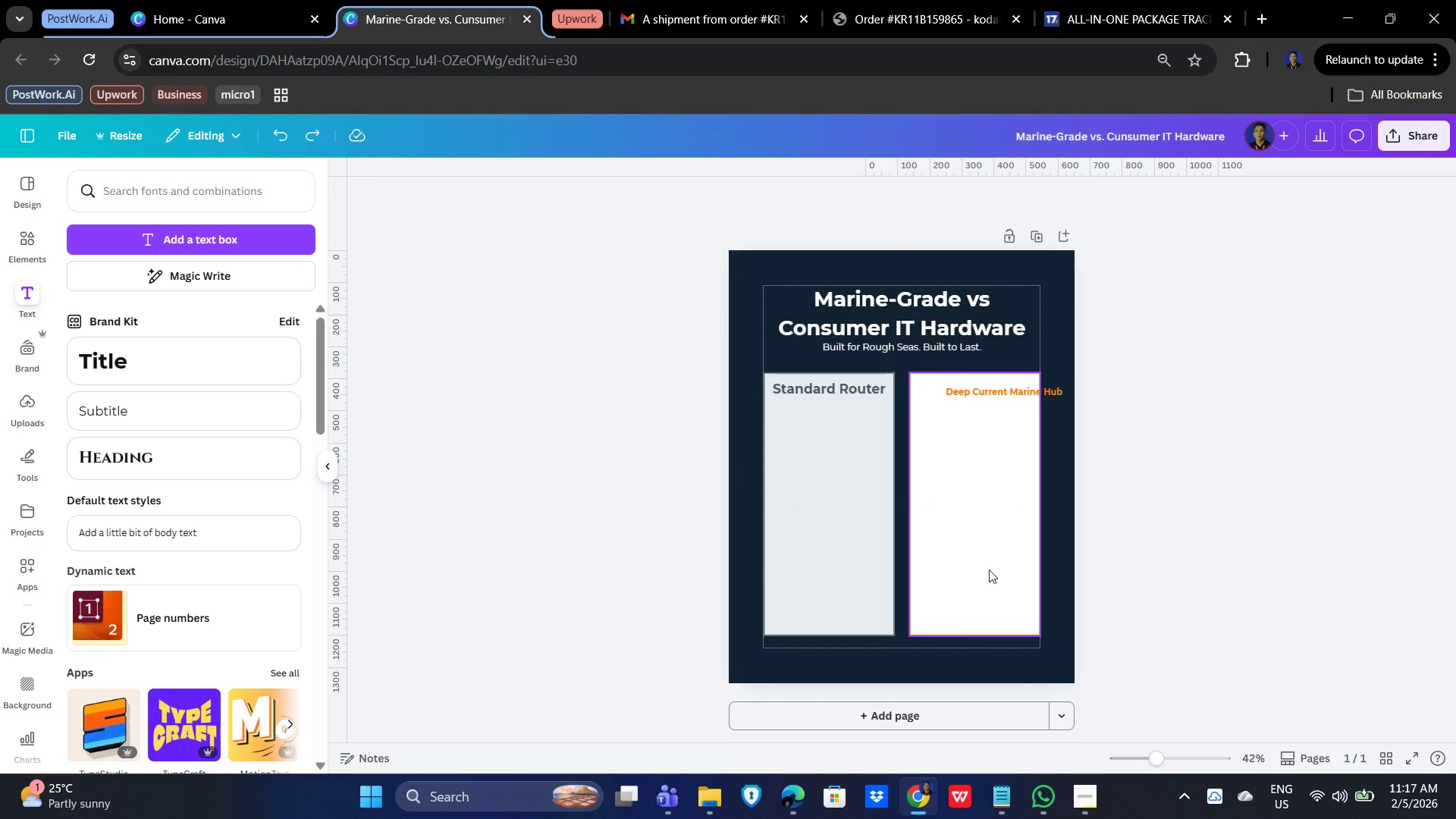 
left_click([992, 570])
 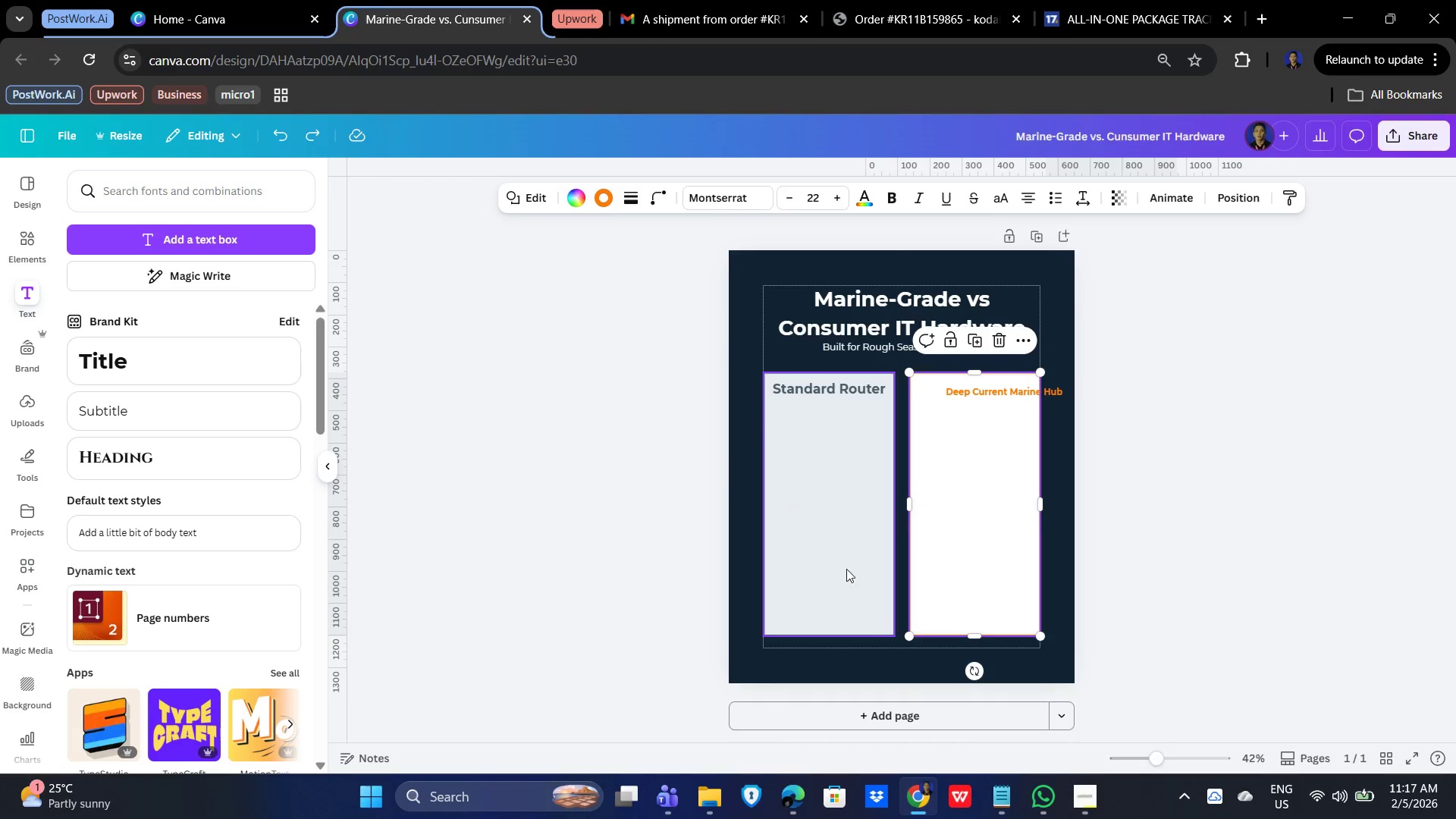 
hold_key(key=ControlLeft, duration=0.45)
 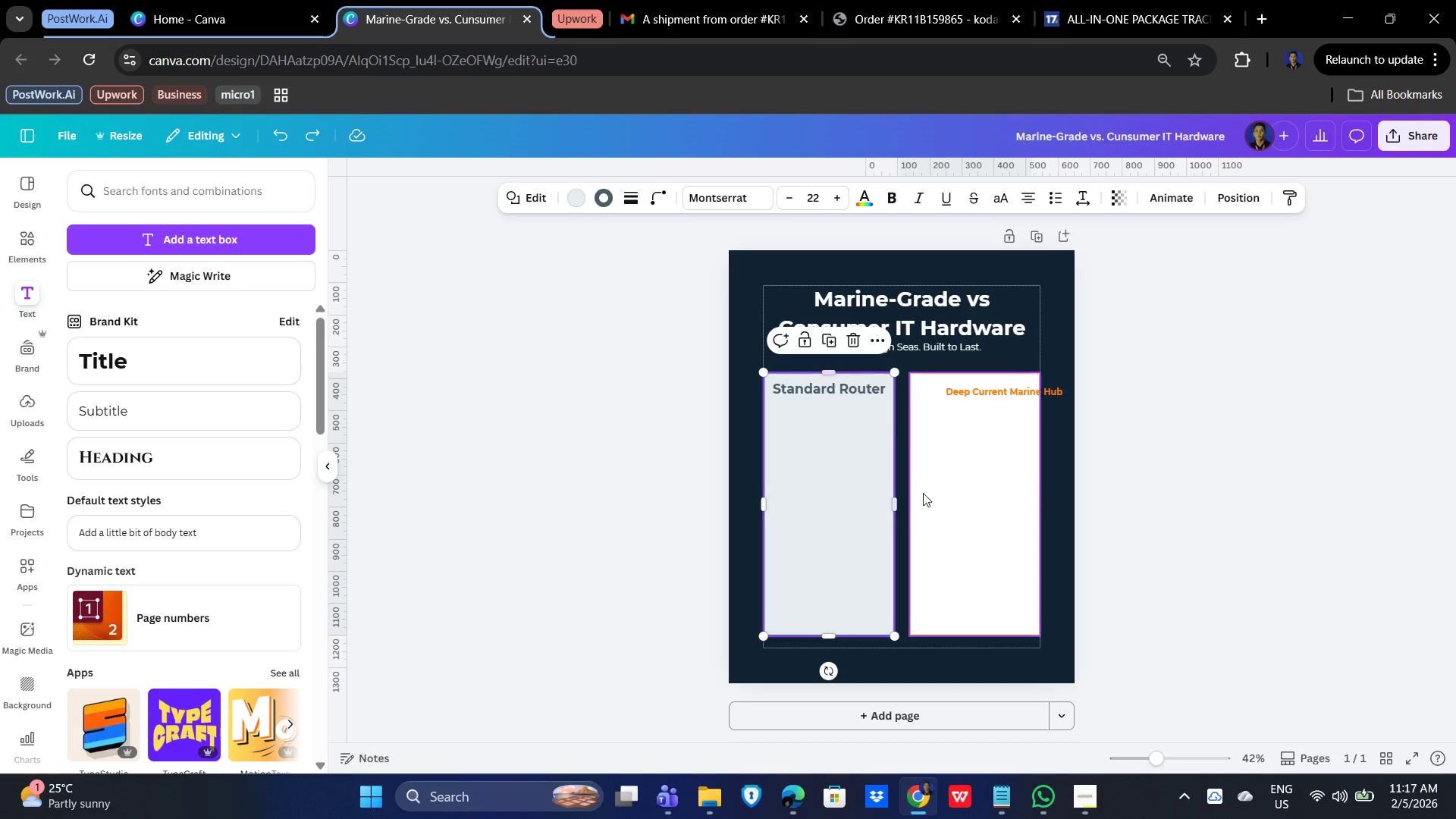 
hold_key(key=ShiftLeft, duration=0.41)
left_click([1005, 489])
 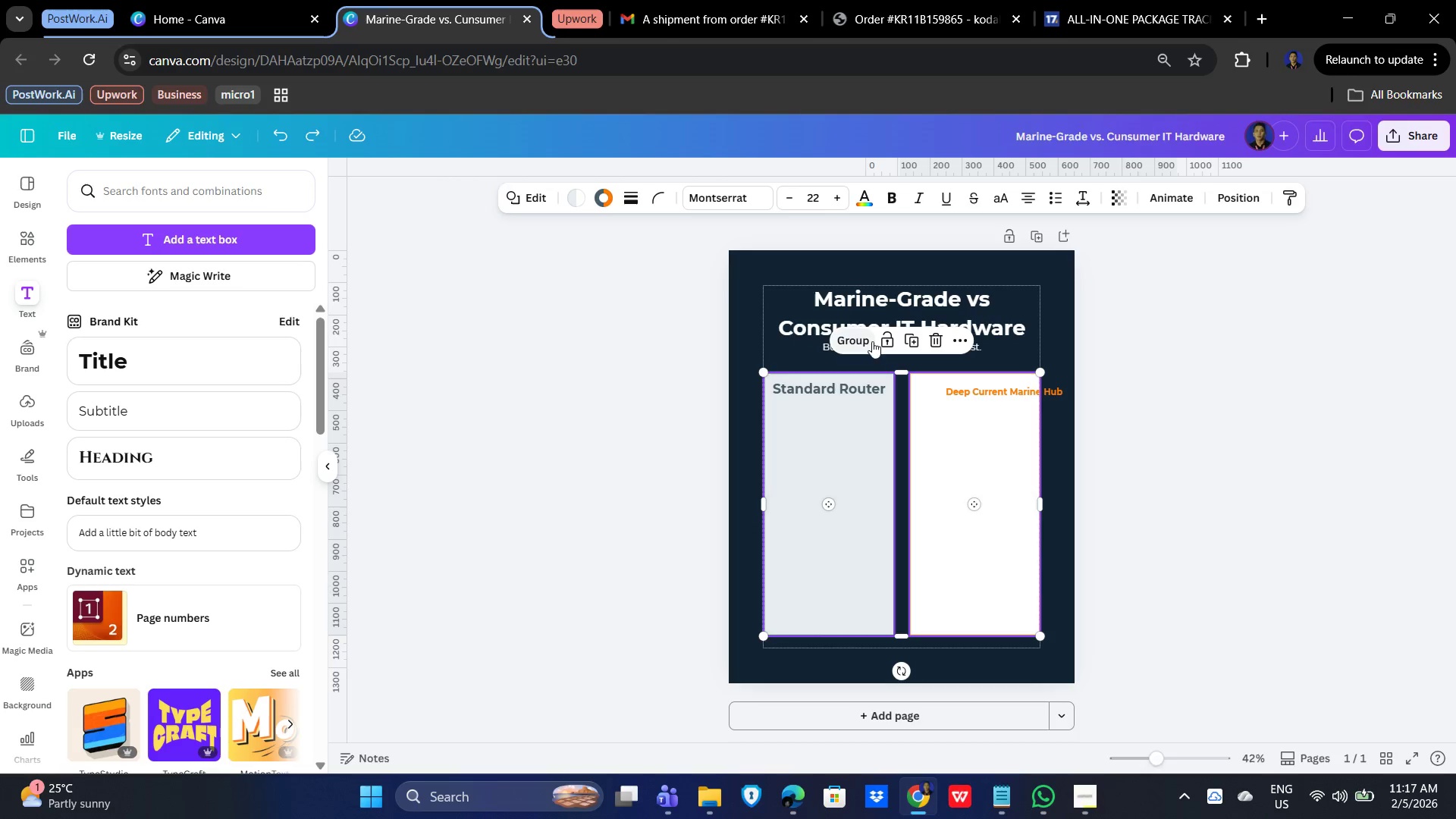 
left_click([885, 344])
 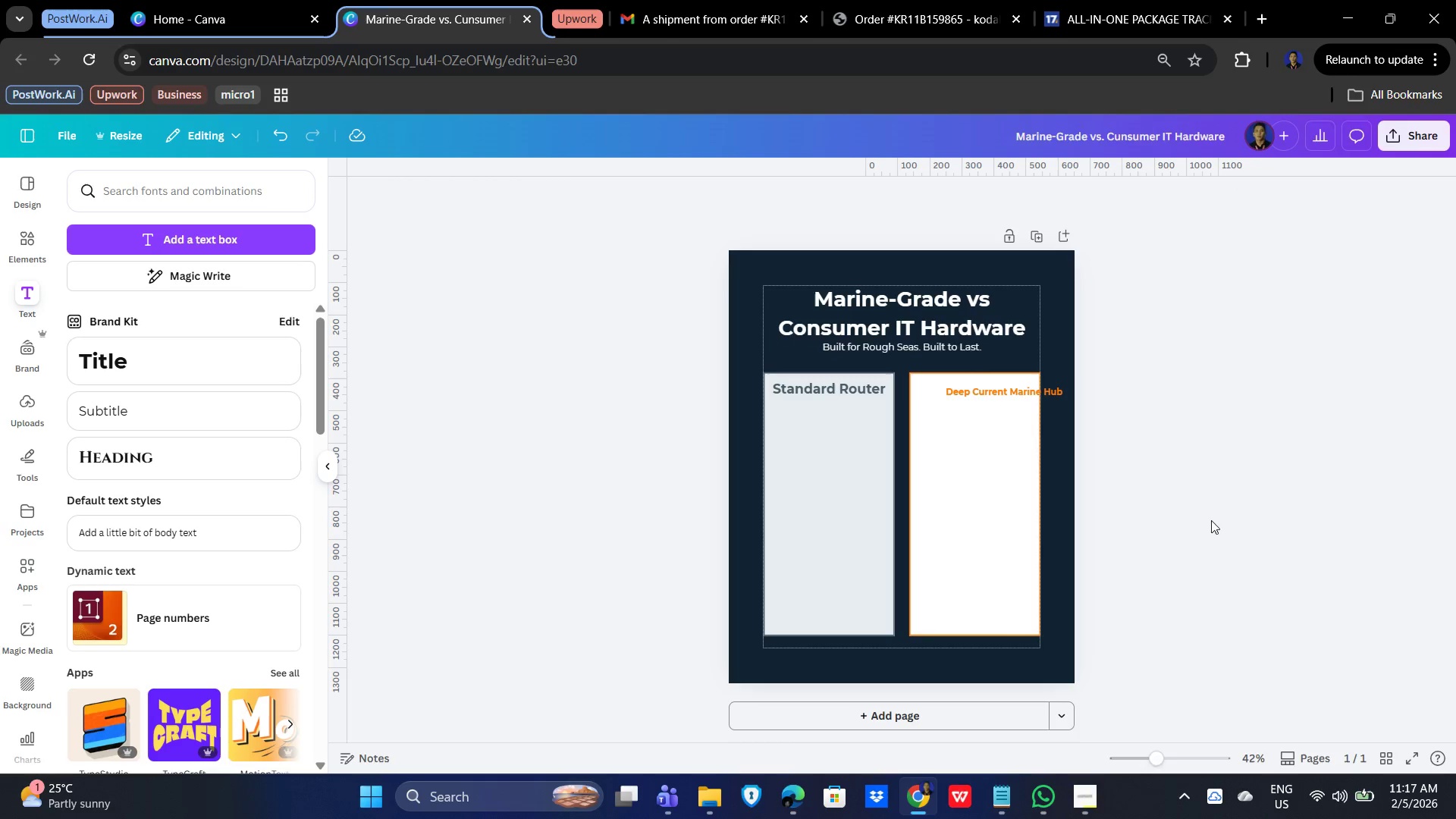 
scroll: coordinate [1179, 507], scroll_direction: up, amount: 1.0
 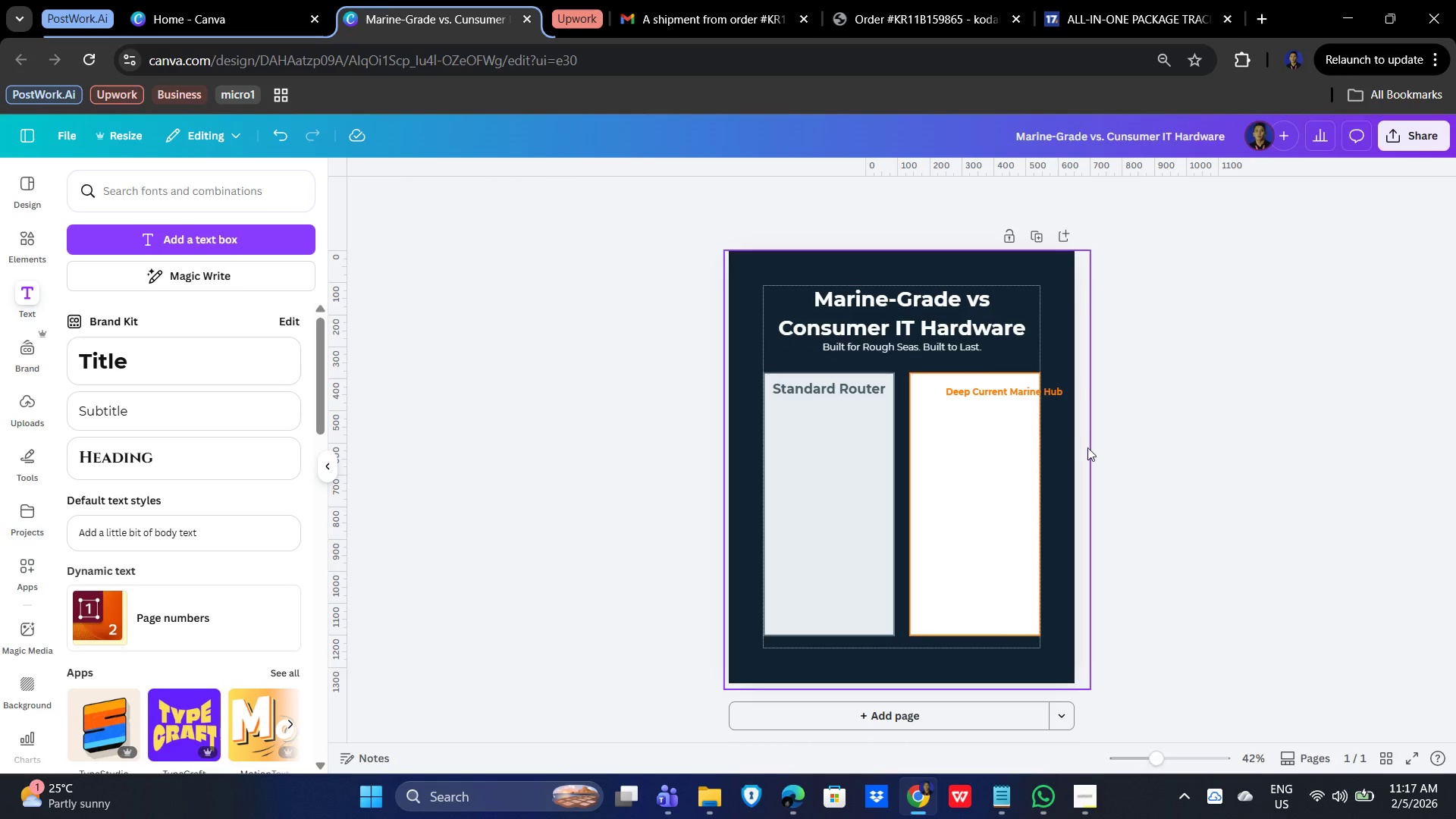 
hold_key(key=ShiftLeft, duration=0.48)
scroll: coordinate [1150, 480], scroll_direction: up, amount: 2.0
 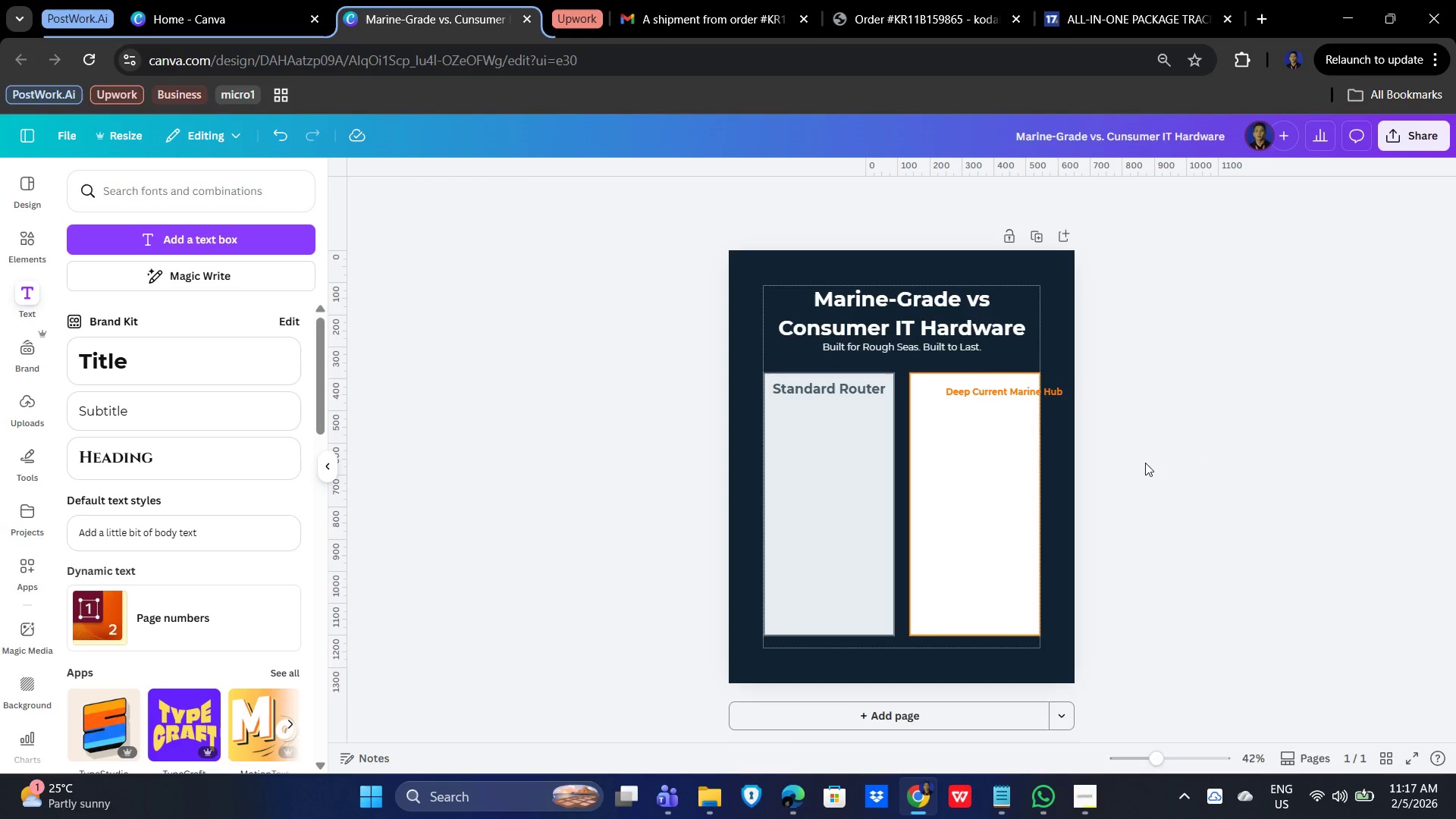 
hold_key(key=ControlLeft, duration=0.91)
scroll: coordinate [1266, 460], scroll_direction: up, amount: 7.0
 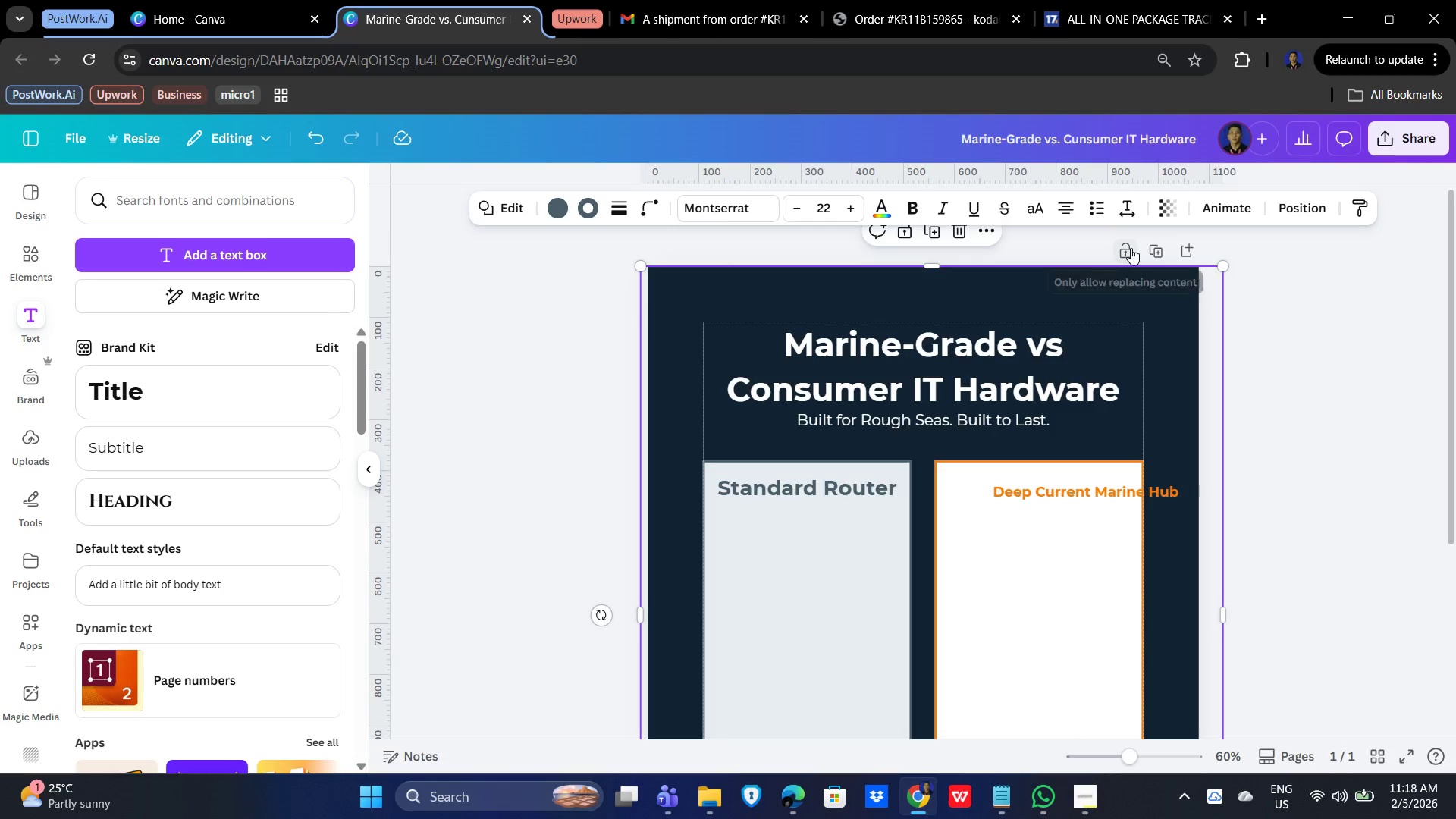 
double_click([1398, 445])
 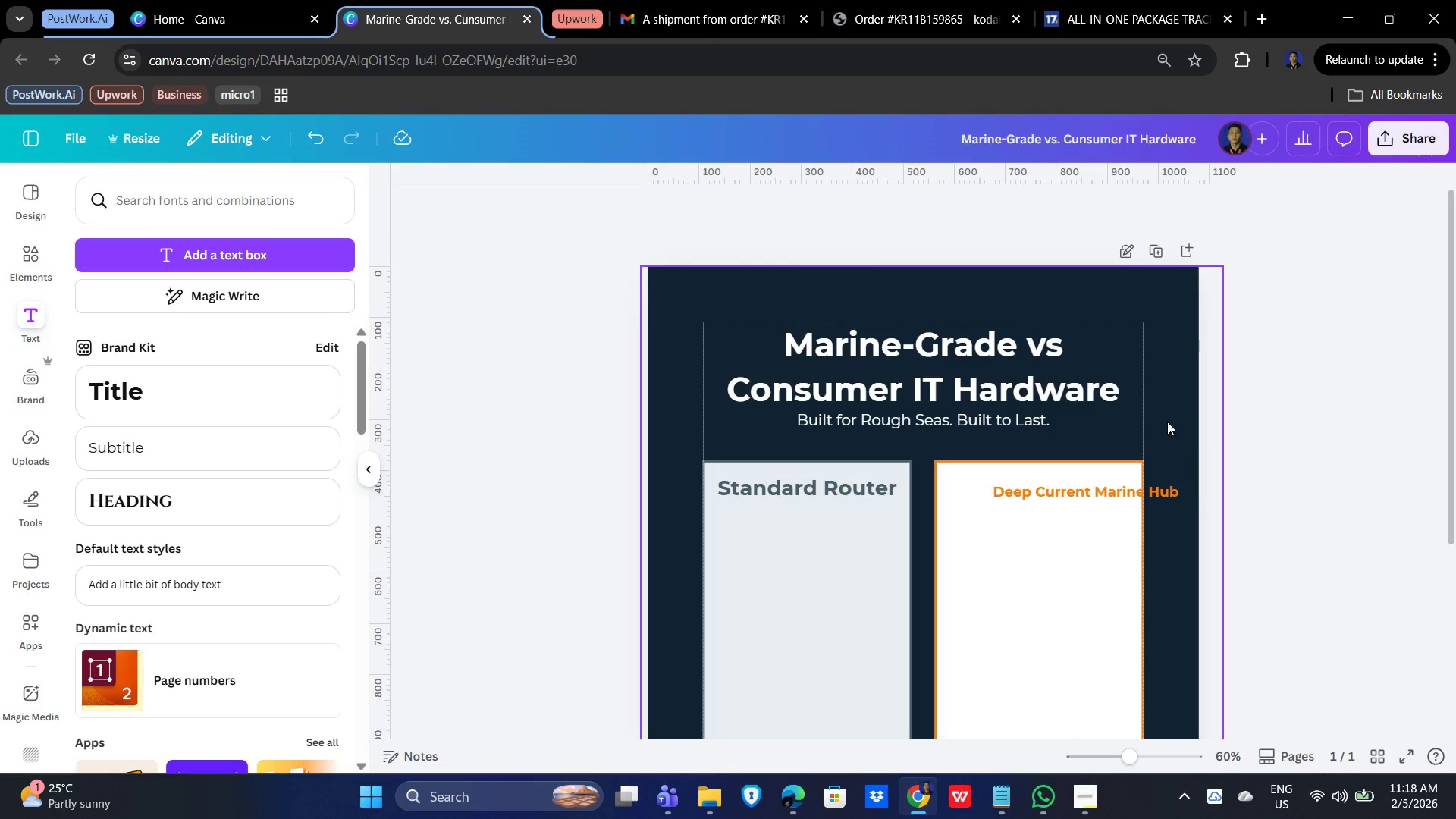 
scroll: coordinate [1274, 453], scroll_direction: down, amount: 1.0
 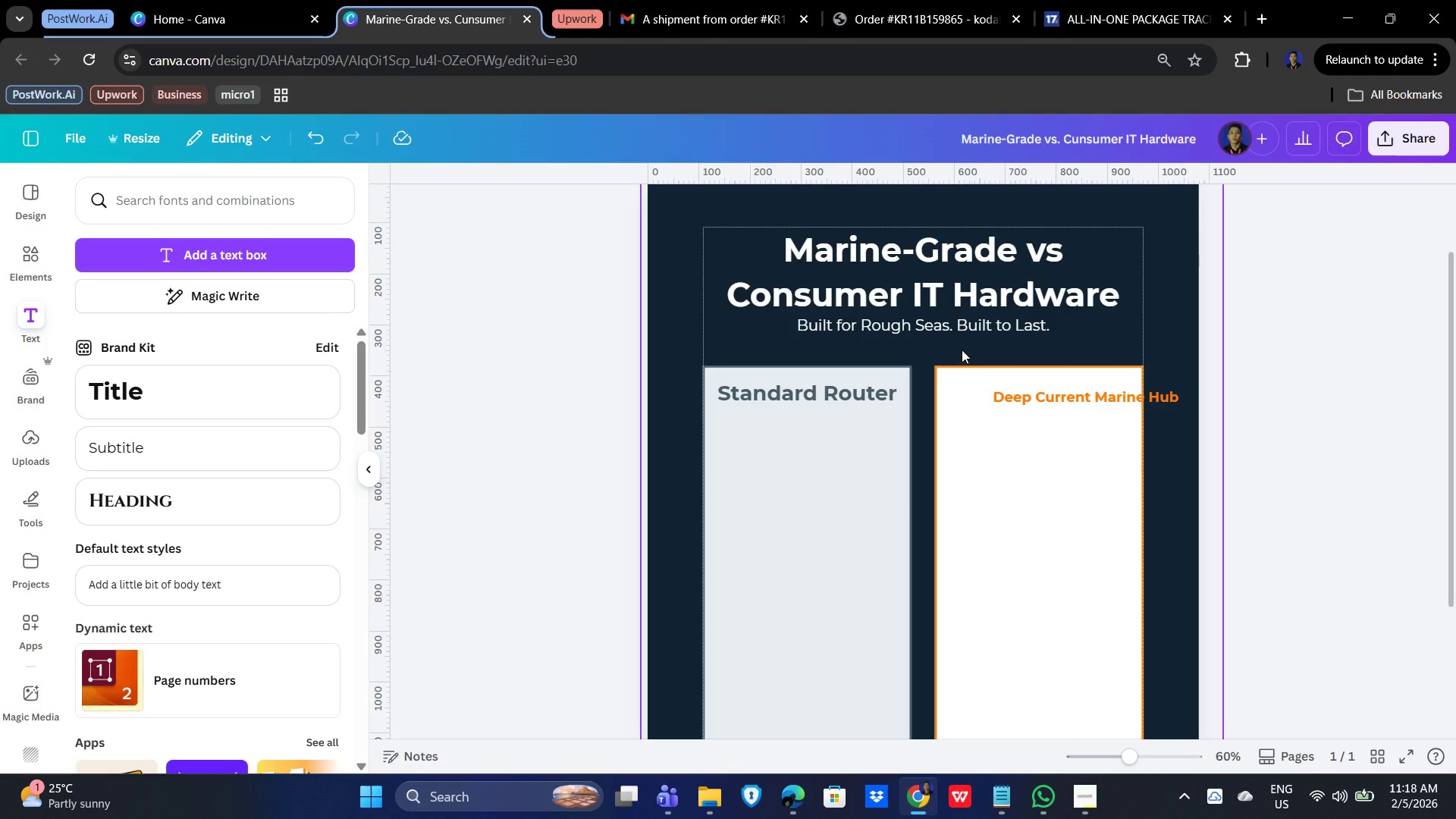 
hold_key(key=ShiftLeft, duration=1.2)
double_click([935, 285])
 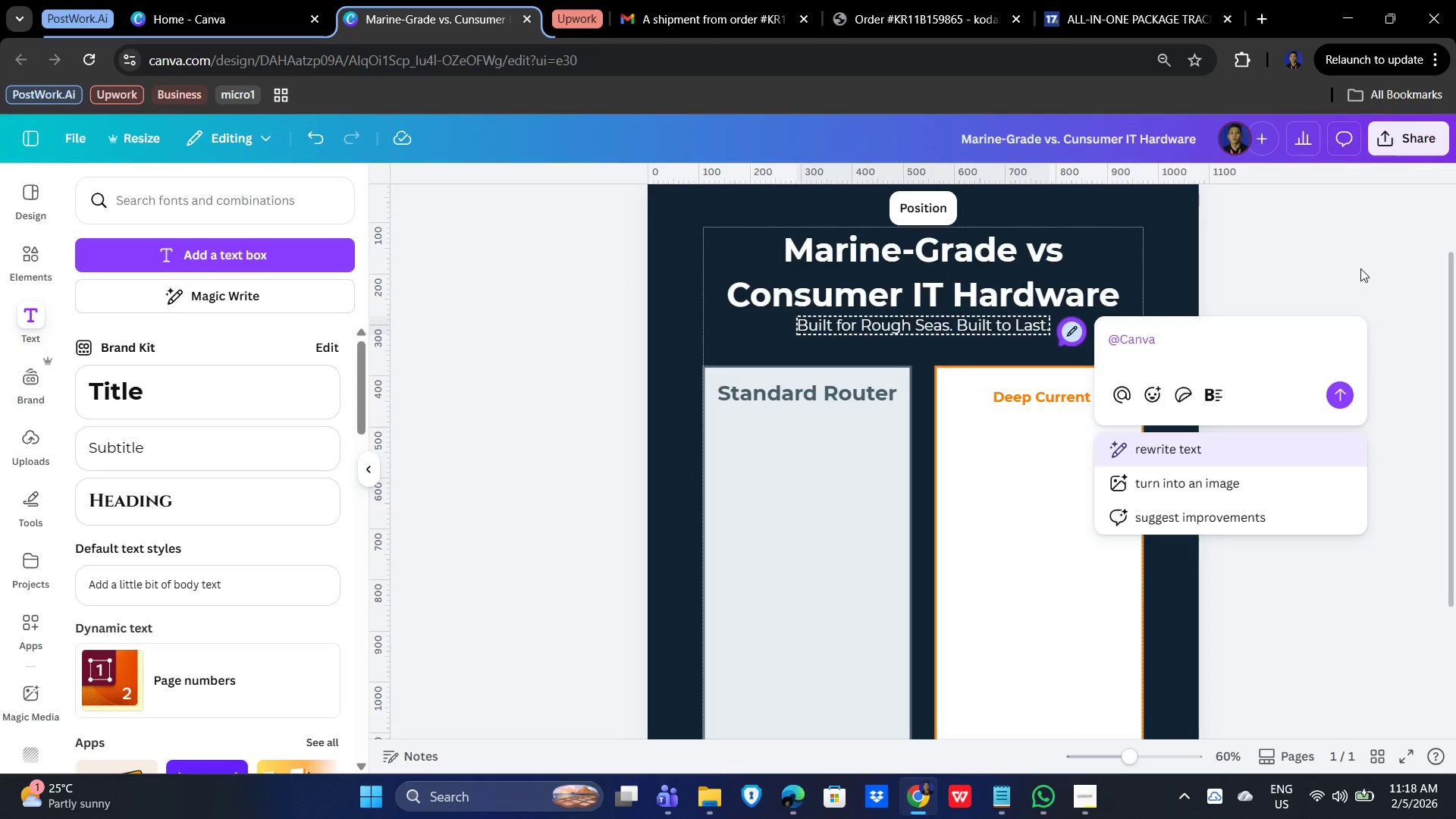 
hold_key(key=ShiftLeft, duration=1.5)
left_click([921, 332])
 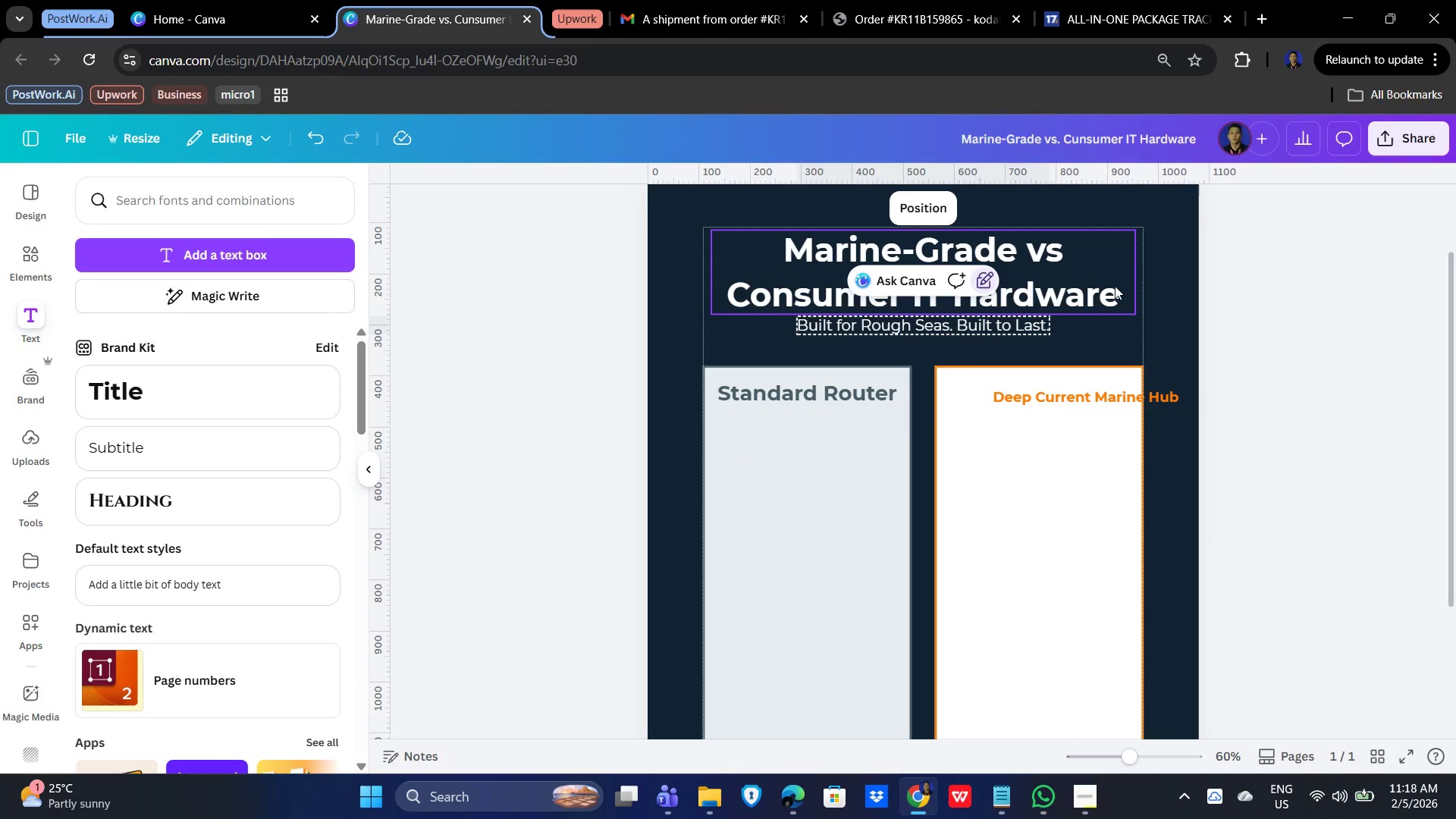 
left_click([1115, 286])
 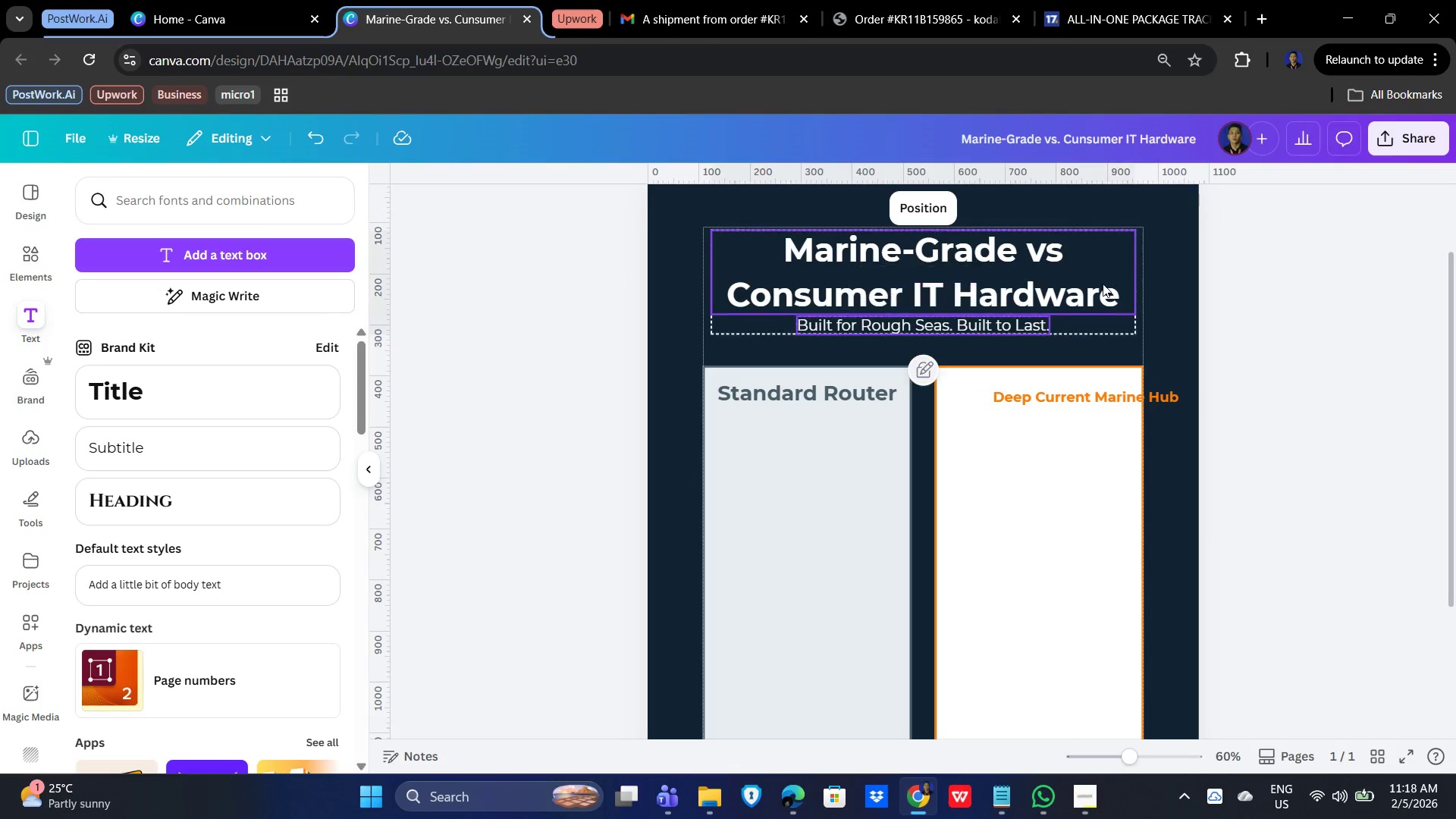 
key(Shift+ShiftLeft)
 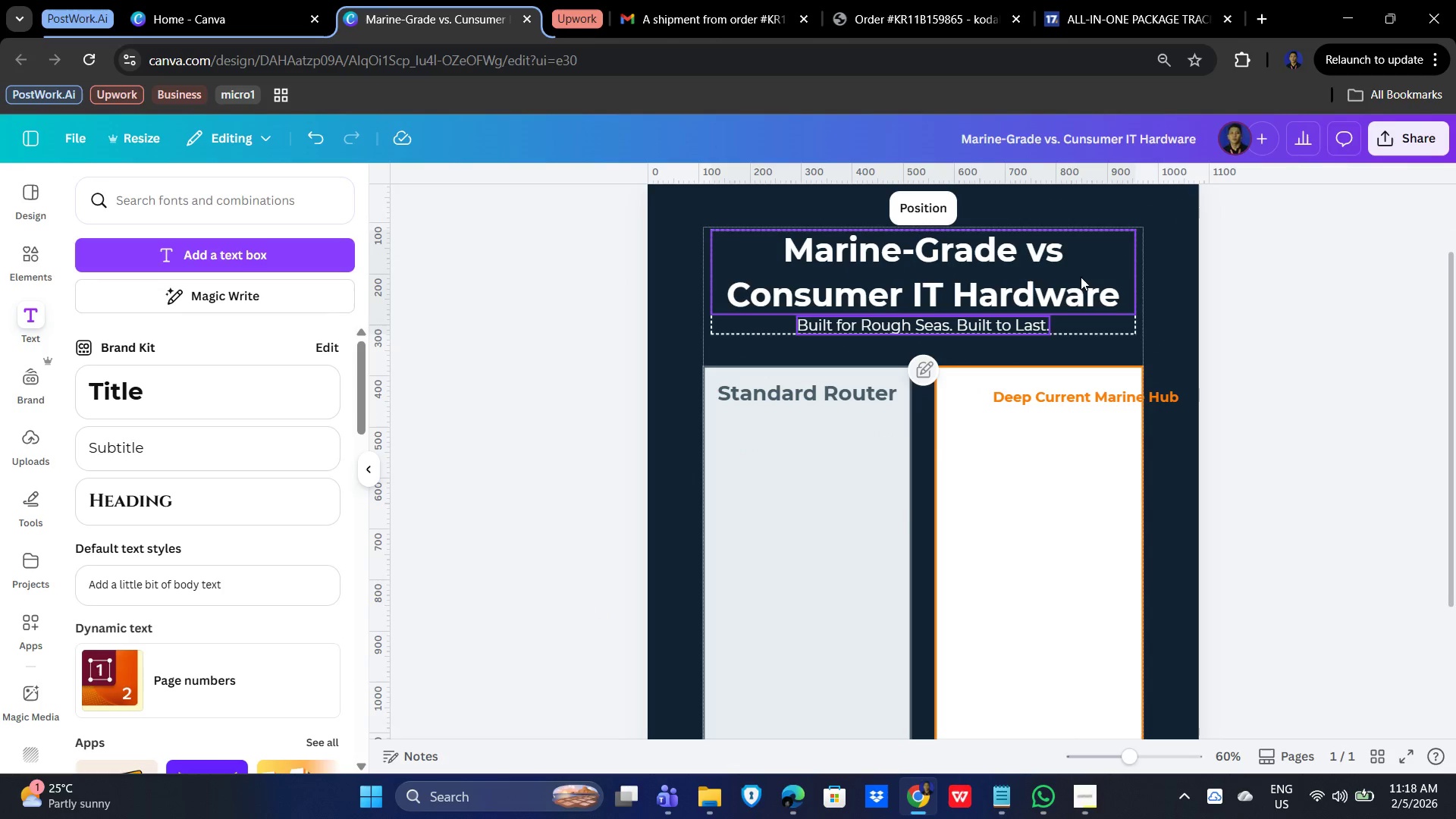 
key(Shift+ShiftLeft)
 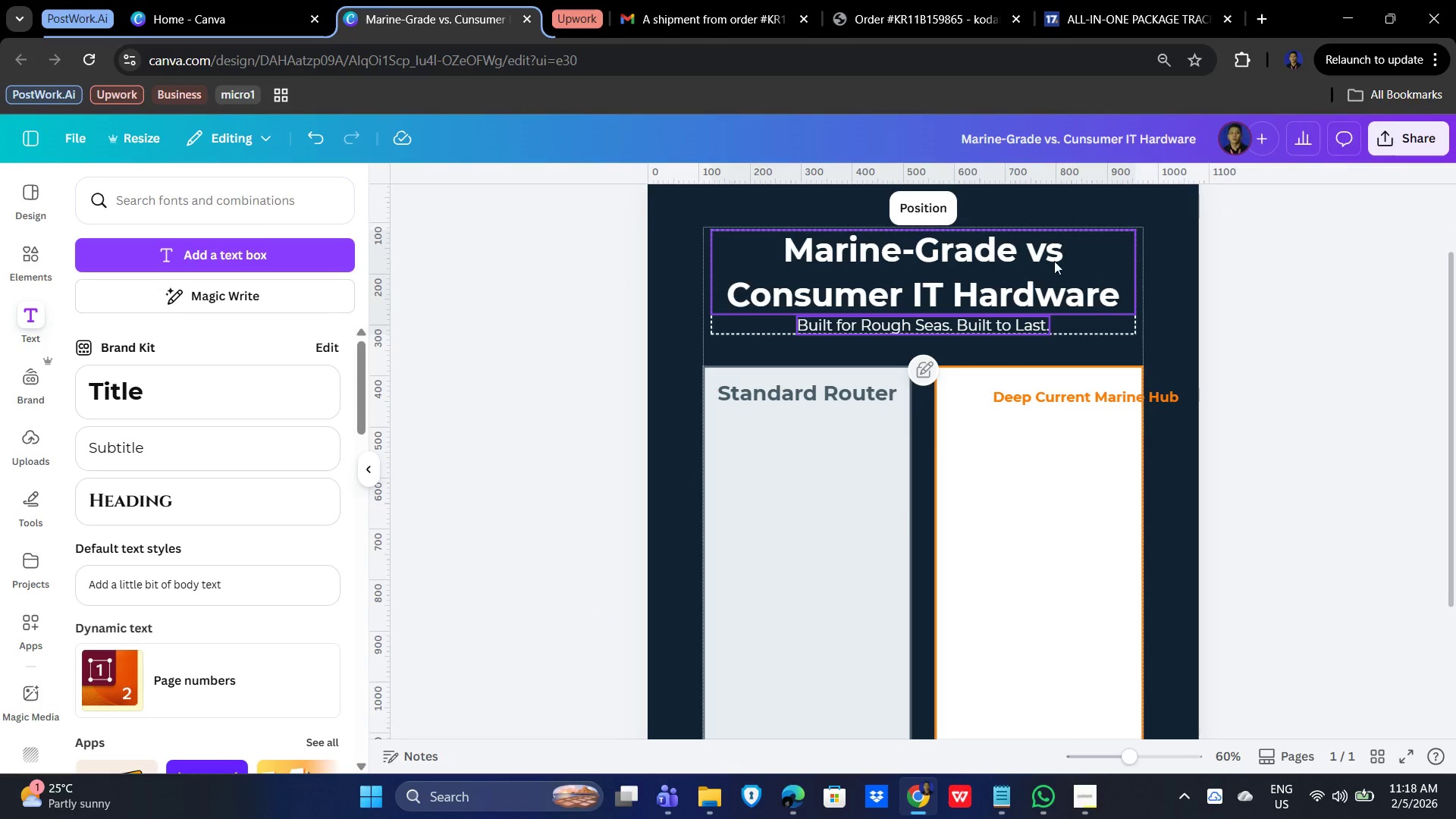 
key(Shift+ShiftLeft)
 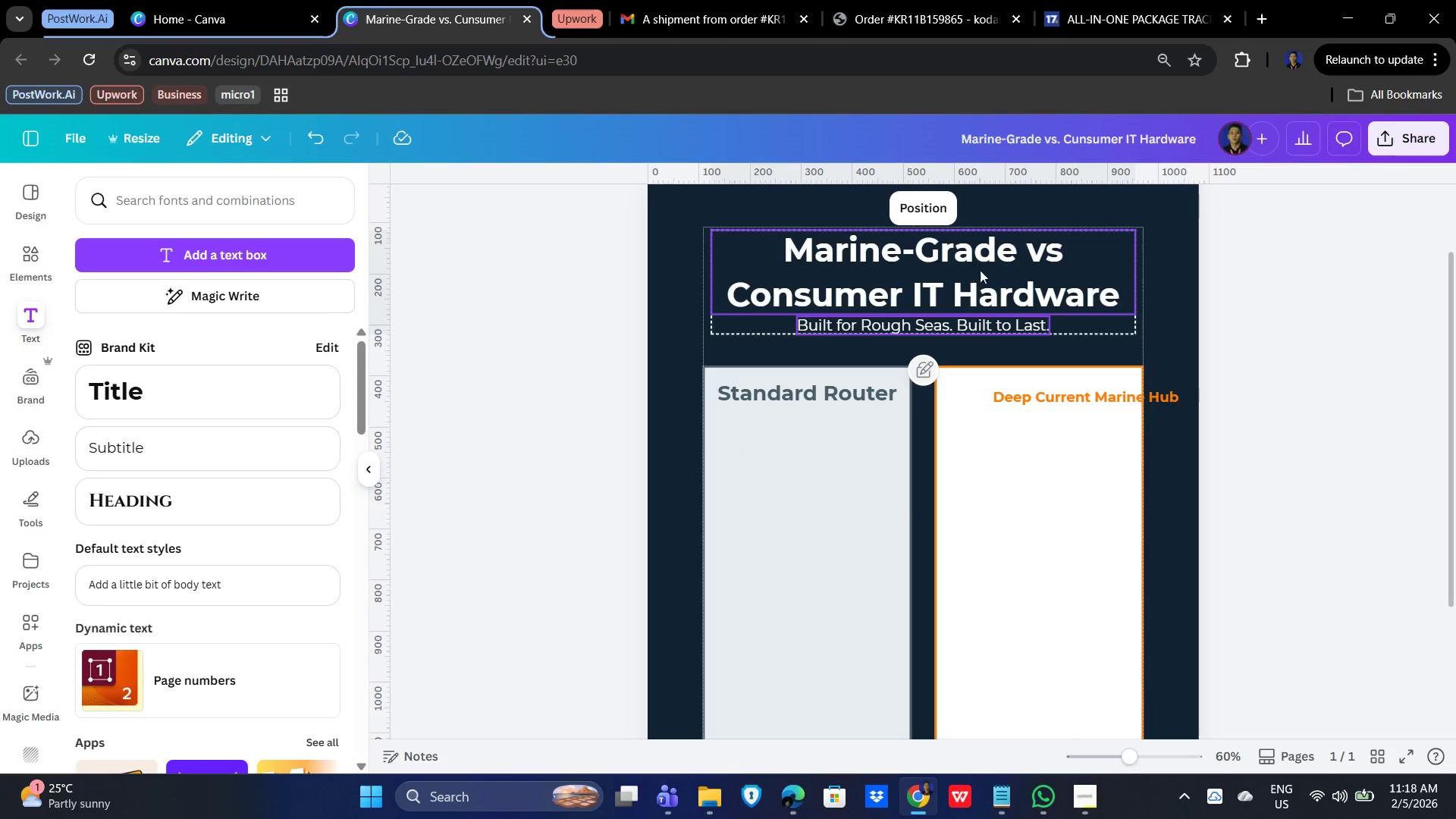 
scroll: coordinate [1079, 321], scroll_direction: up, amount: 2.0
 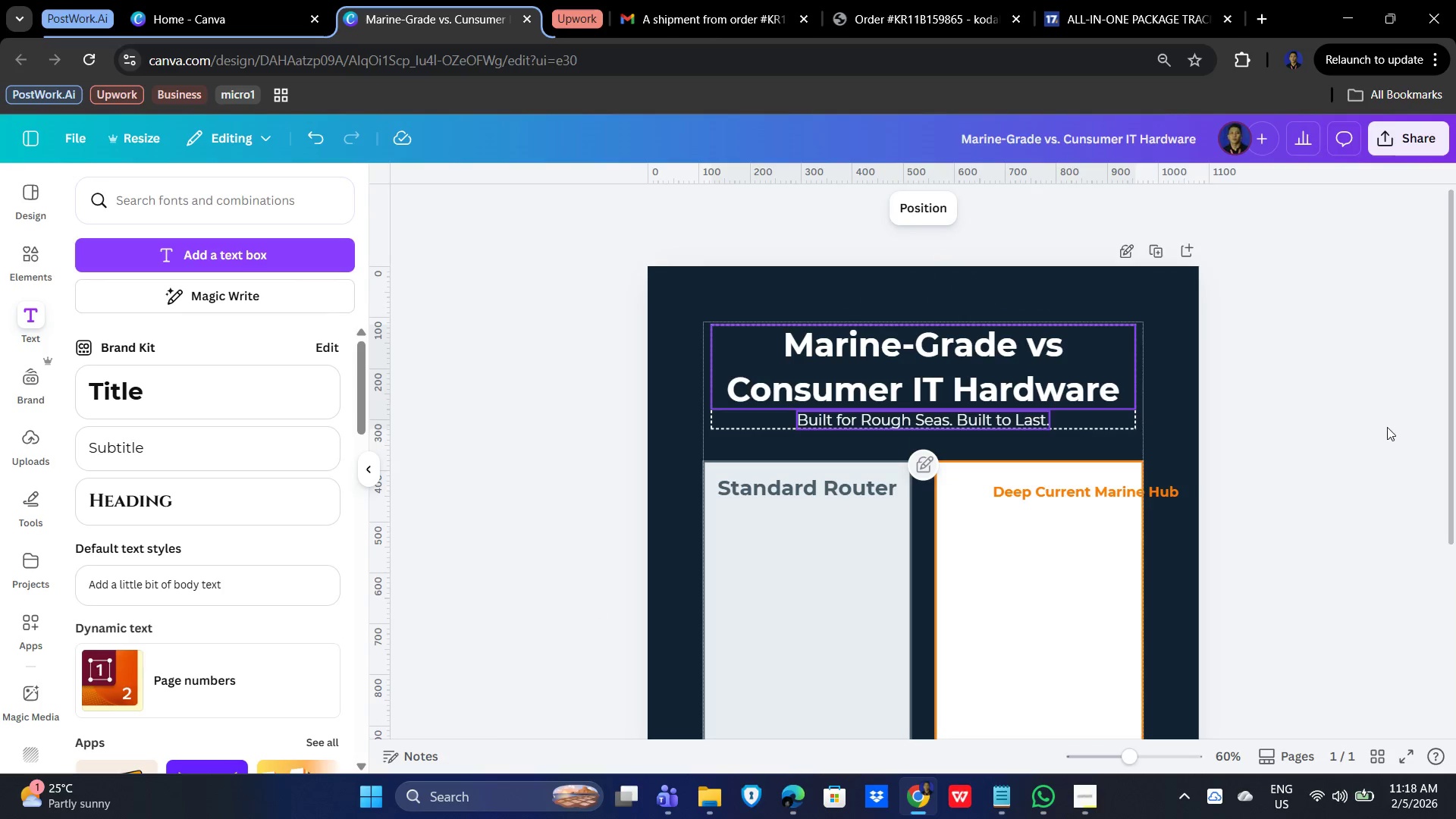 
left_click([1340, 460])
 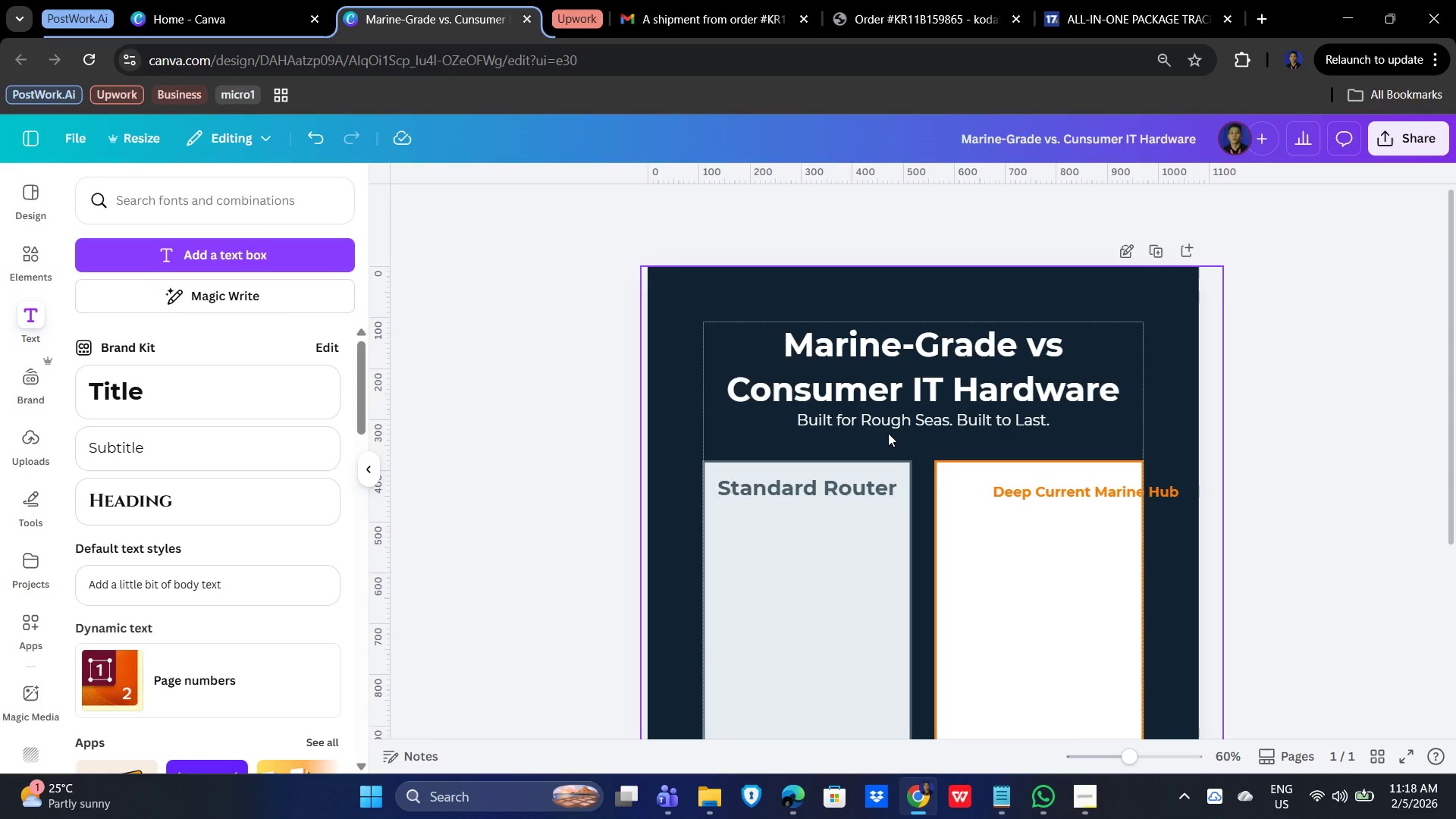 
scroll: coordinate [1384, 468], scroll_direction: none, amount: 0.0
 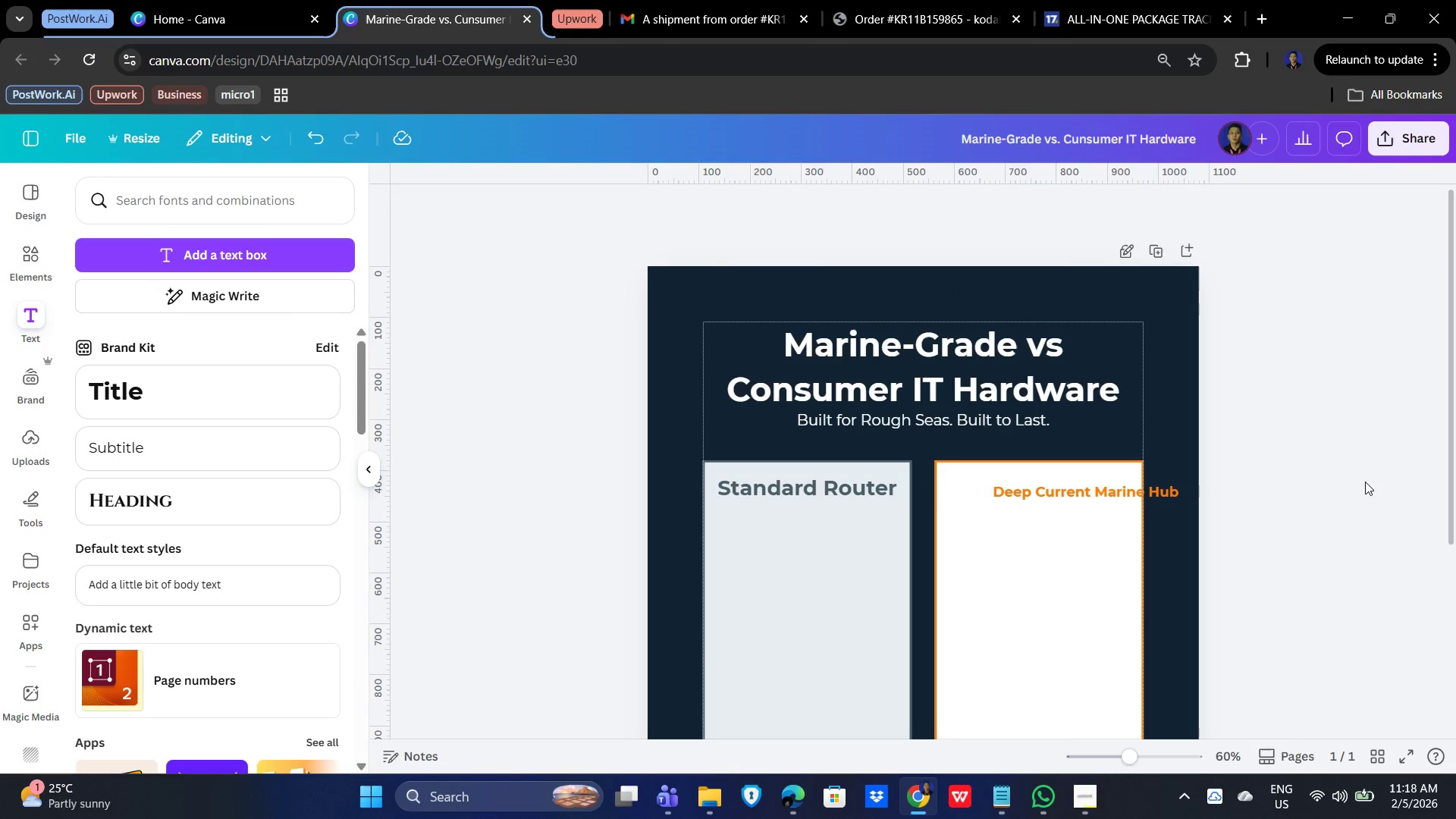 
left_click([915, 427])
 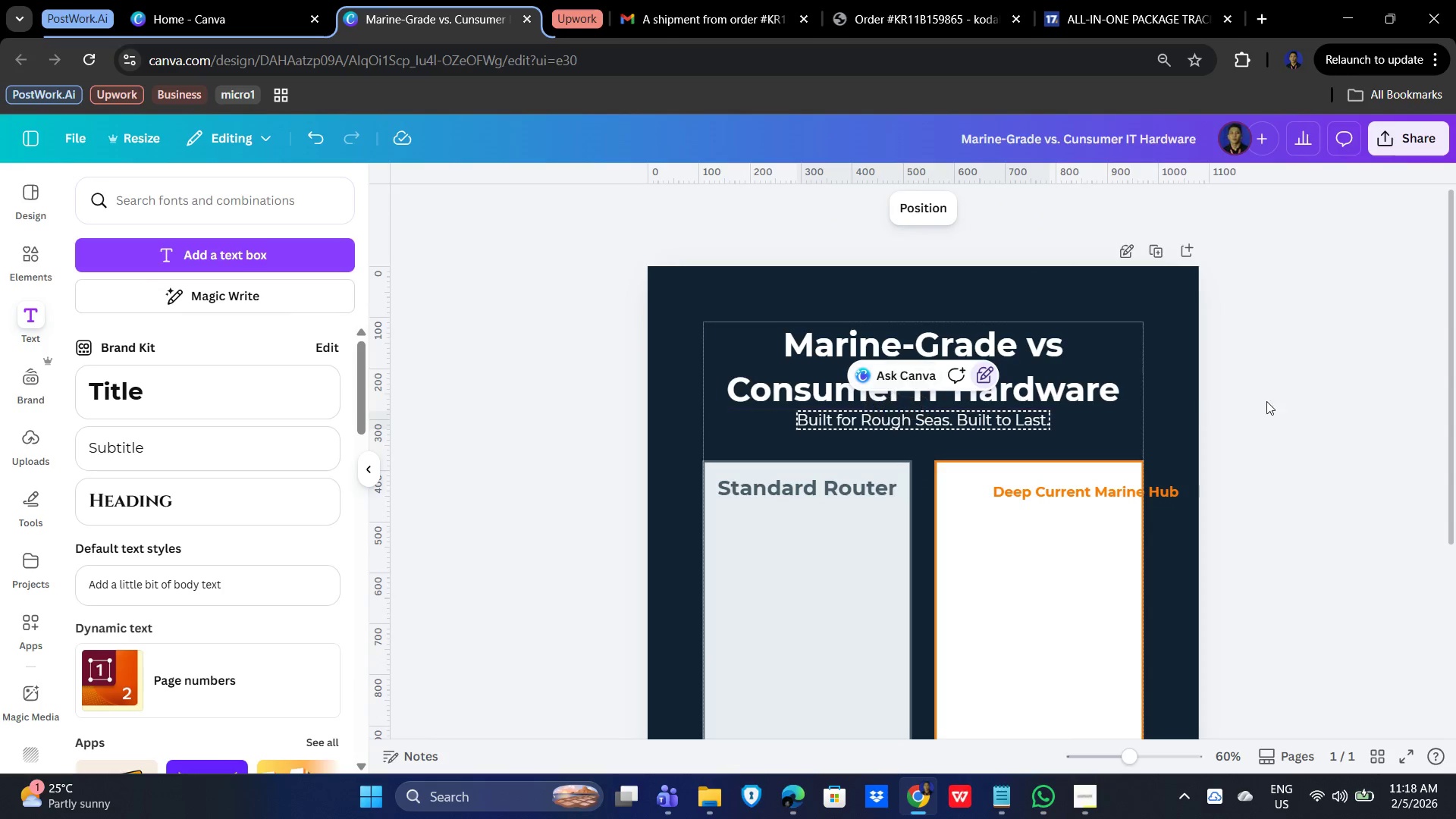 
left_click([1298, 401])
 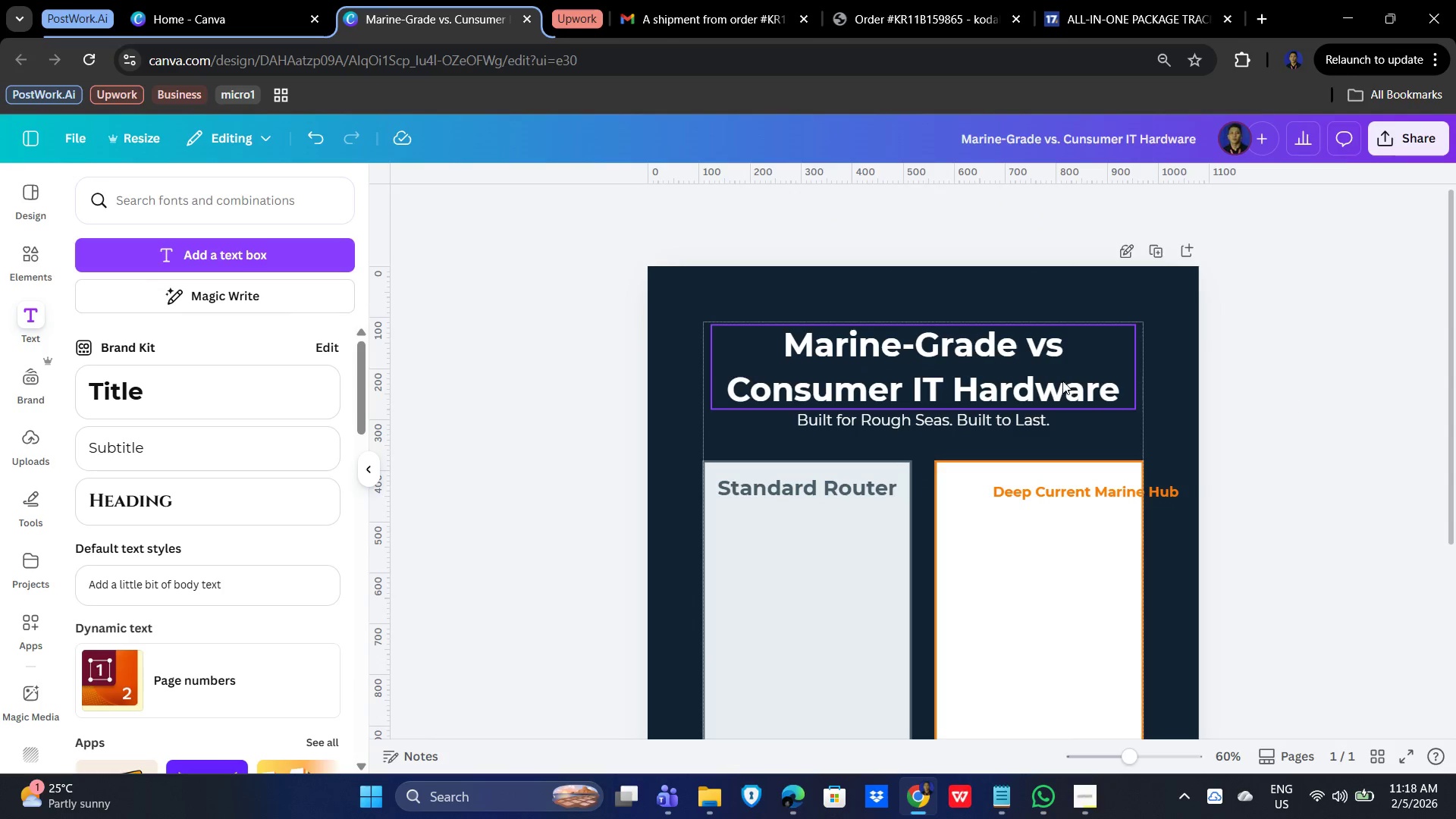 
left_click([1062, 381])
 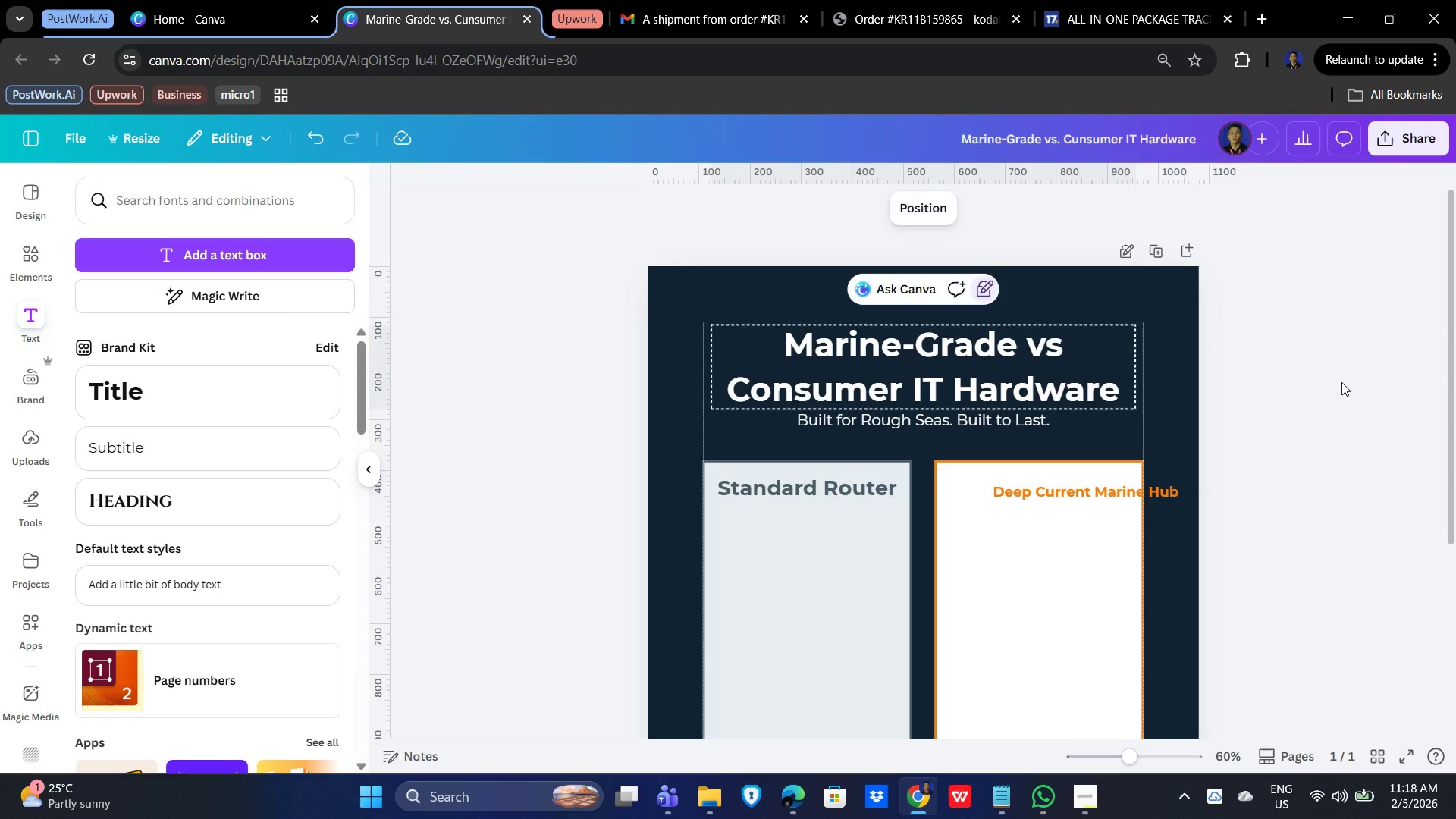 
scroll: coordinate [1401, 447], scroll_direction: down, amount: 2.0
 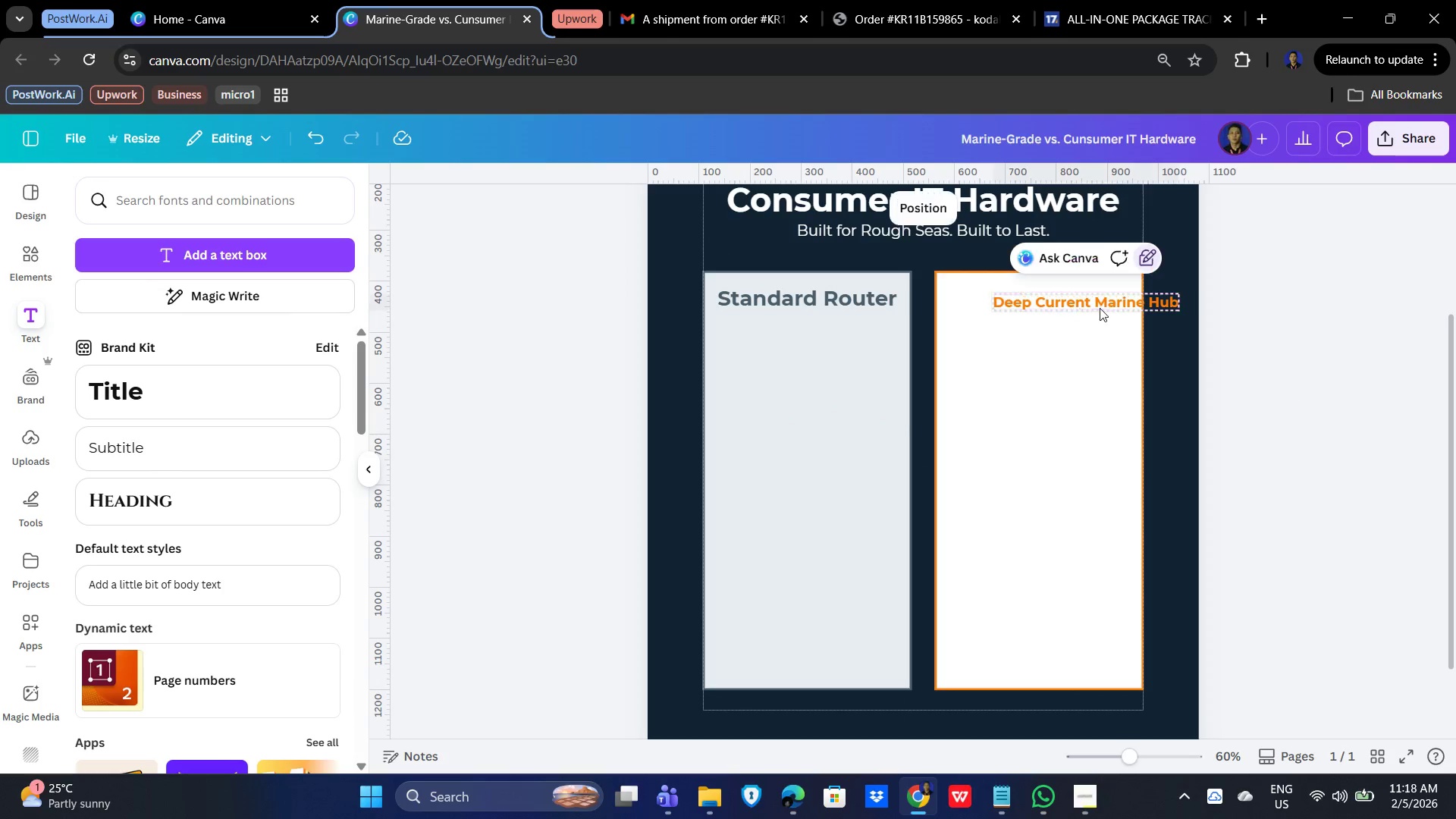 
left_click_drag(start_coordinate=[1106, 305], to_coordinate=[1070, 303])
 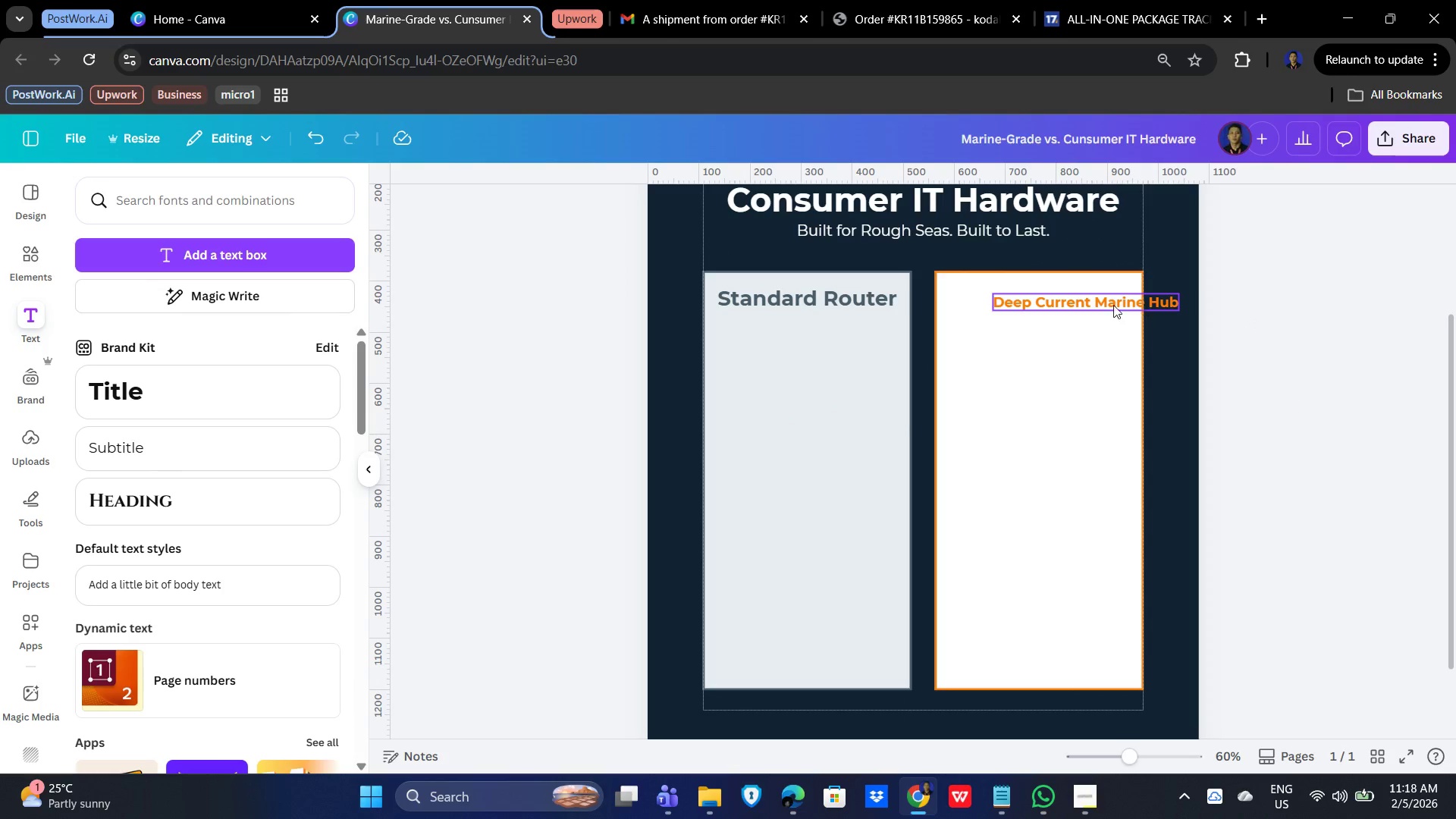 
double_click([1090, 305])
 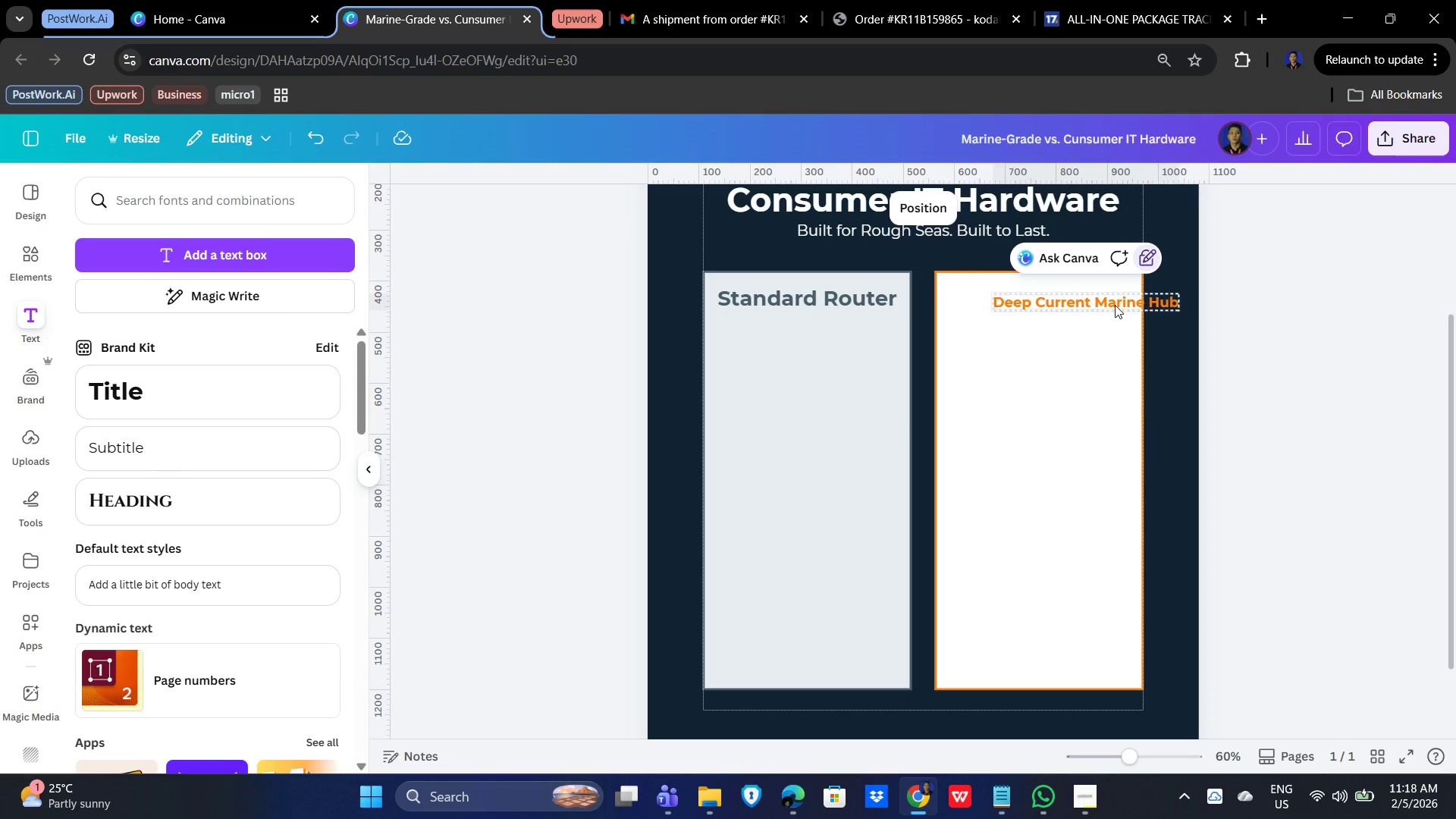 
left_click_drag(start_coordinate=[1115, 305], to_coordinate=[1065, 306])
 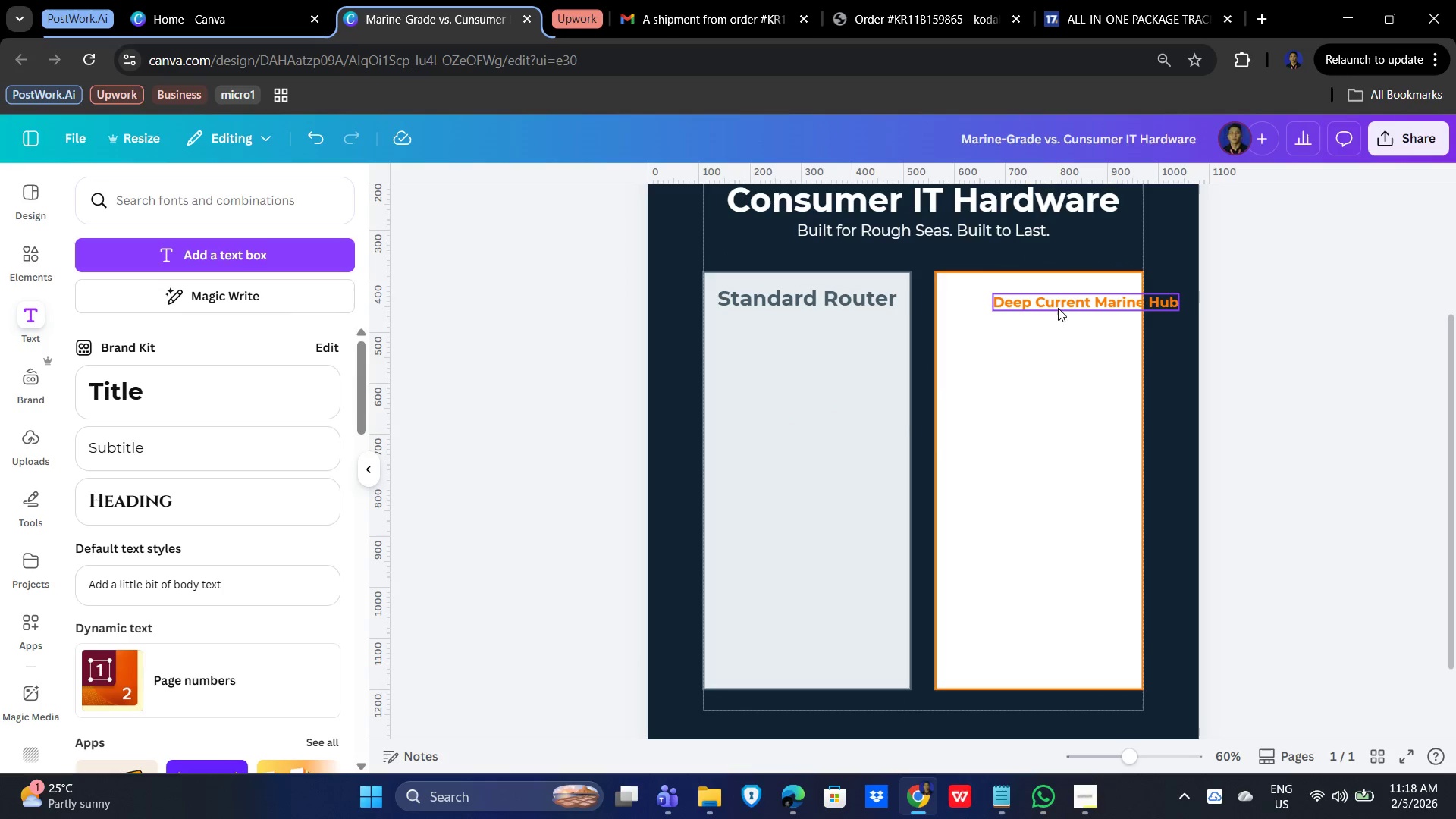 
left_click([1032, 303])
 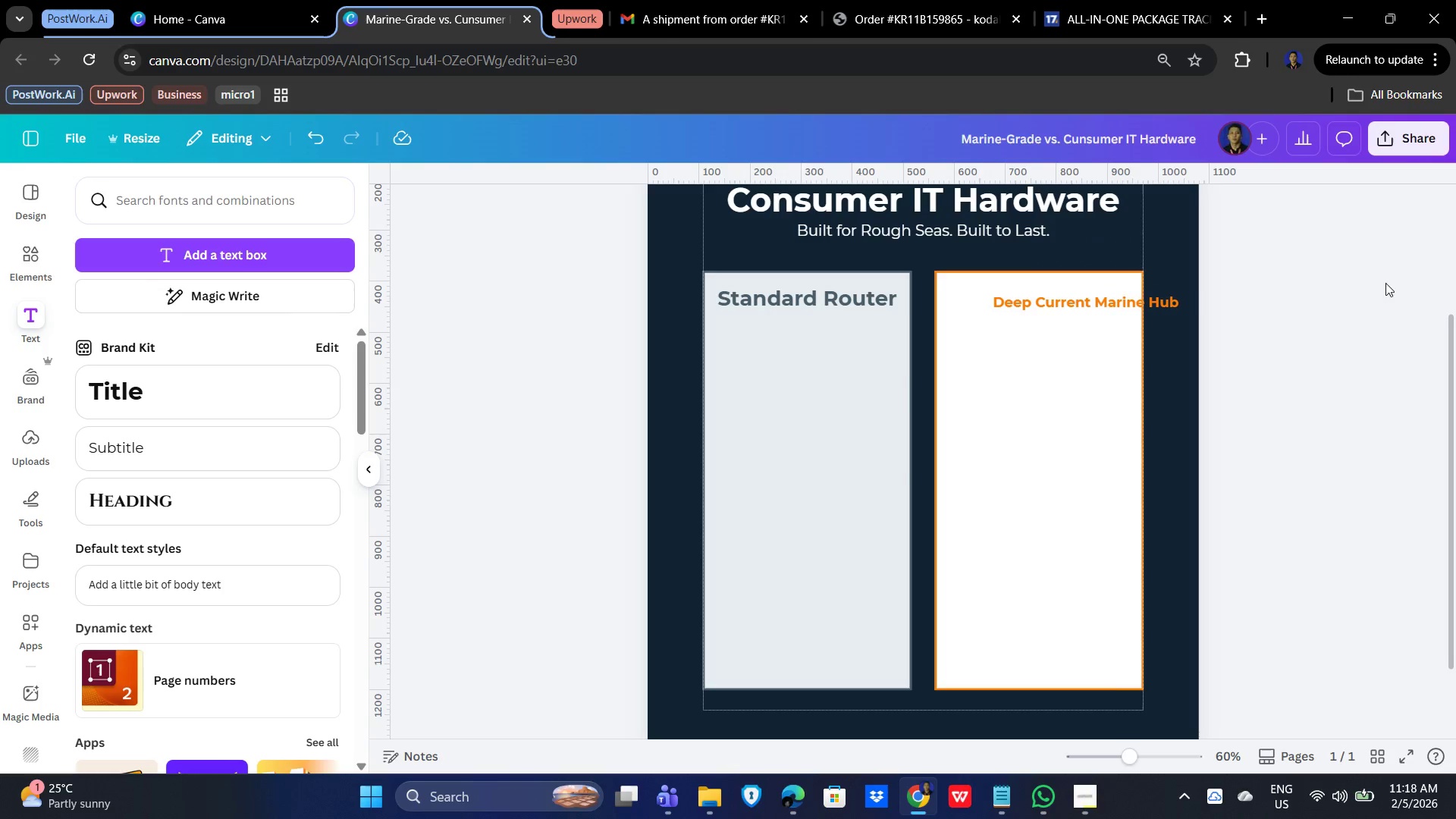 
left_click_drag(start_coordinate=[1109, 301], to_coordinate=[1075, 306])
 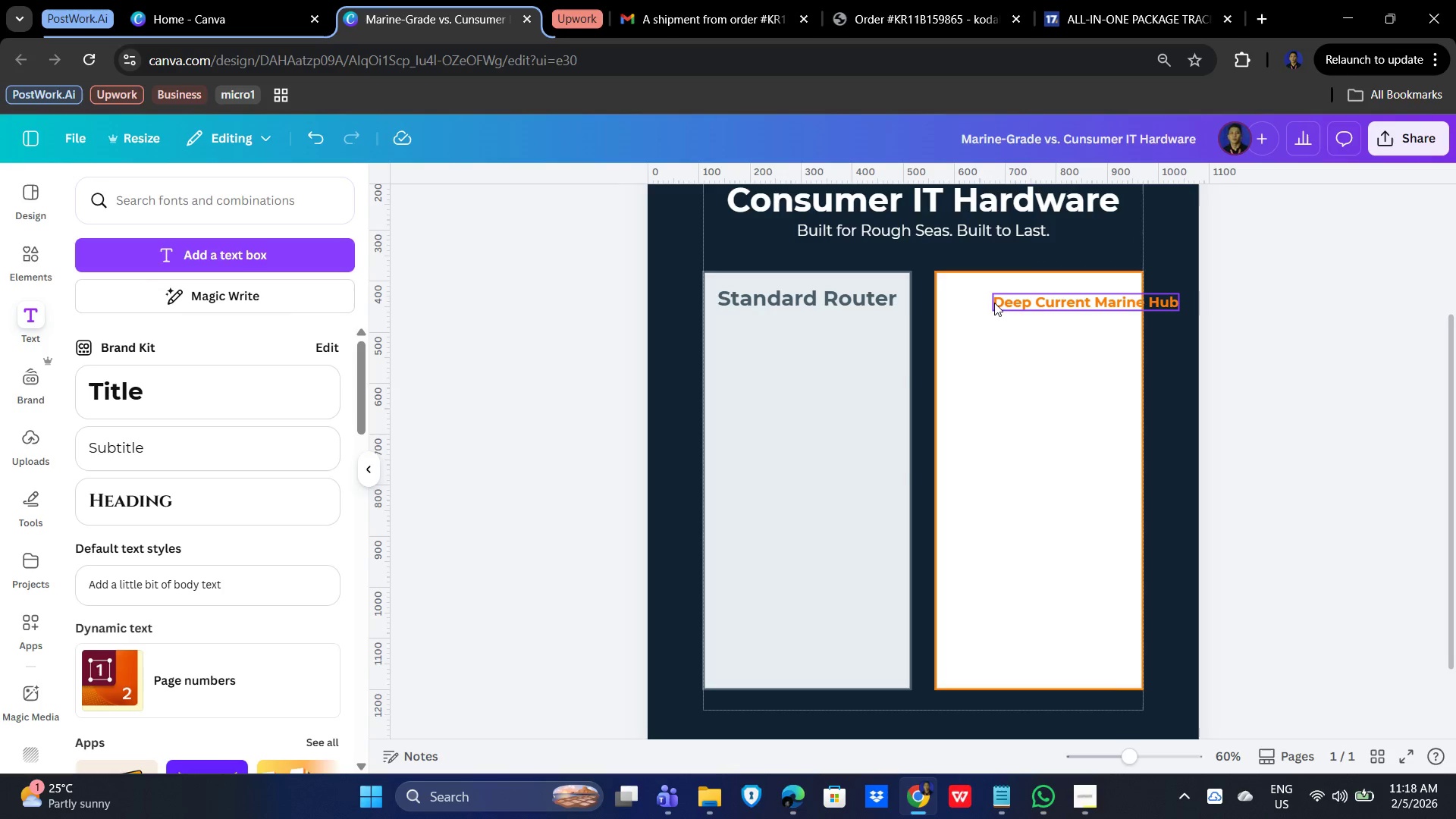 
left_click([1003, 303])
 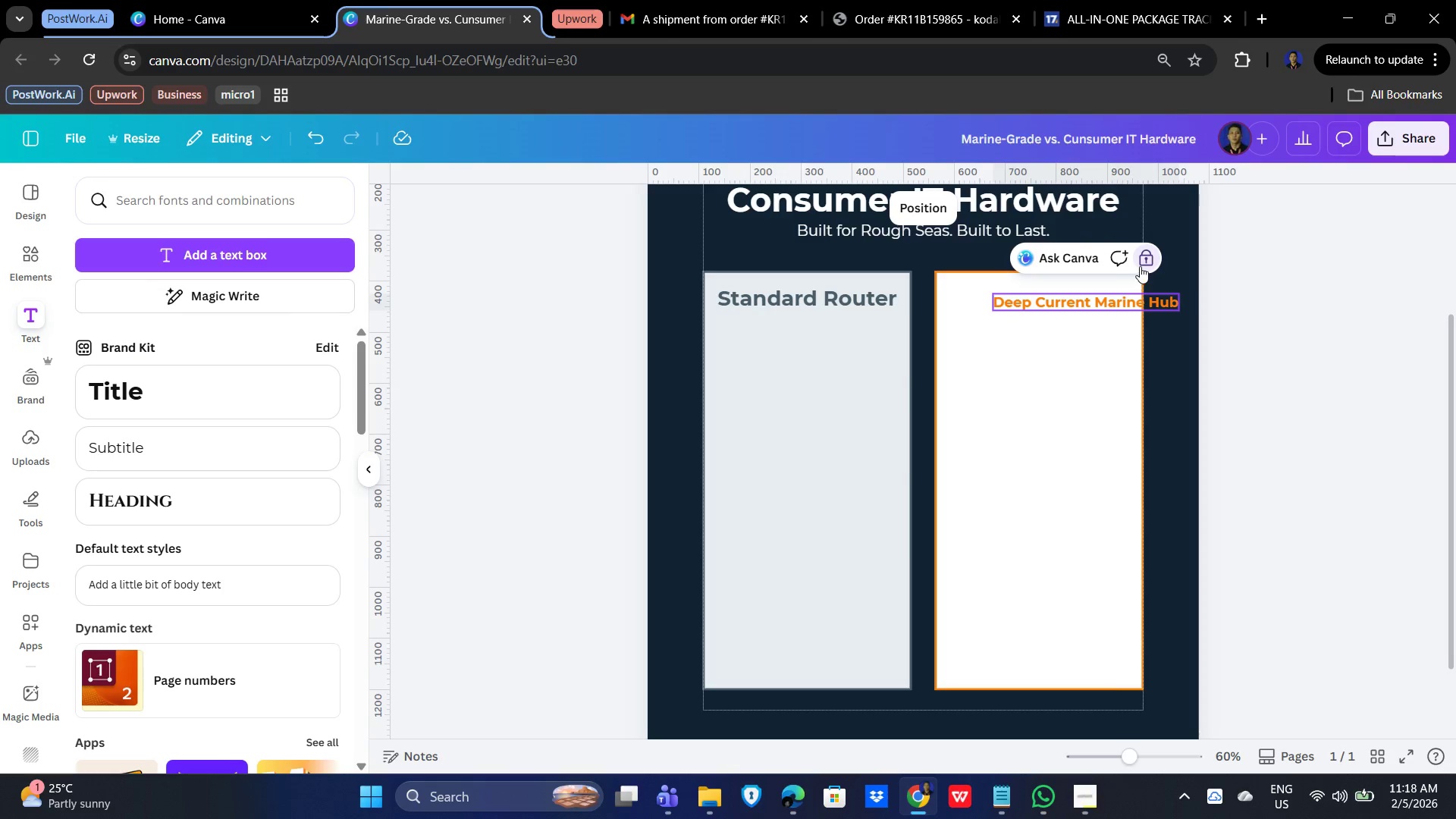 
left_click([1144, 259])
 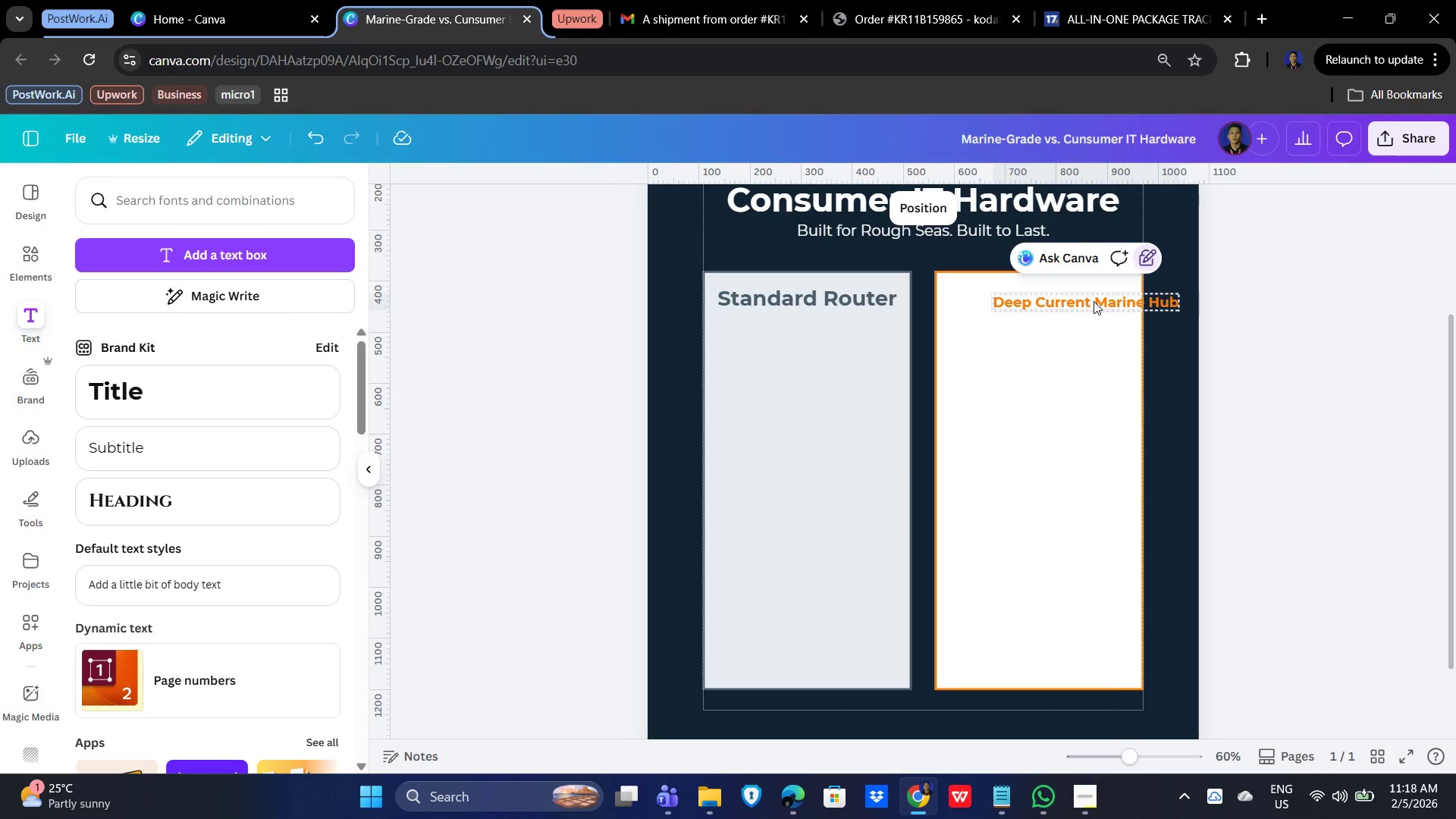 
left_click_drag(start_coordinate=[1094, 303], to_coordinate=[1034, 298])
 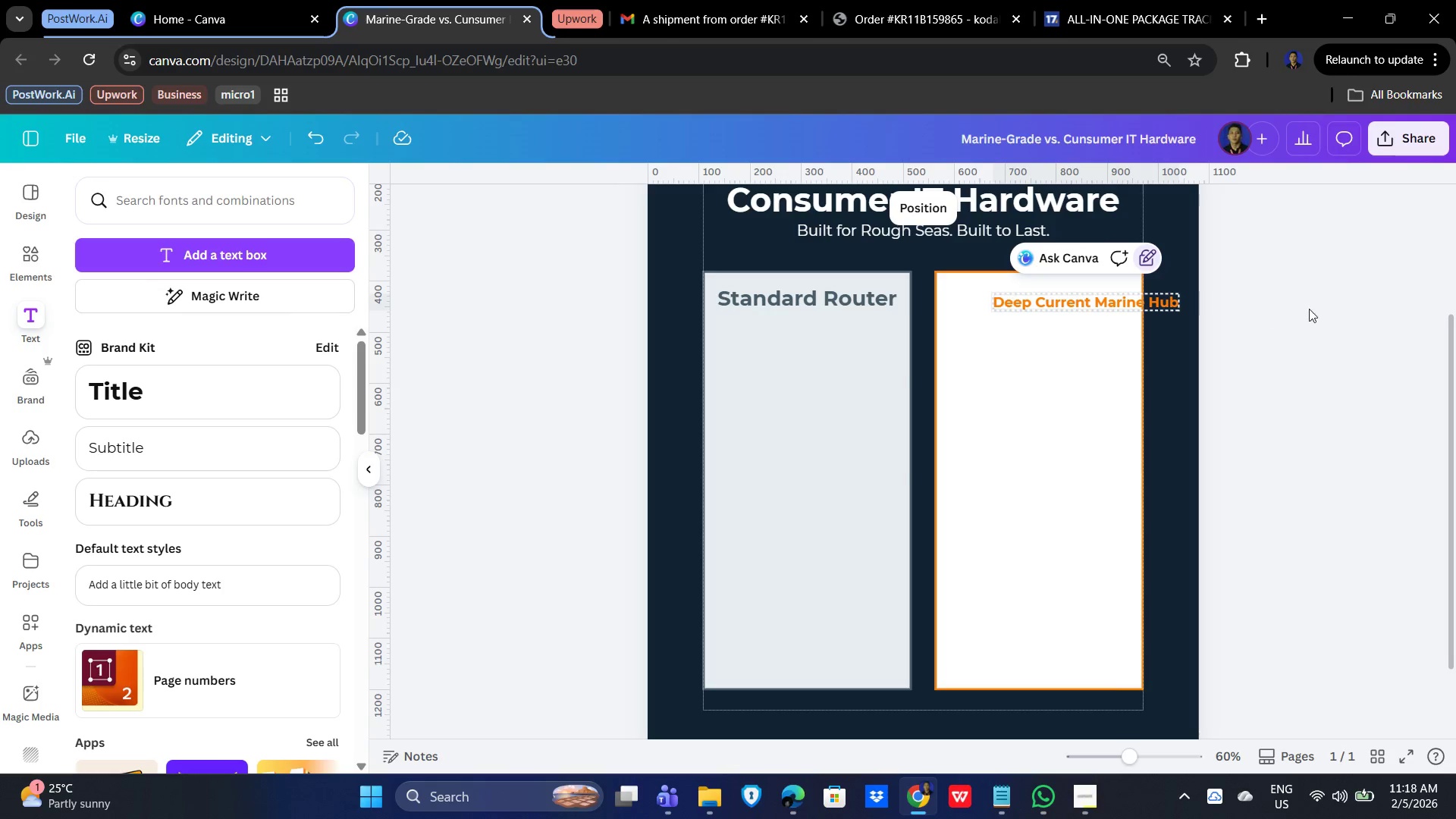 
left_click([1370, 309])
 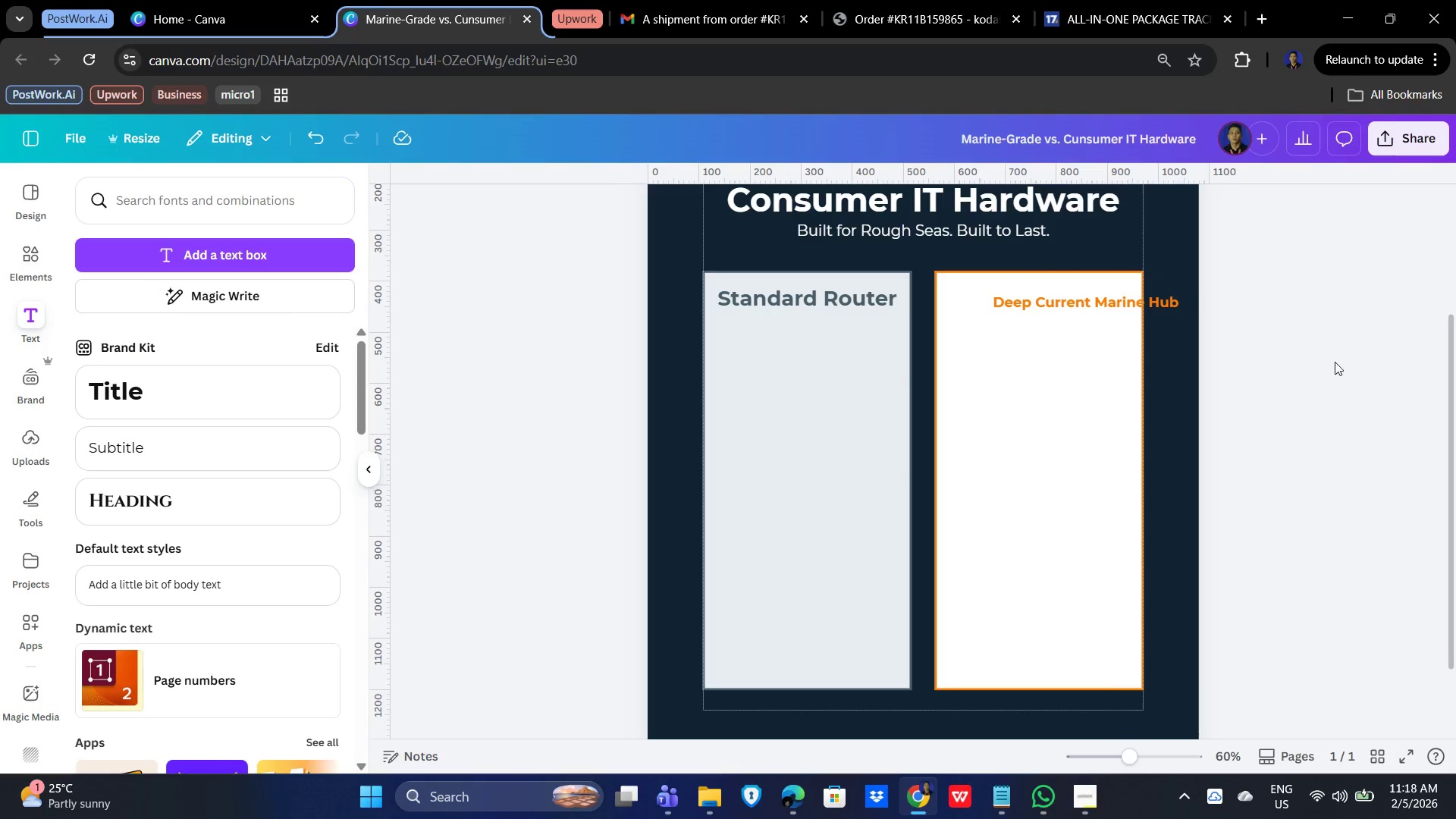 
hold_key(key=ControlLeft, duration=0.75)
scroll: coordinate [1302, 410], scroll_direction: down, amount: 1.0
 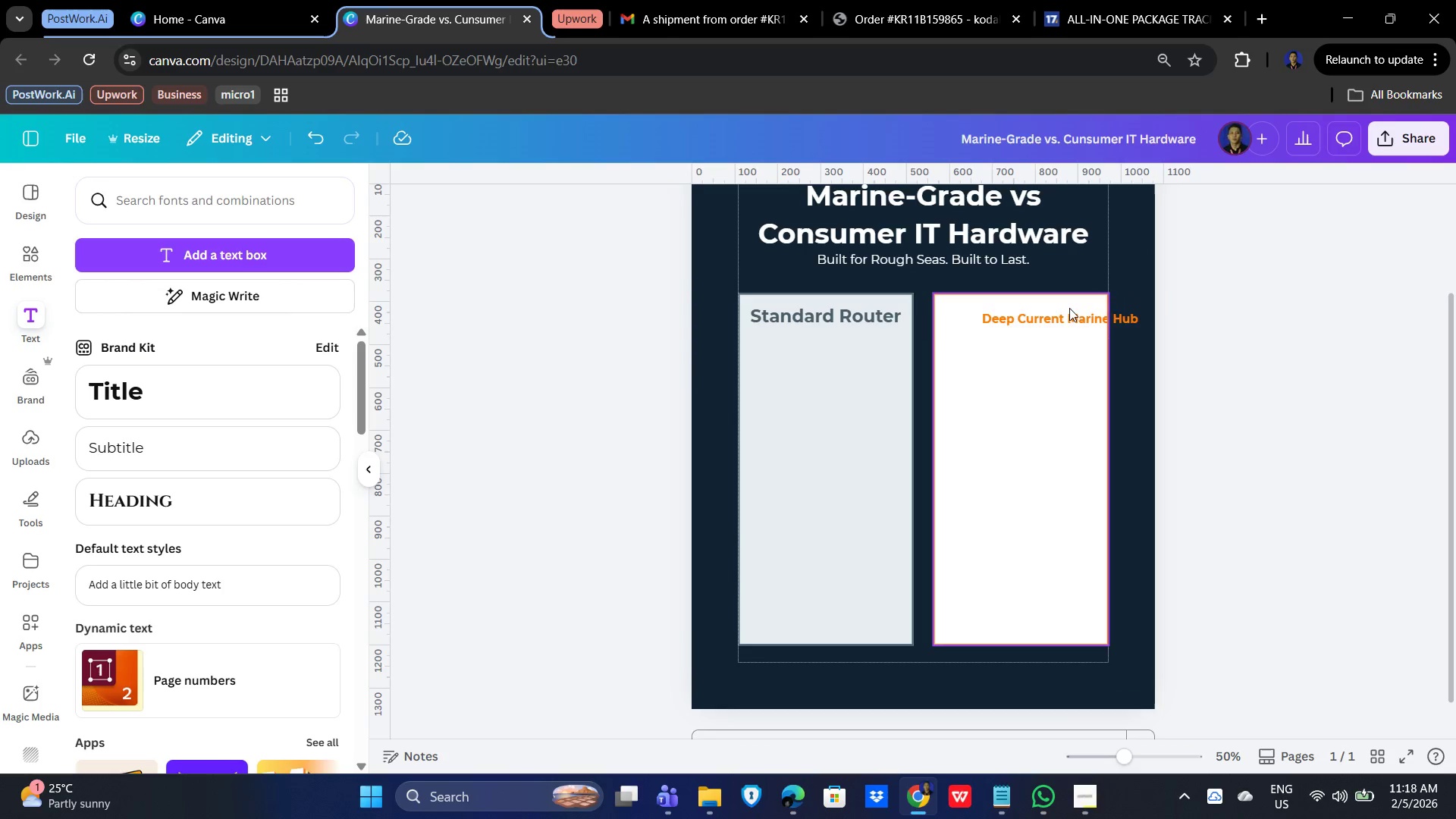 
left_click([1074, 316])
 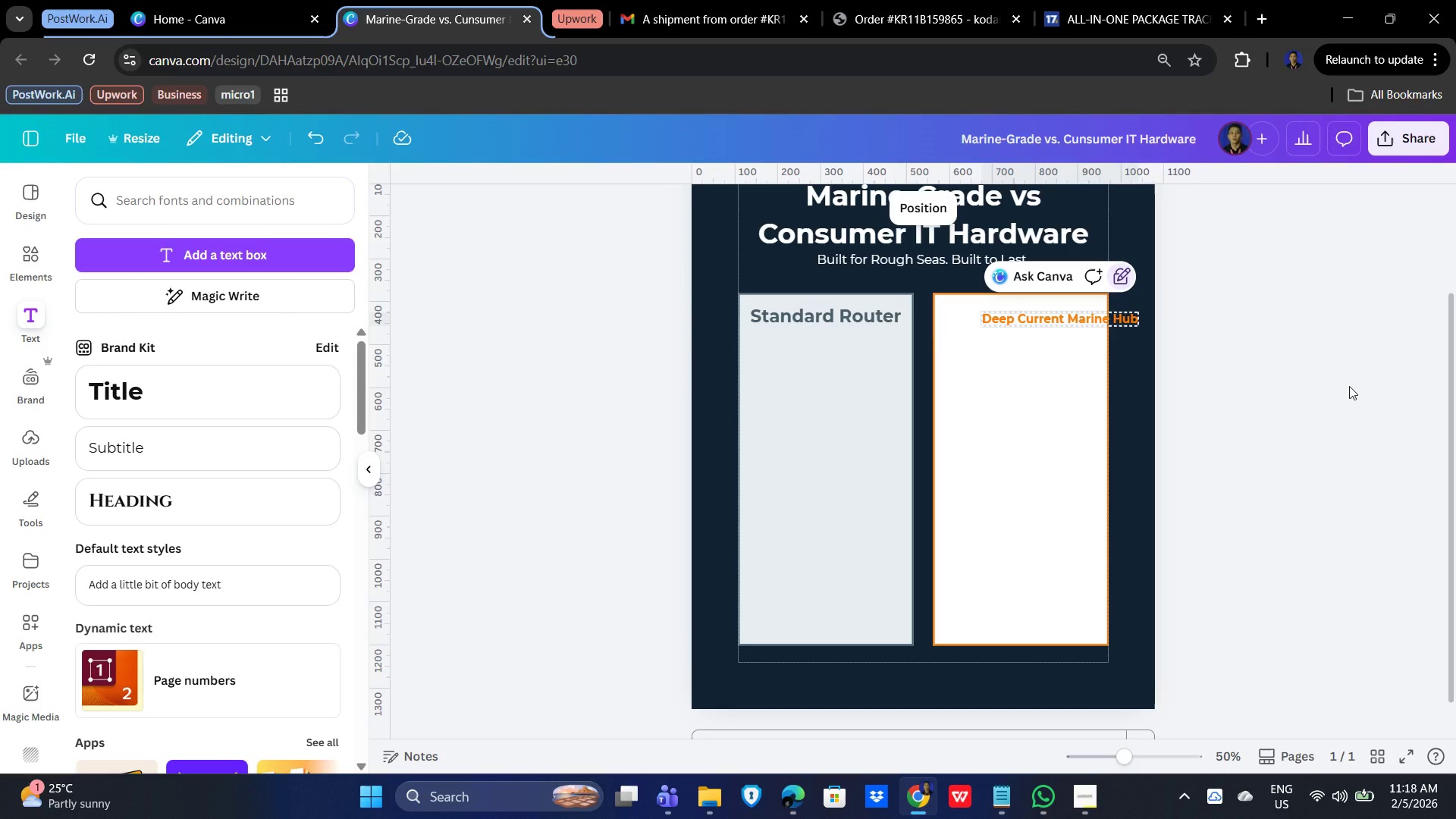 
key(ArrowLeft)
 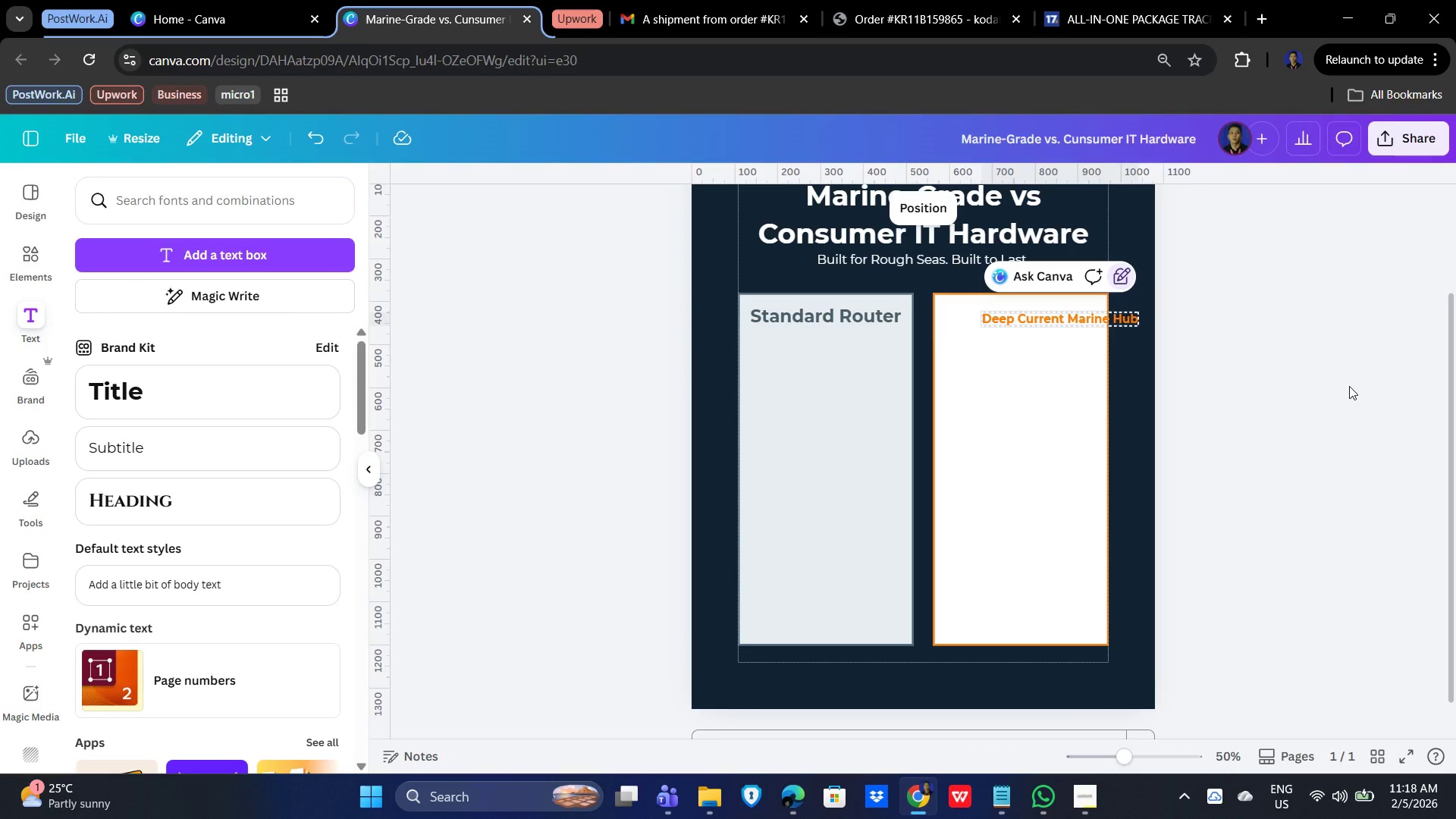 
key(ArrowLeft)
 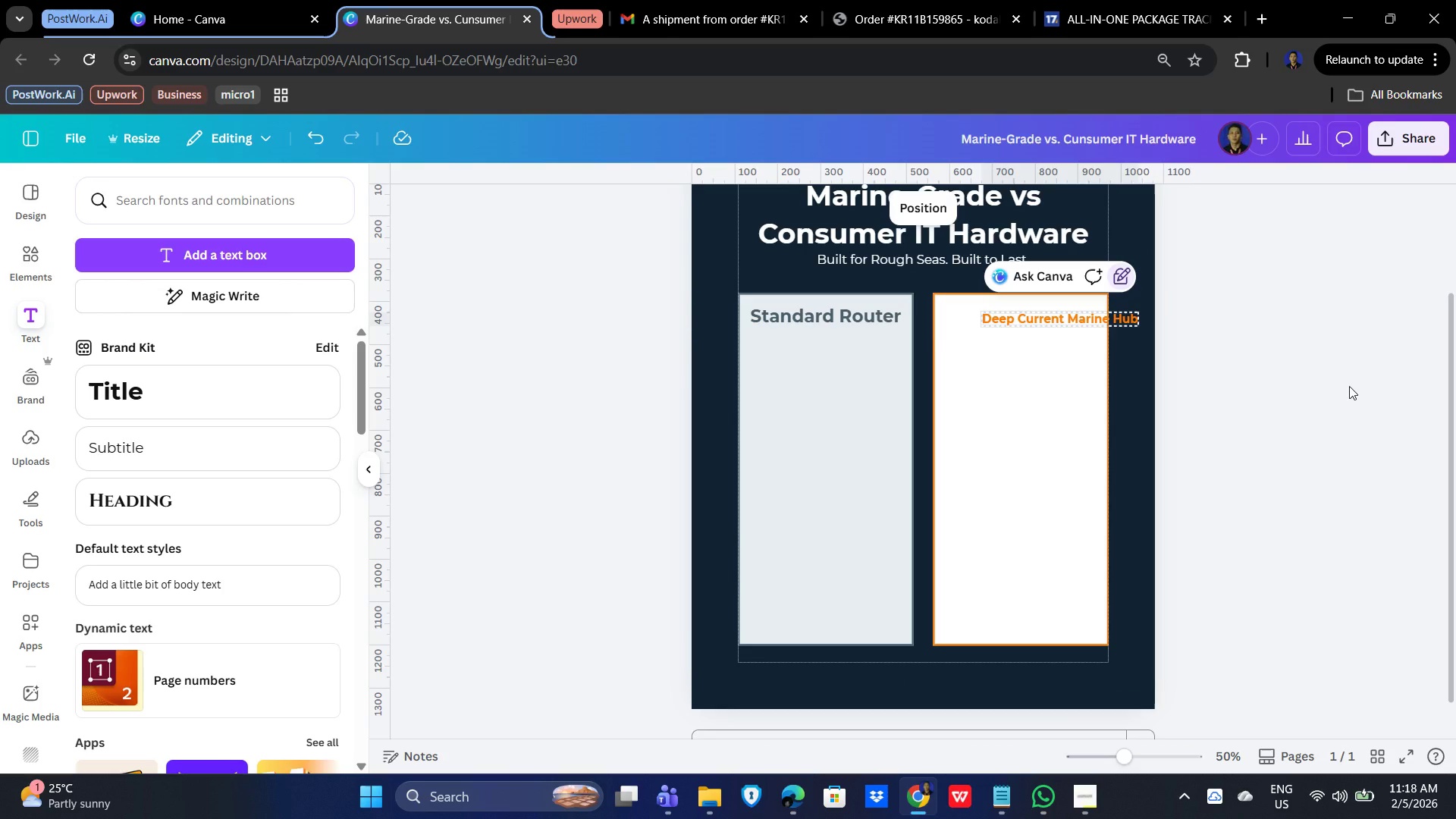 
key(ArrowLeft)
 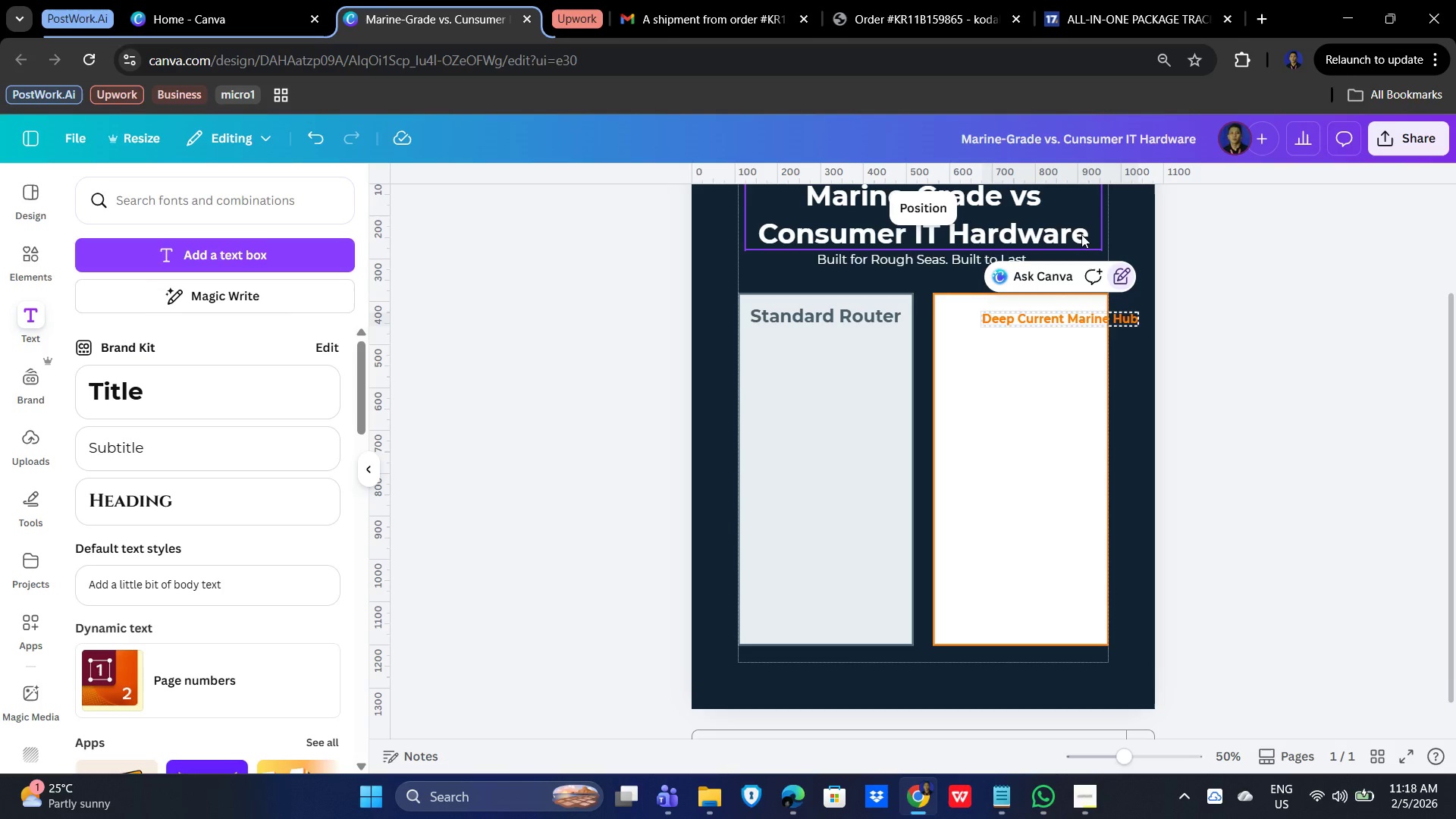 
mouse_move([1090, 269])
 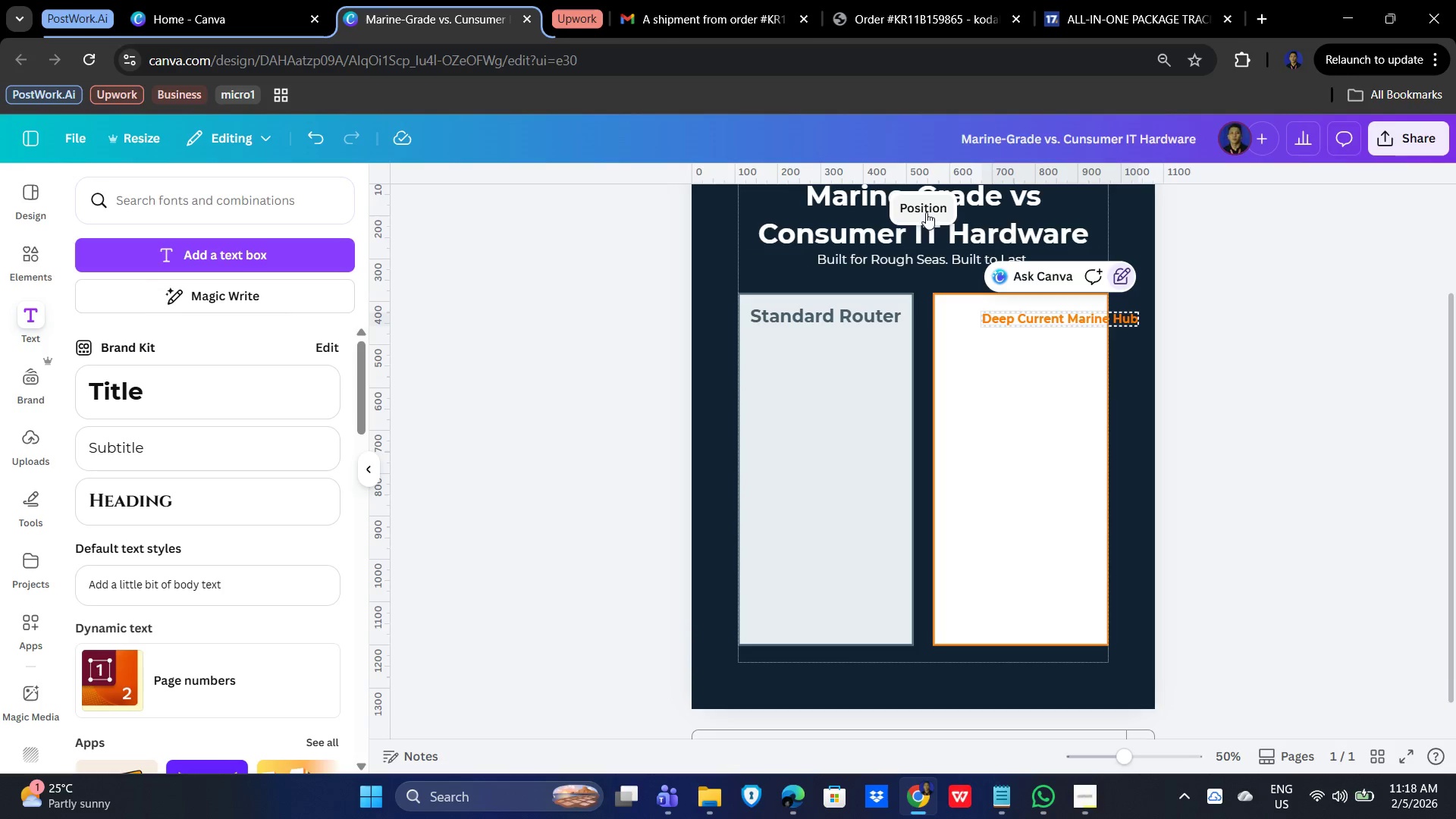 
left_click([926, 212])
 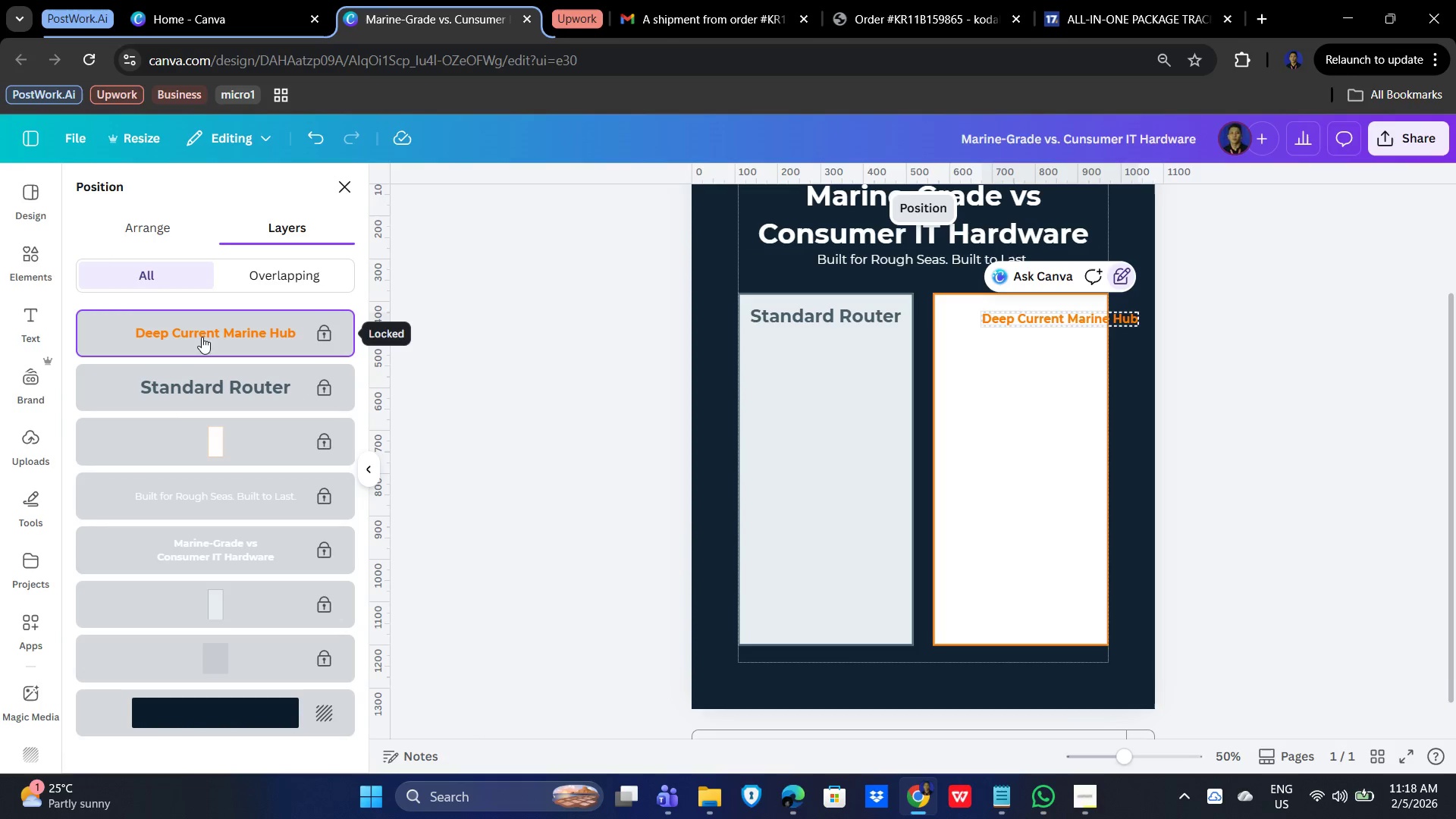 
left_click([323, 334])
 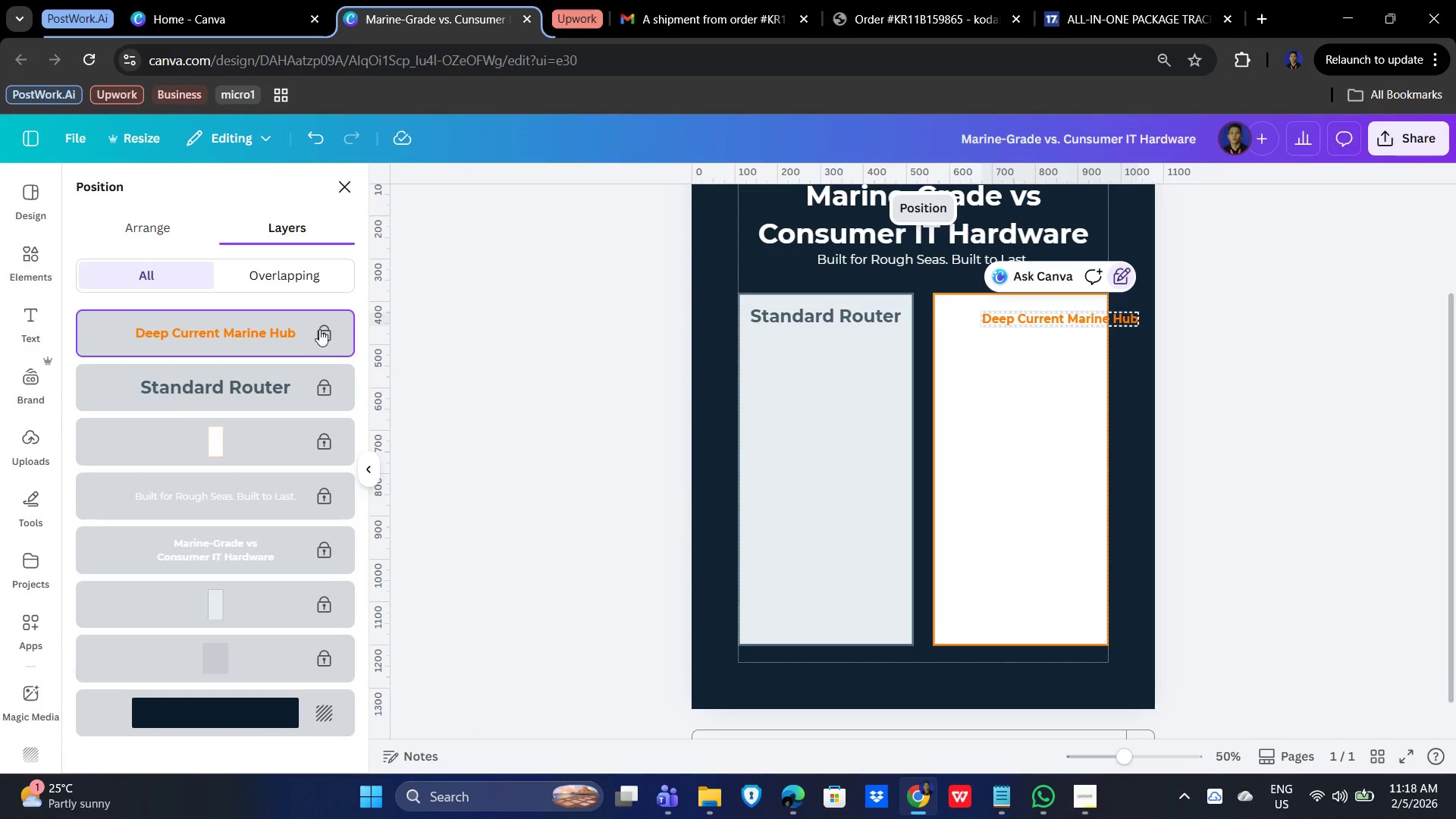 
left_click([318, 318])
 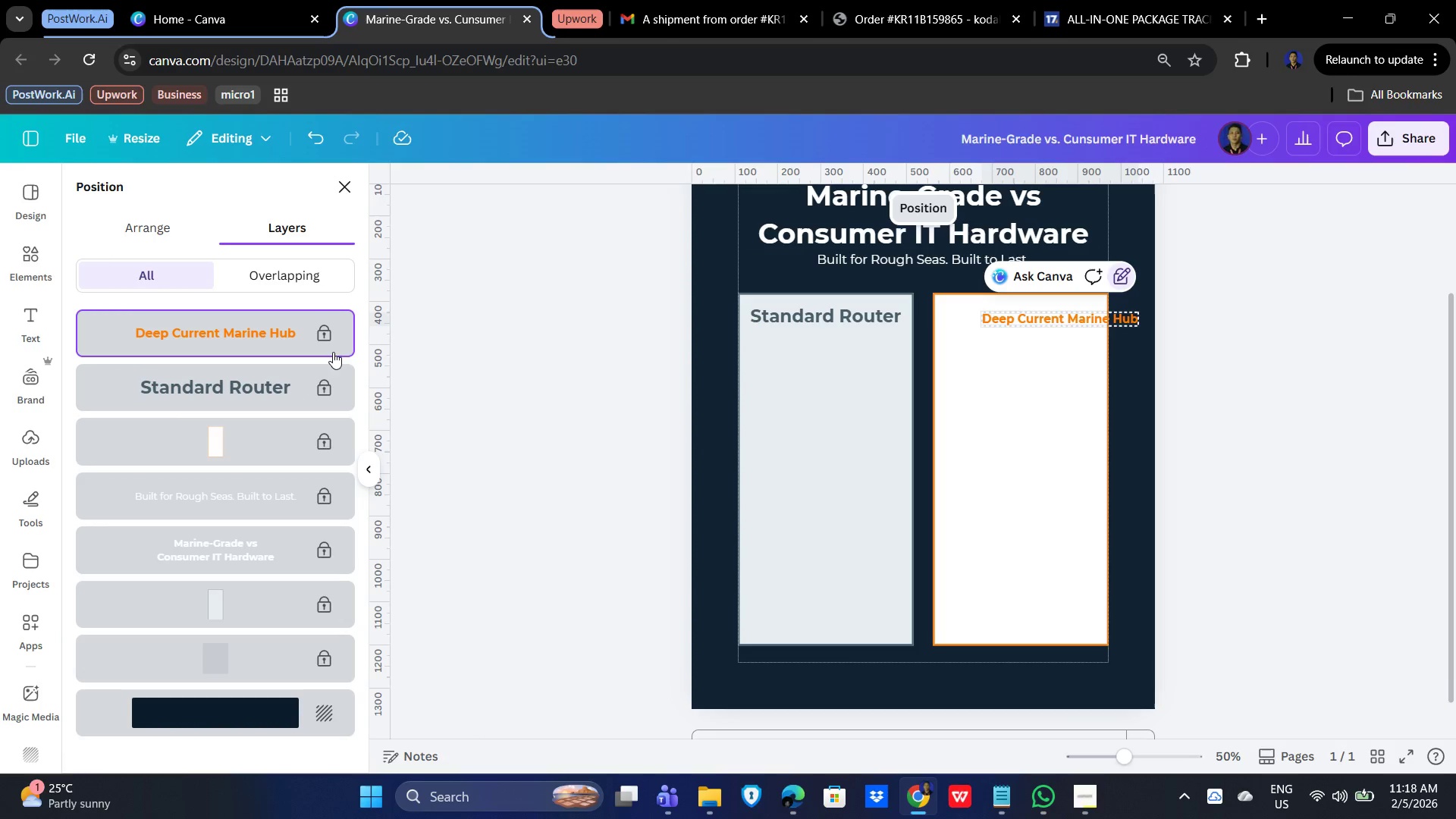 
left_click([331, 331])
 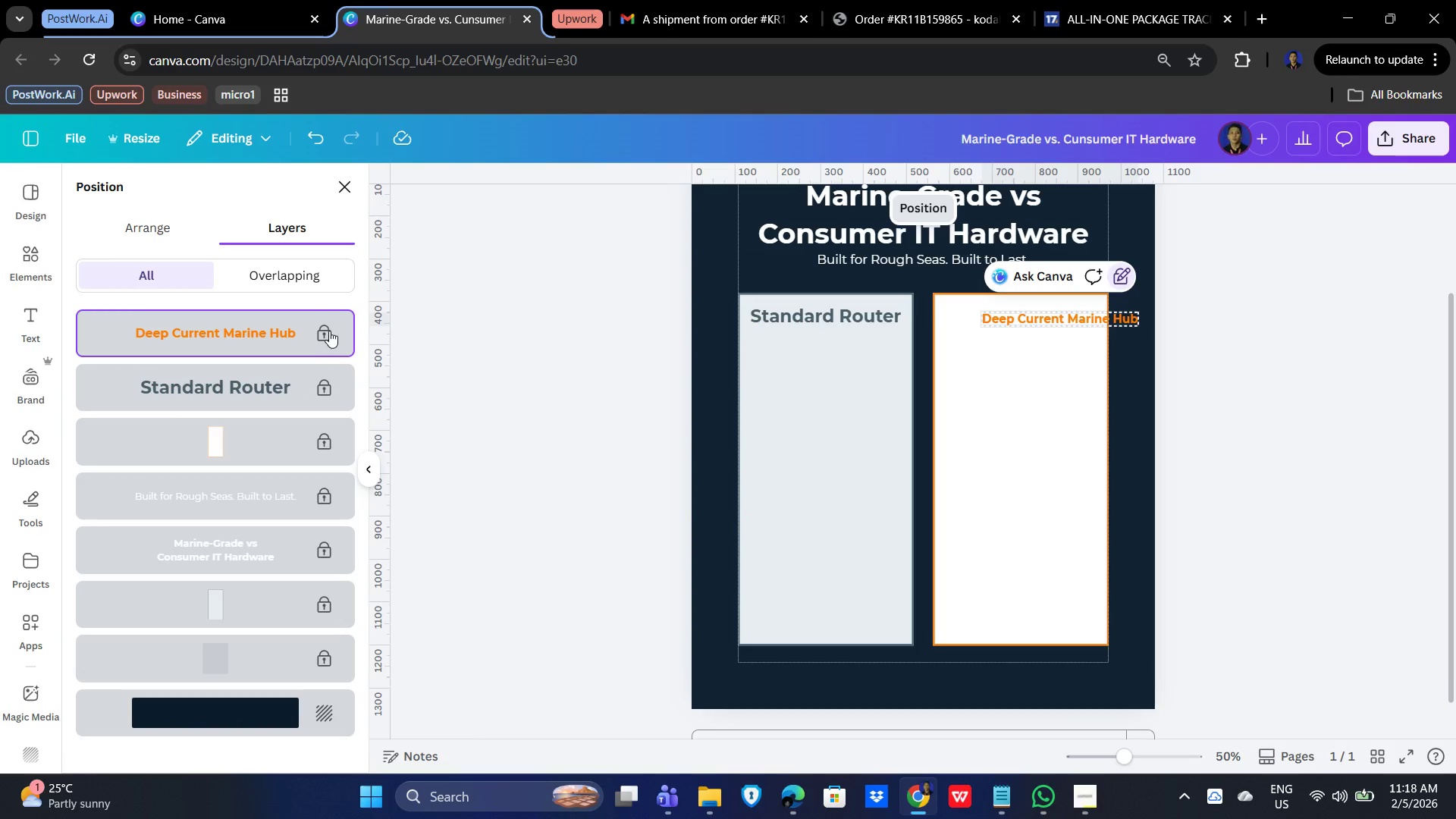 
triple_click([329, 331])
 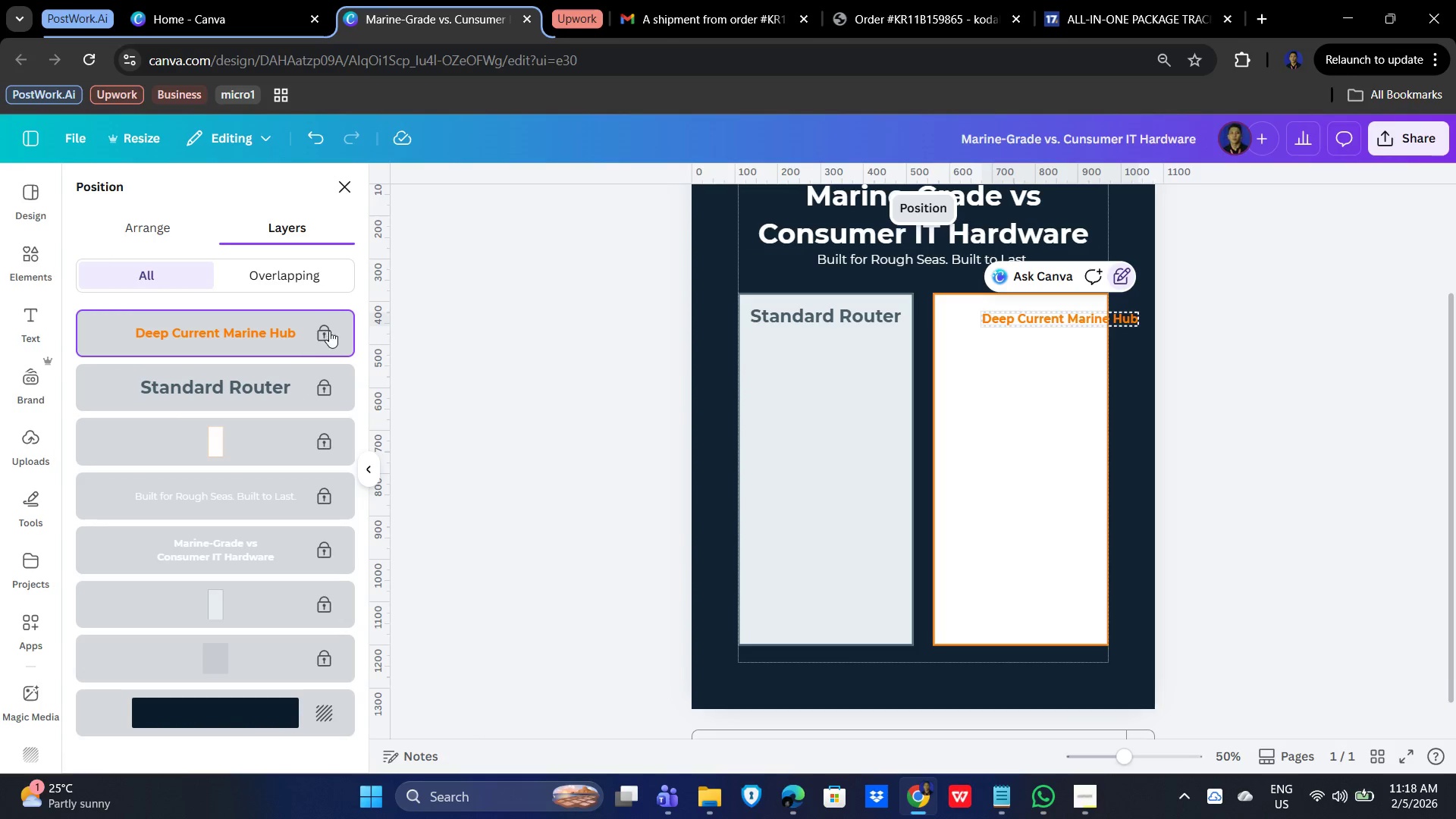 
double_click([329, 331])
 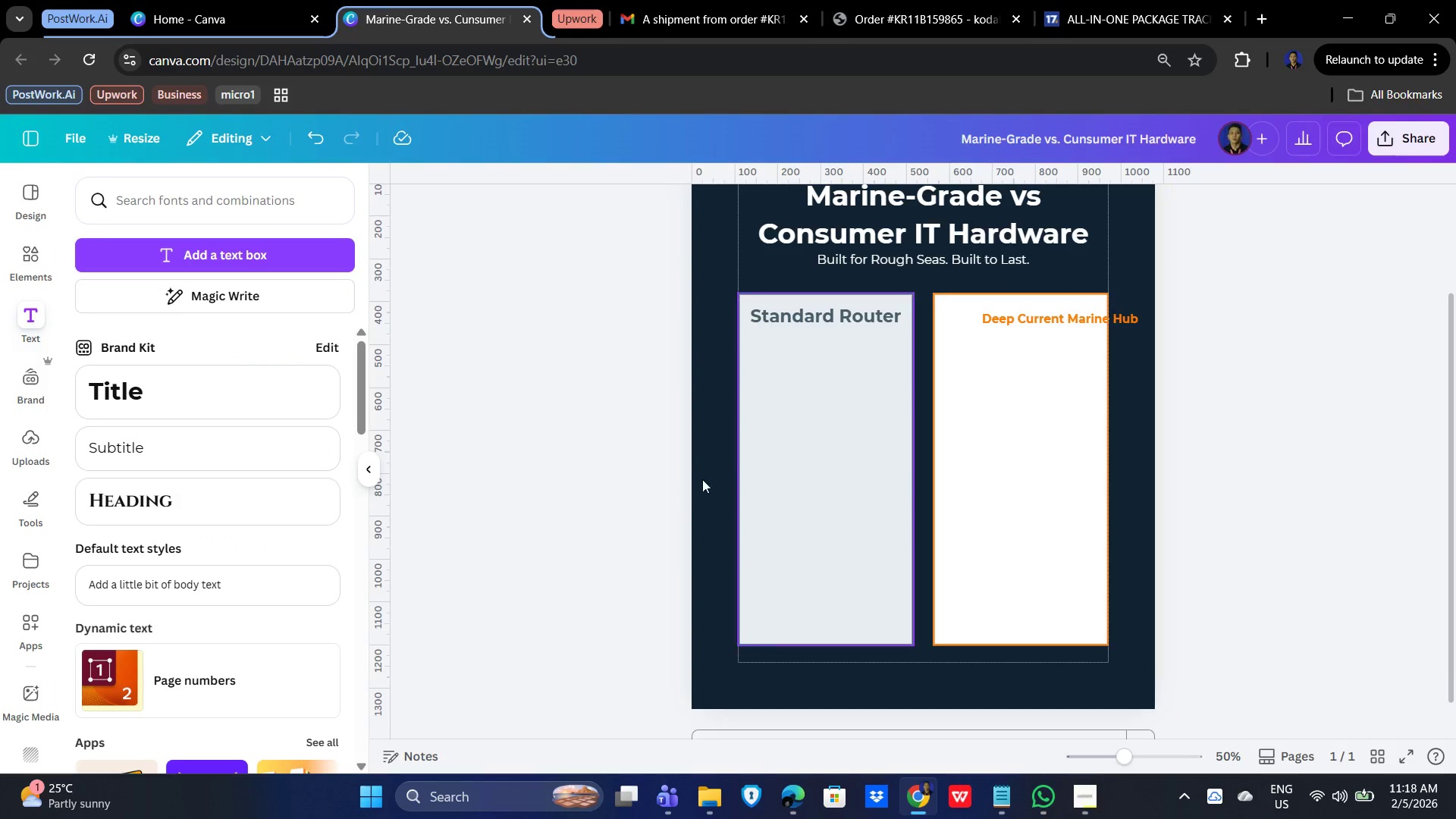 
scroll: coordinate [272, 561], scroll_direction: up, amount: 4.0
 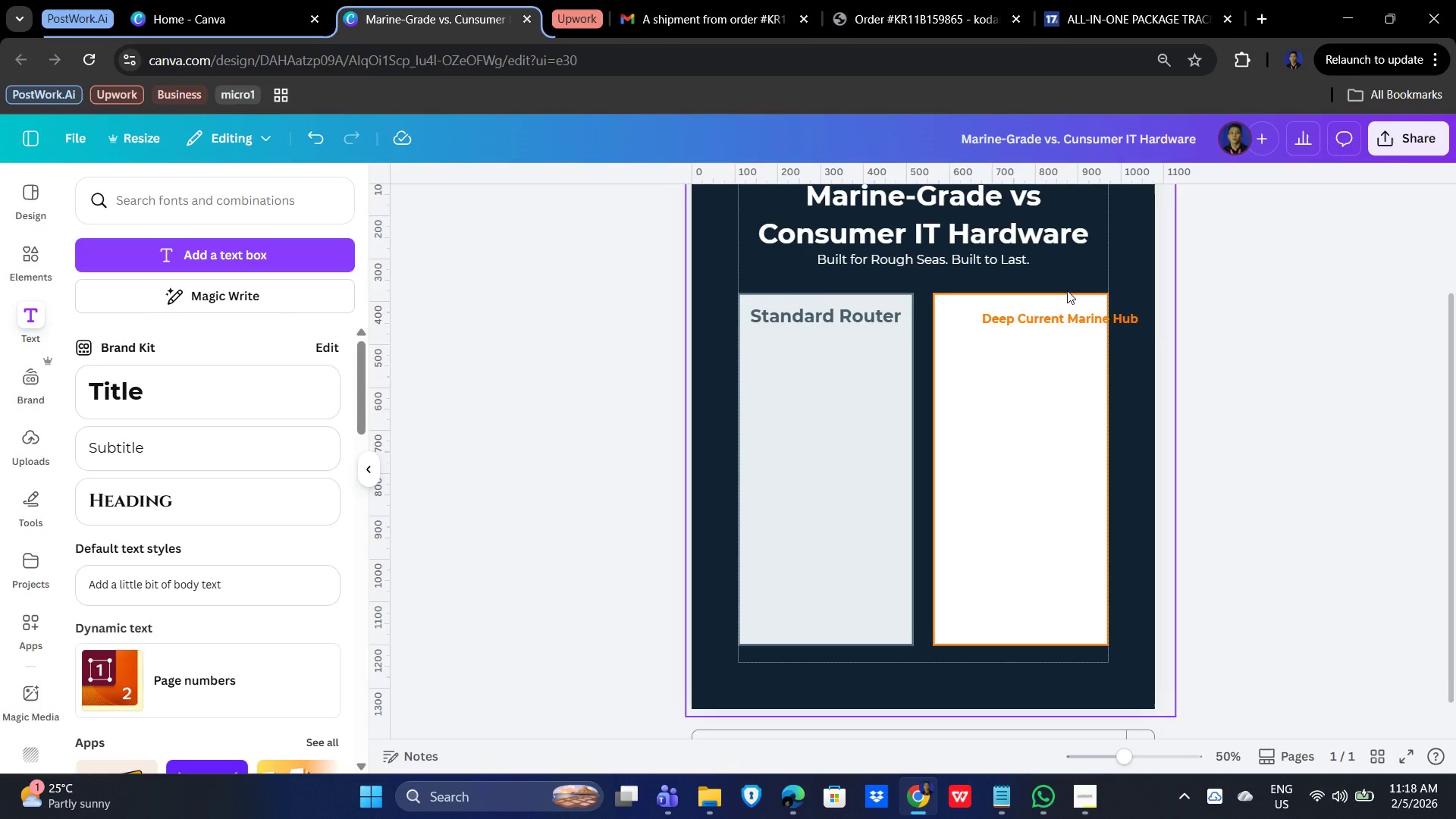 
left_click([1134, 317])
 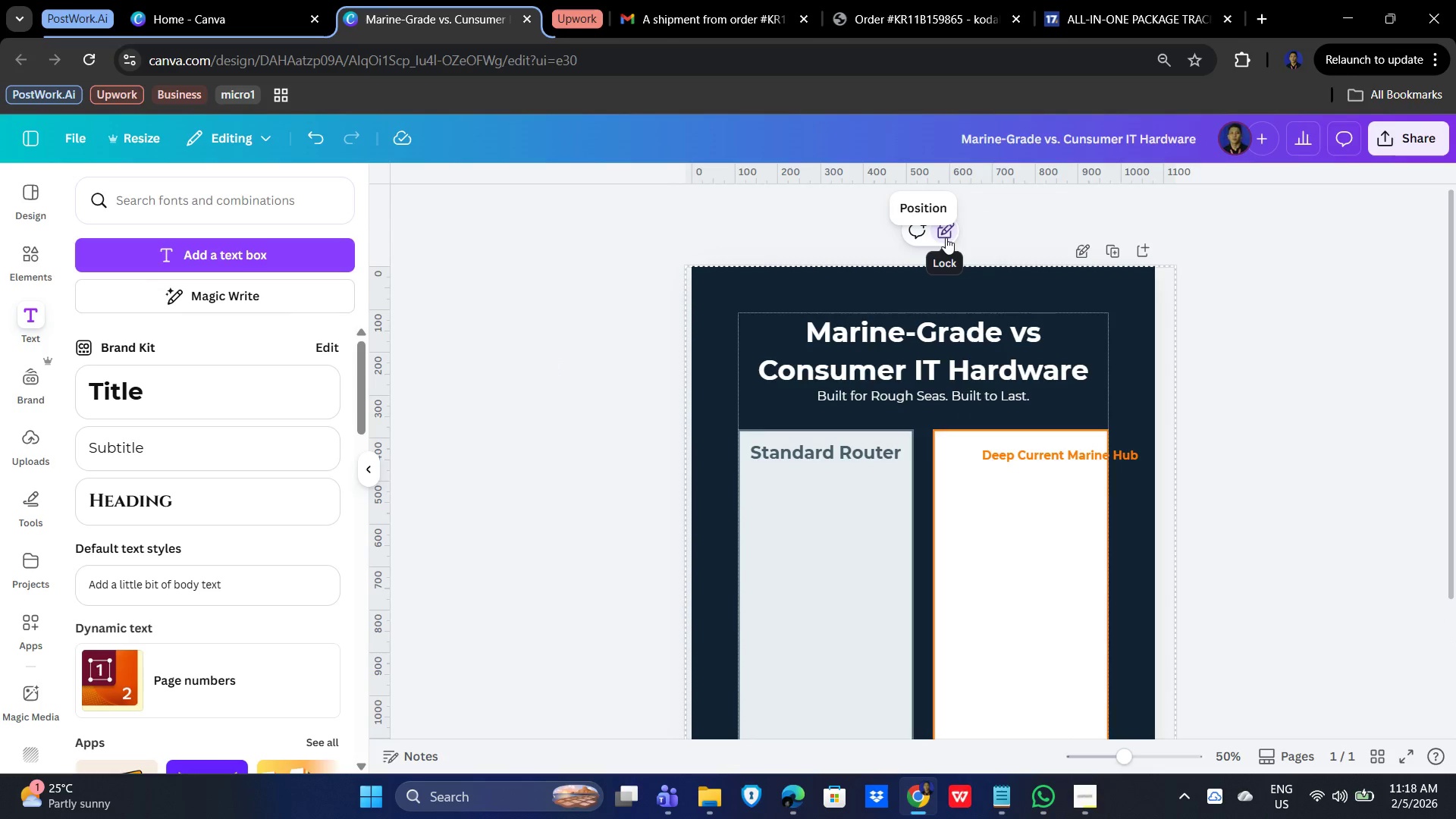 
scroll: coordinate [1005, 265], scroll_direction: up, amount: 5.0
 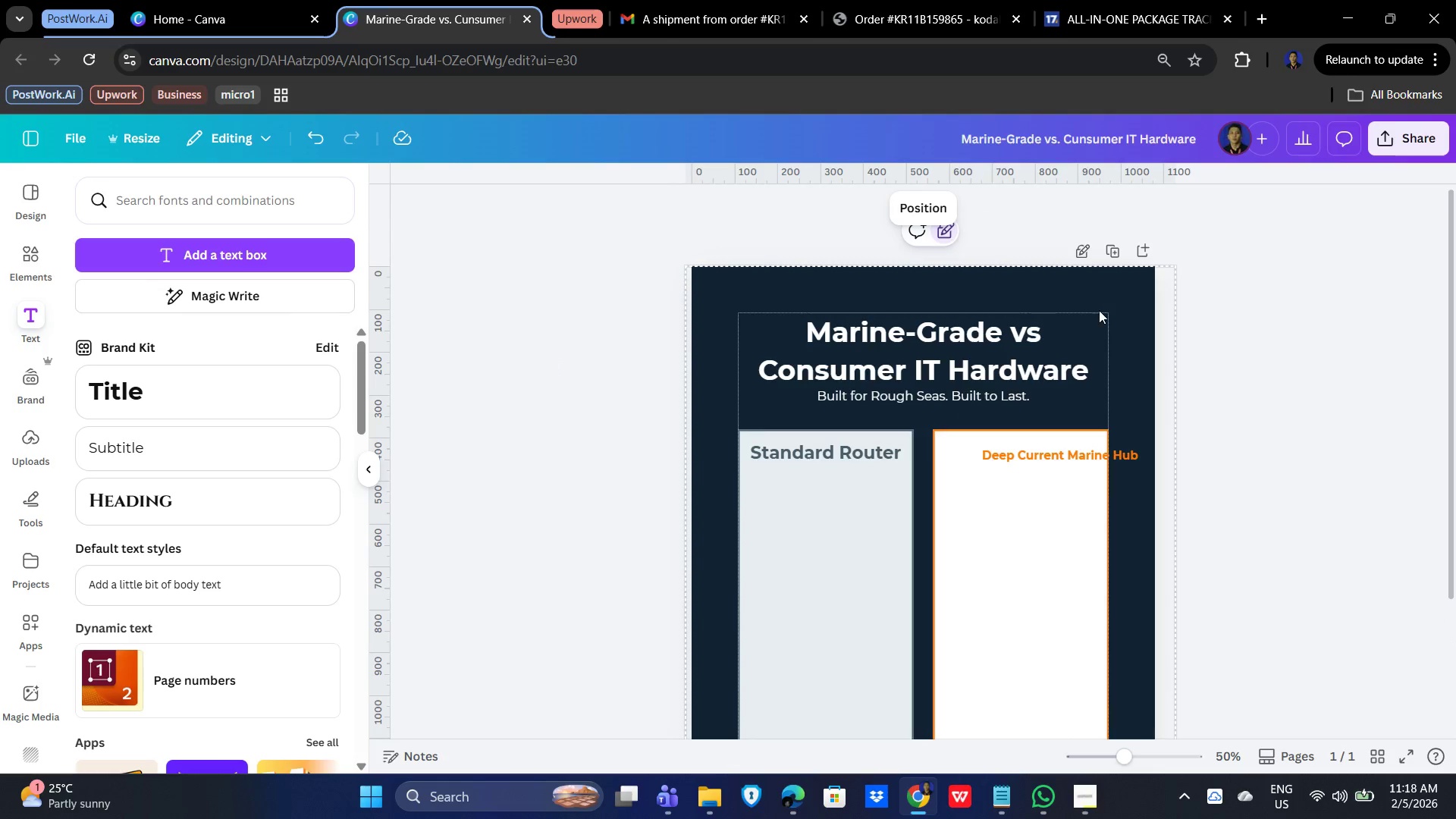 
scroll: coordinate [1133, 359], scroll_direction: down, amount: 3.0
 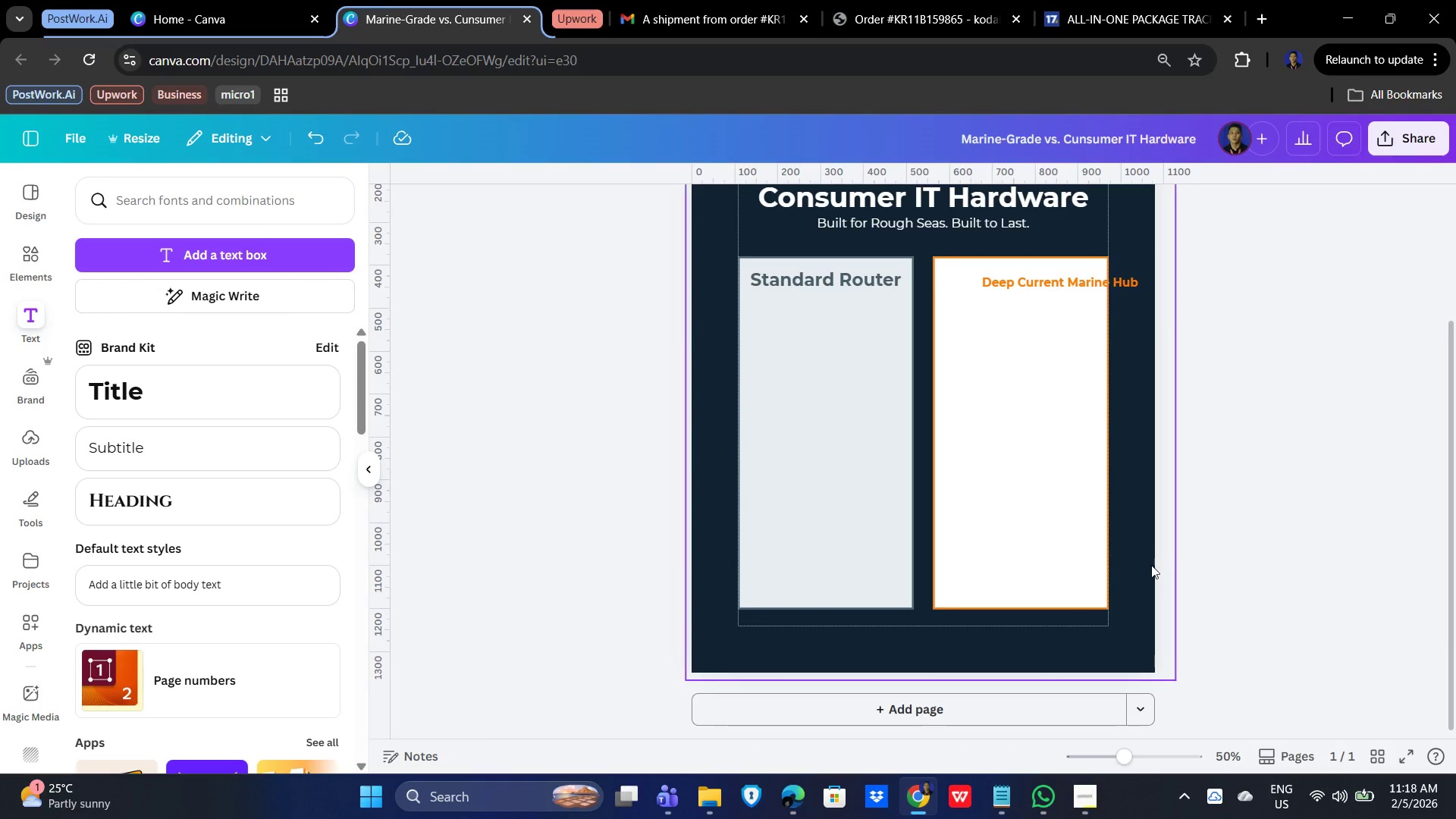 
left_click([1160, 453])
 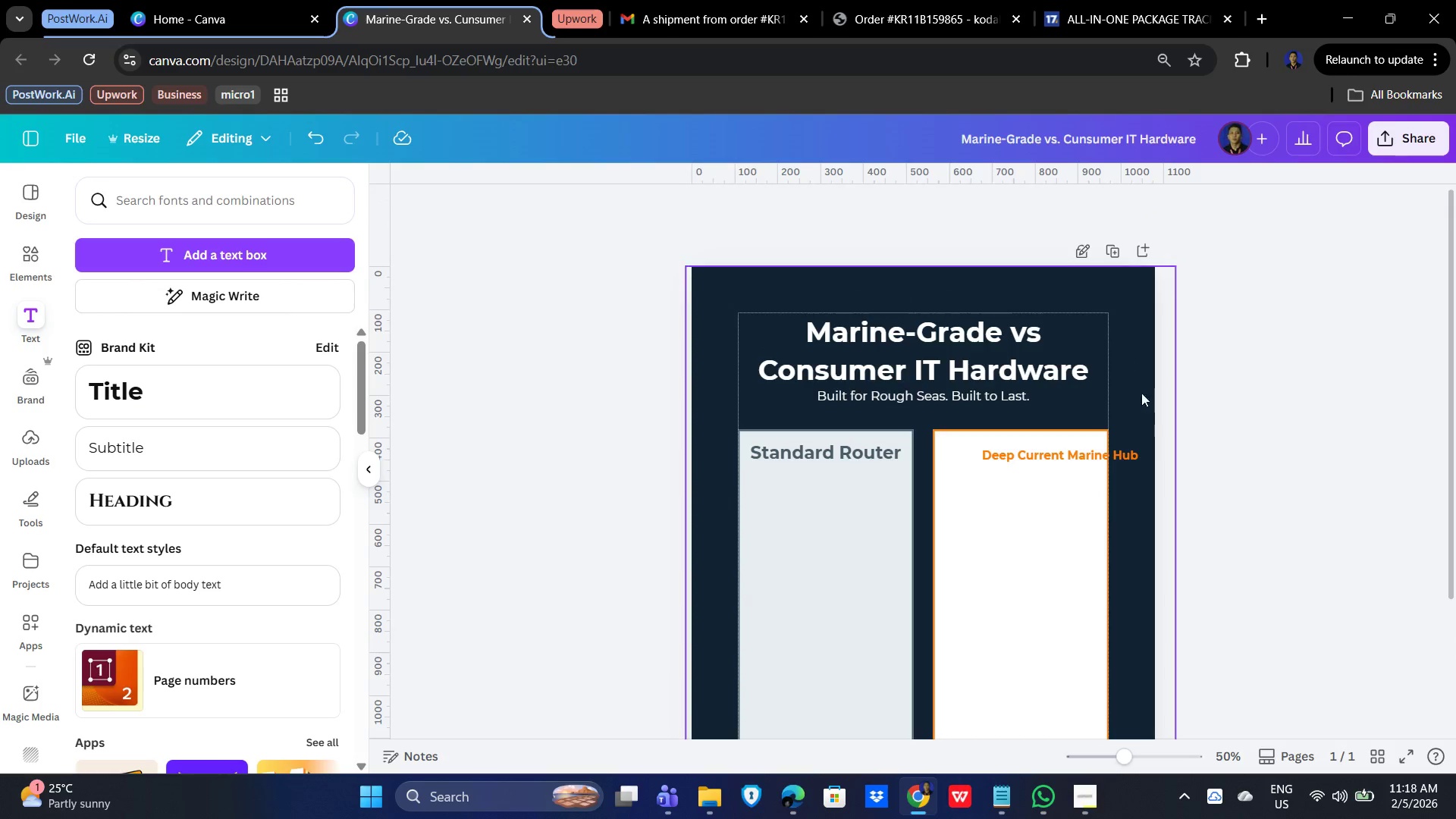 
scroll: coordinate [1162, 511], scroll_direction: up, amount: 3.0
 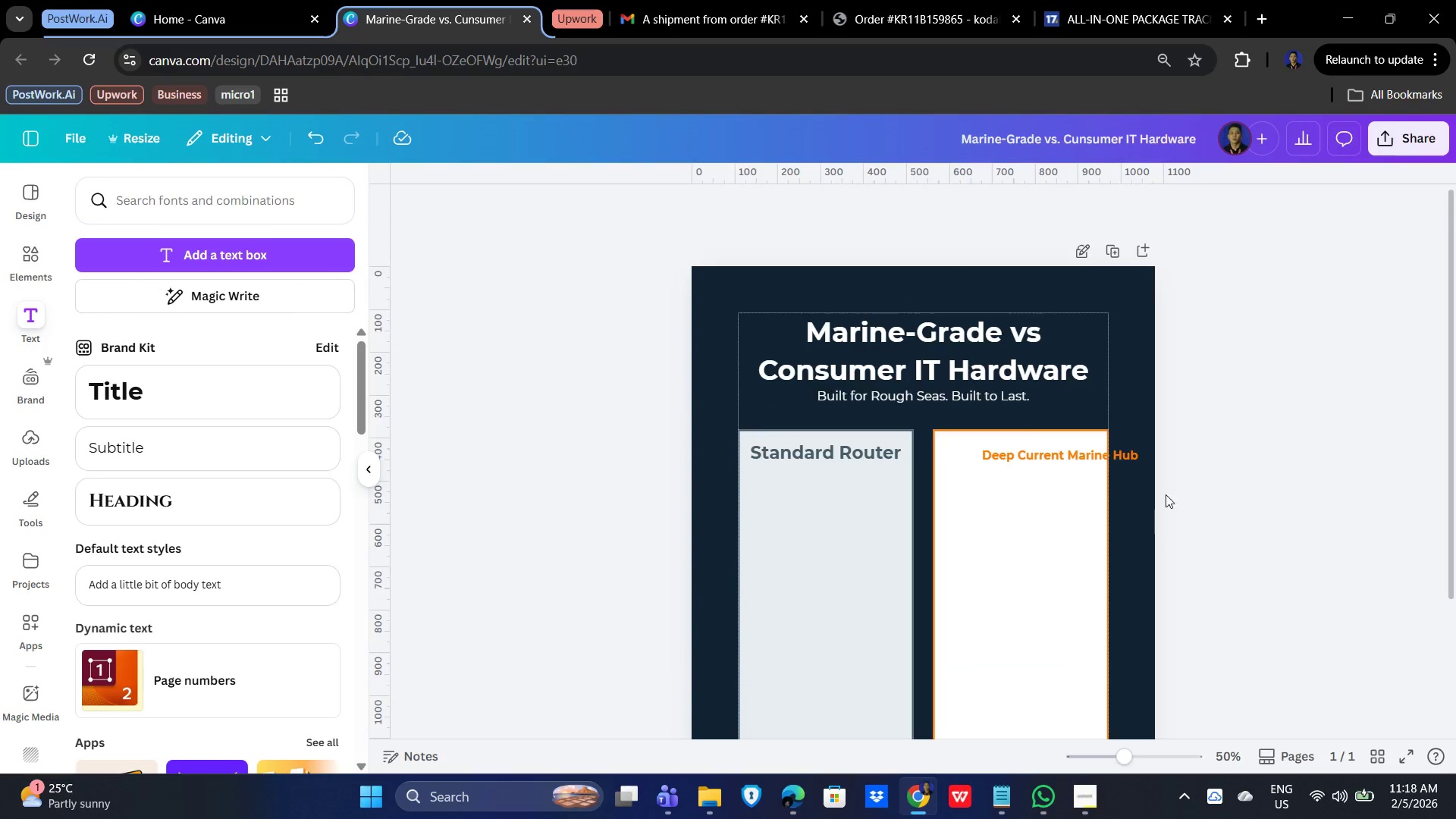 
double_click([1134, 388])
 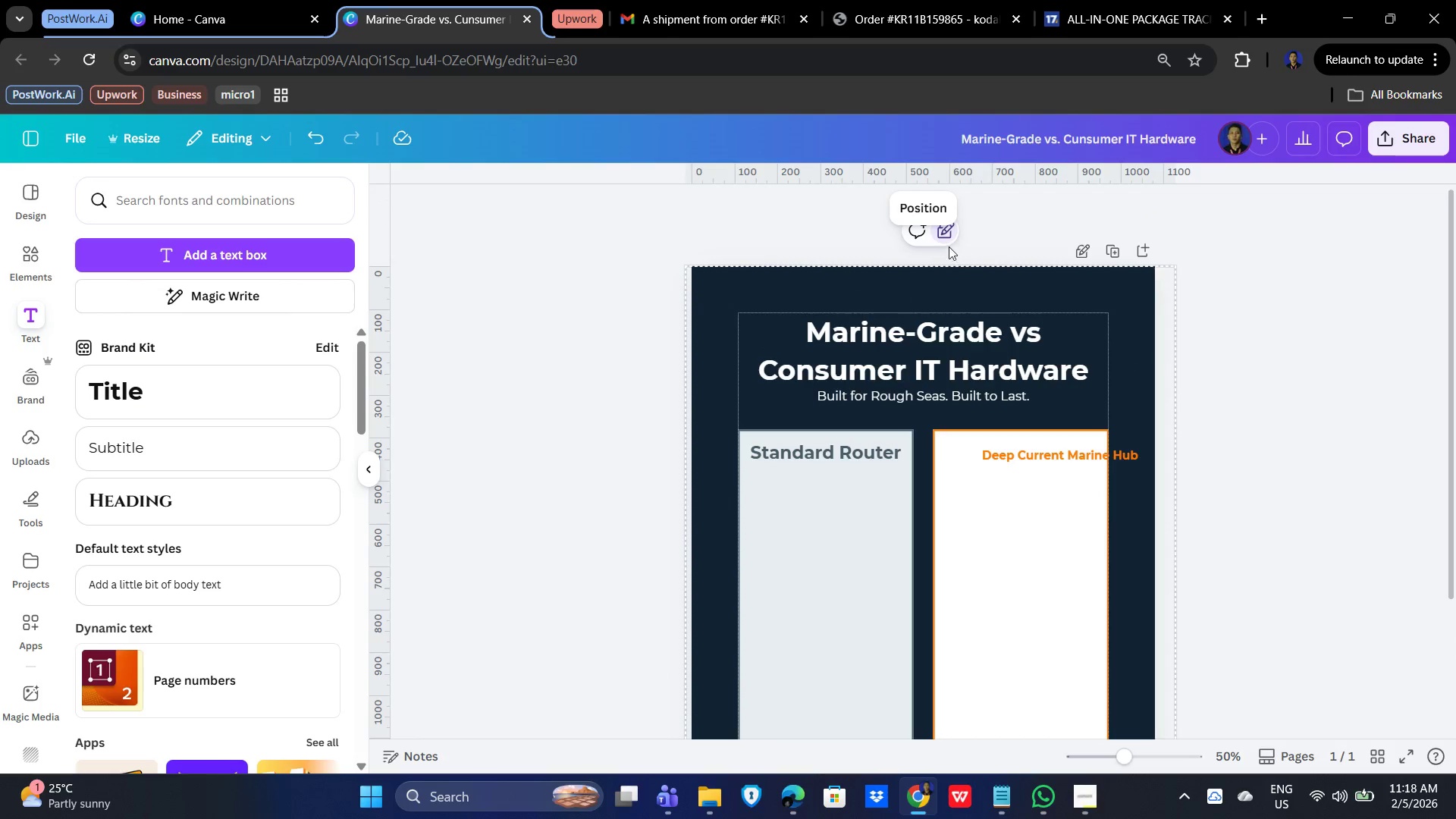 
left_click([940, 235])
 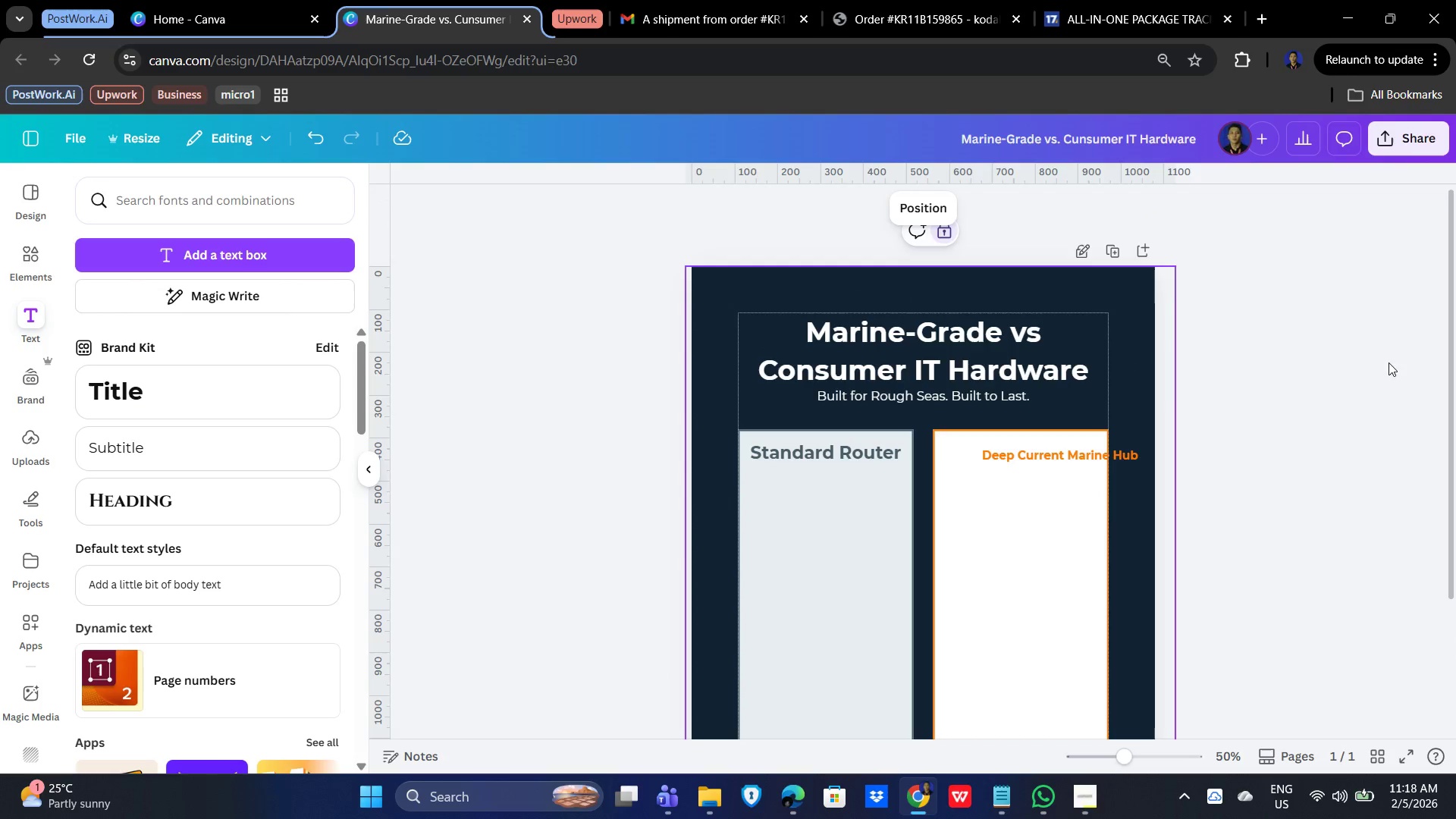 
left_click([1393, 368])
 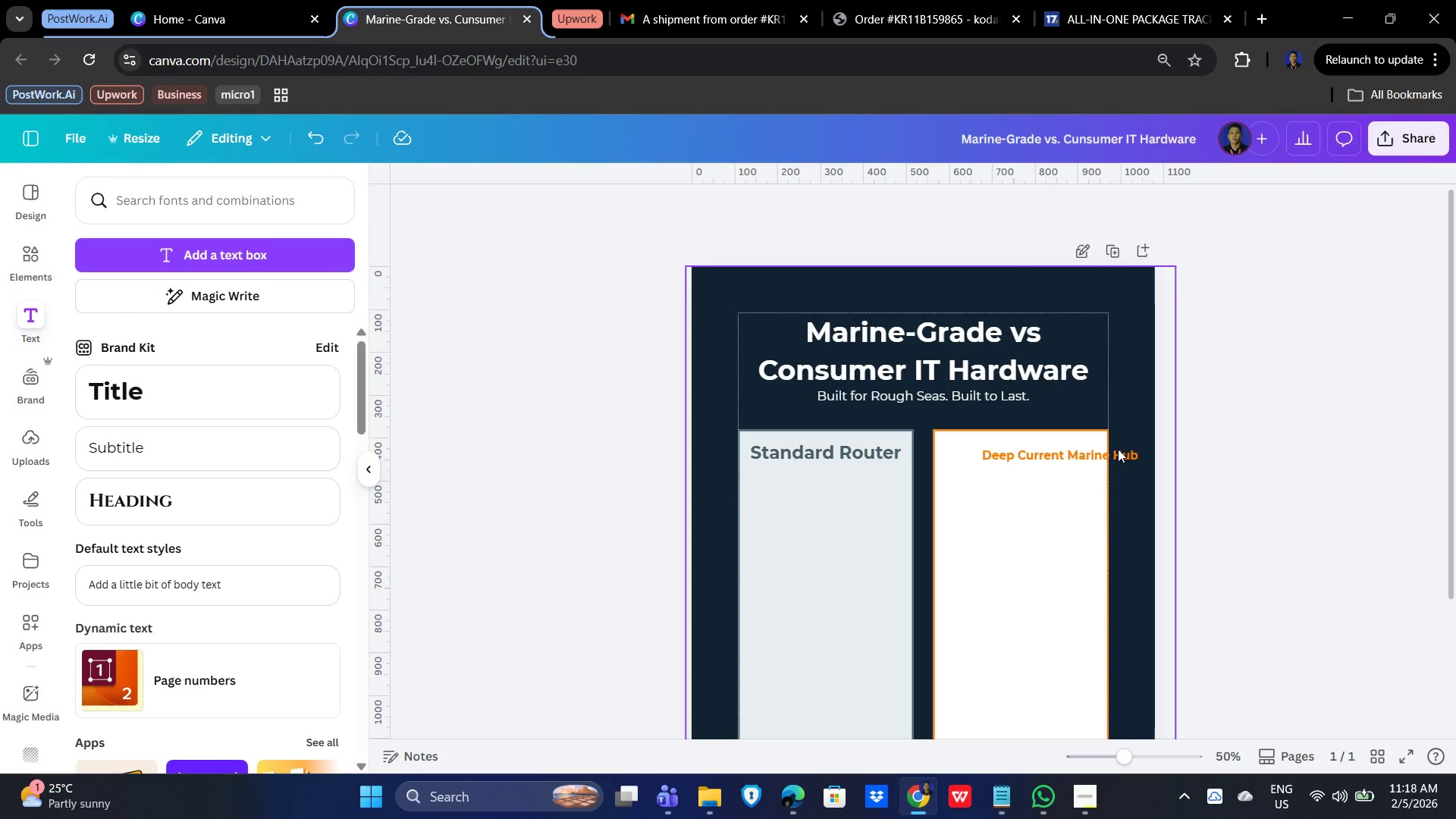 
left_click([1116, 451])
 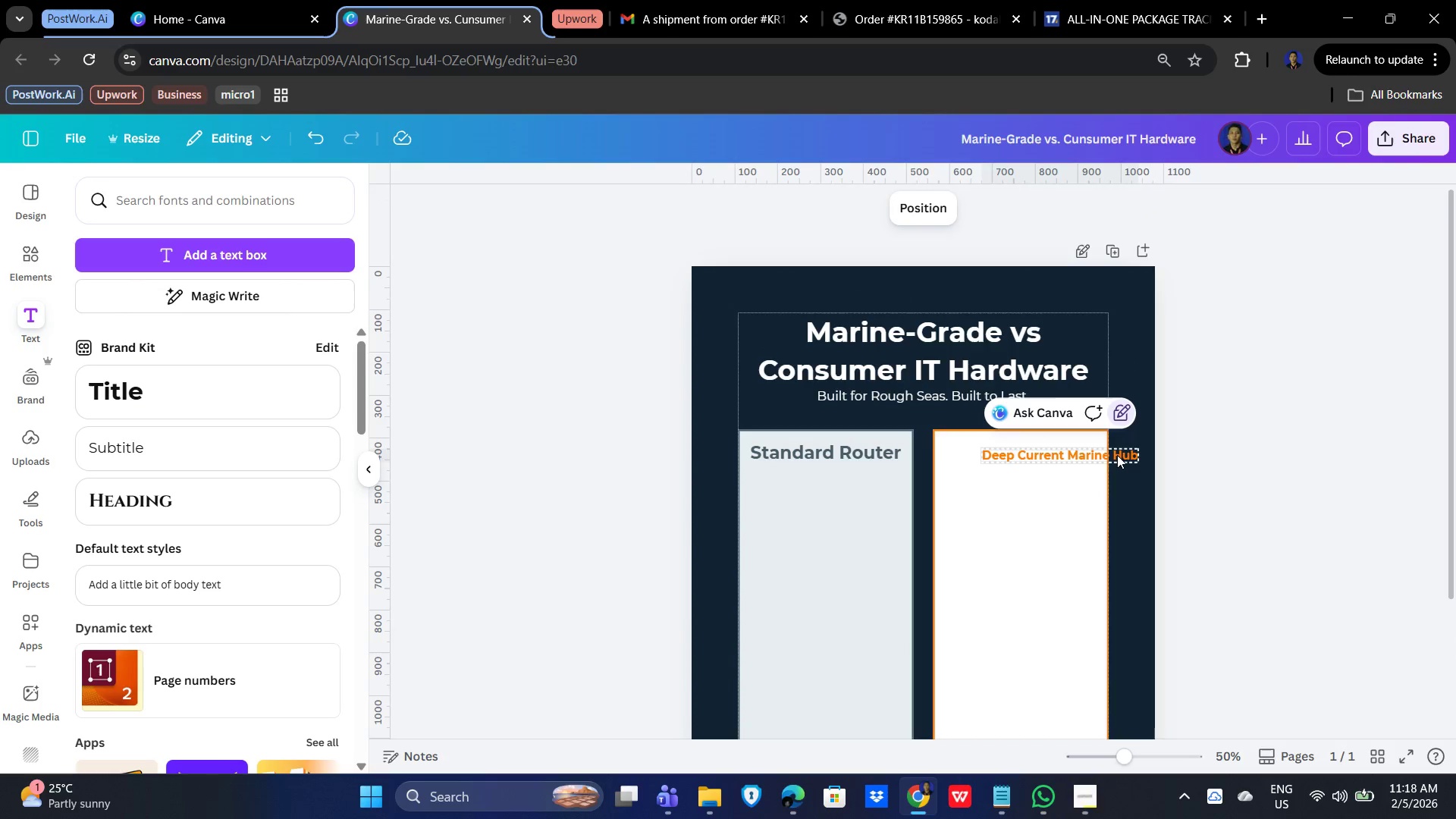 
left_click_drag(start_coordinate=[1117, 455], to_coordinate=[1065, 456])
 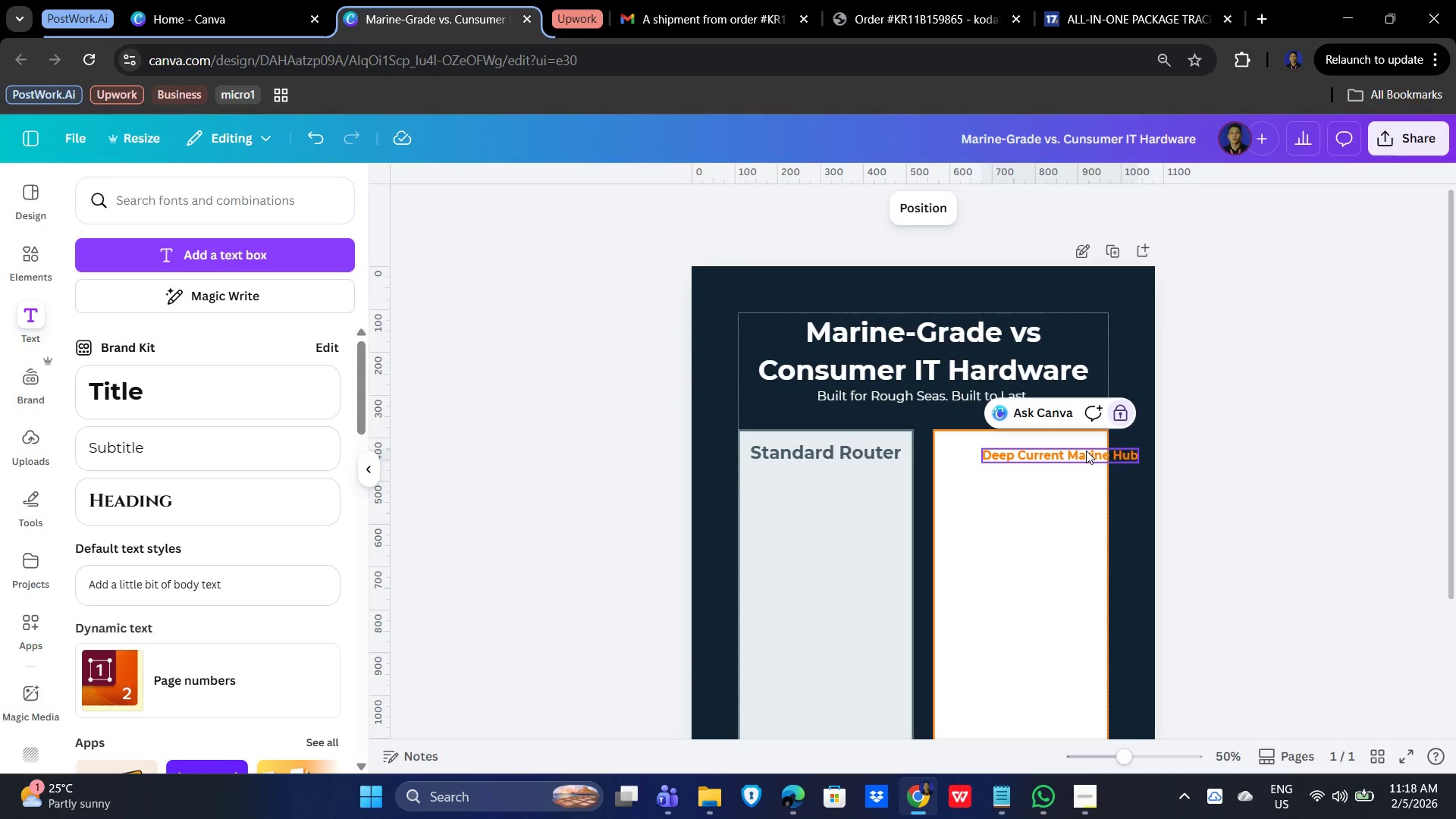 
left_click_drag(start_coordinate=[1085, 458], to_coordinate=[1048, 451])
 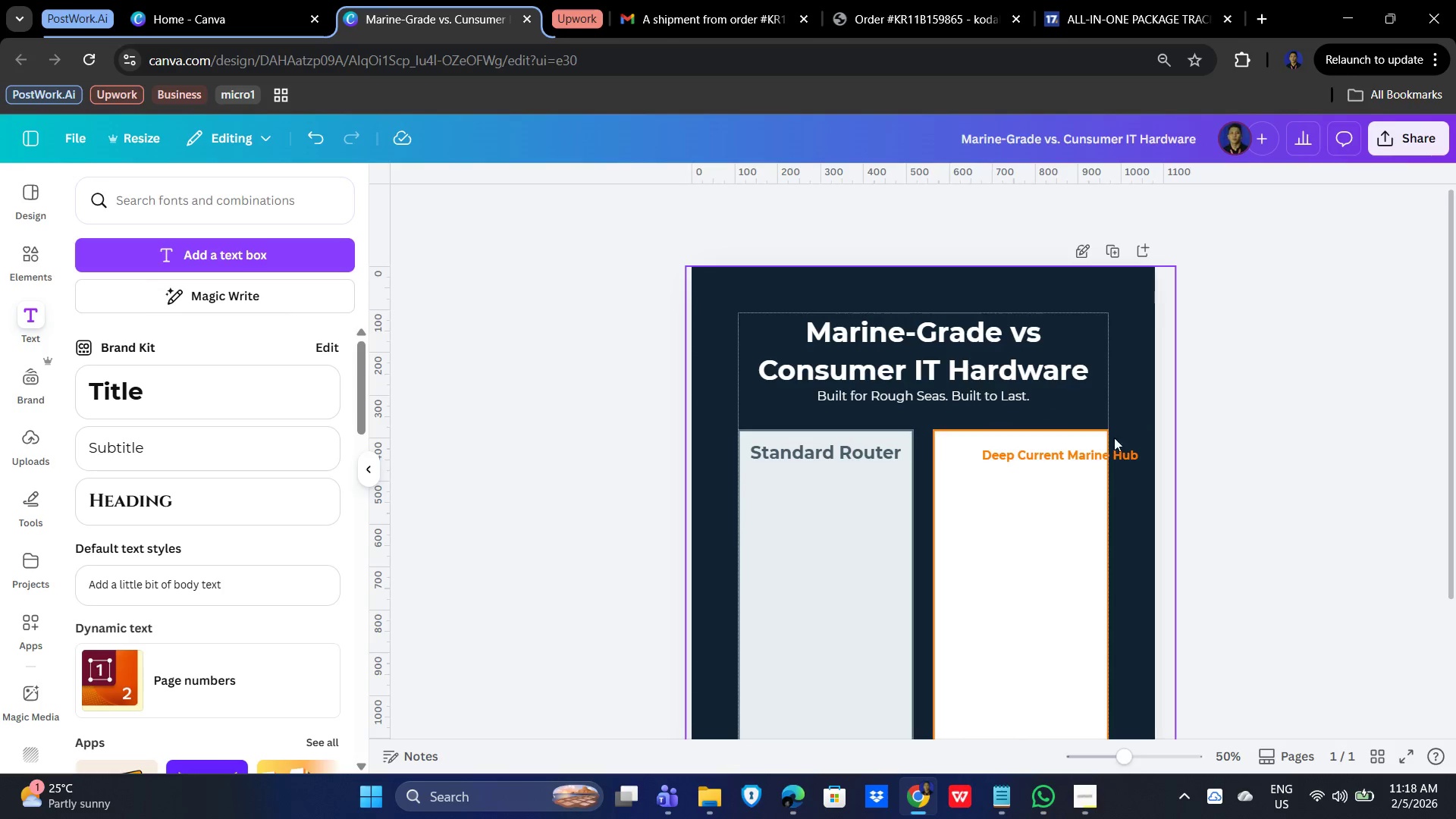 
left_click([1113, 446])
 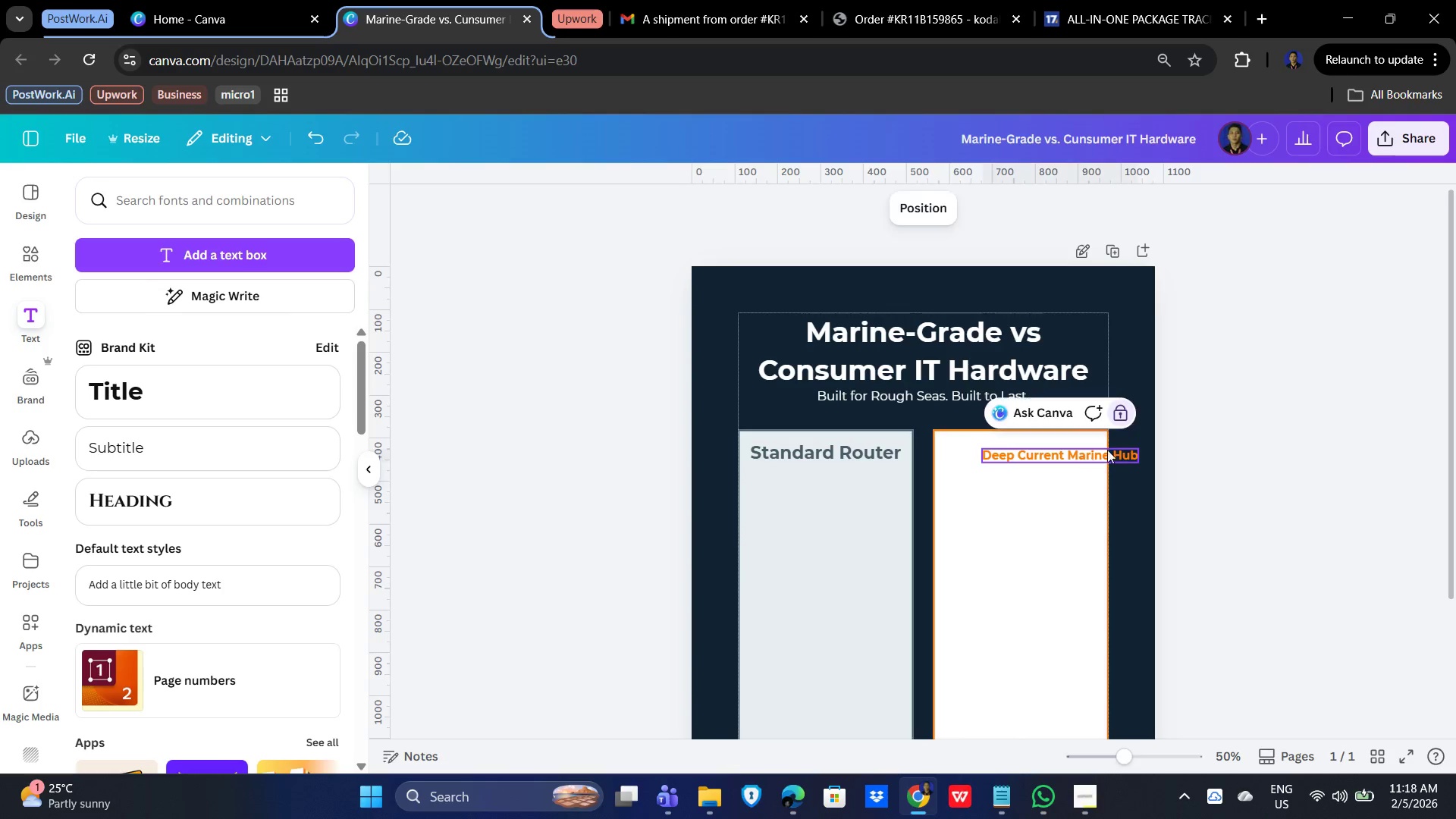 
left_click([1127, 418])
 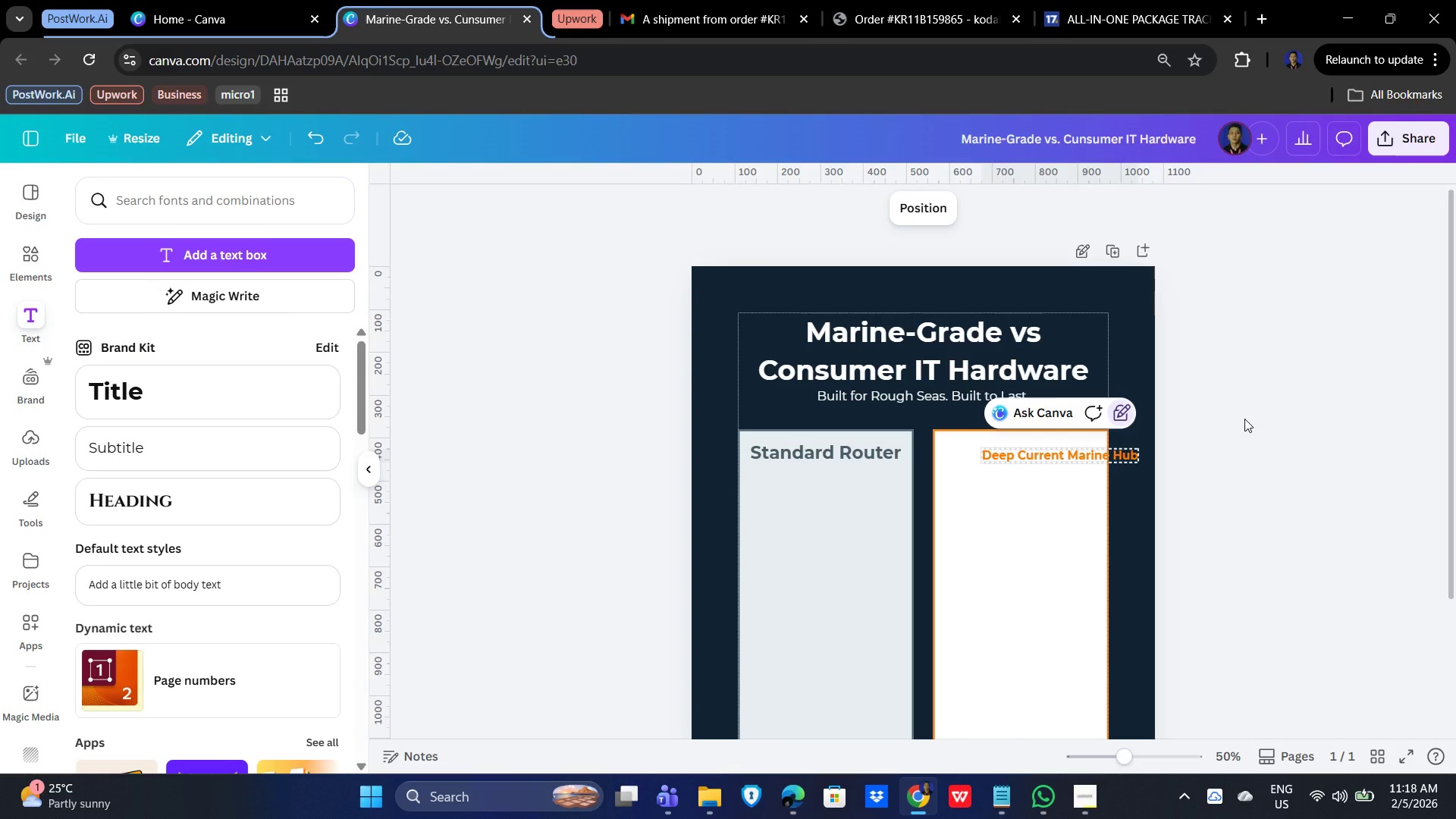 
left_click([1244, 419])
 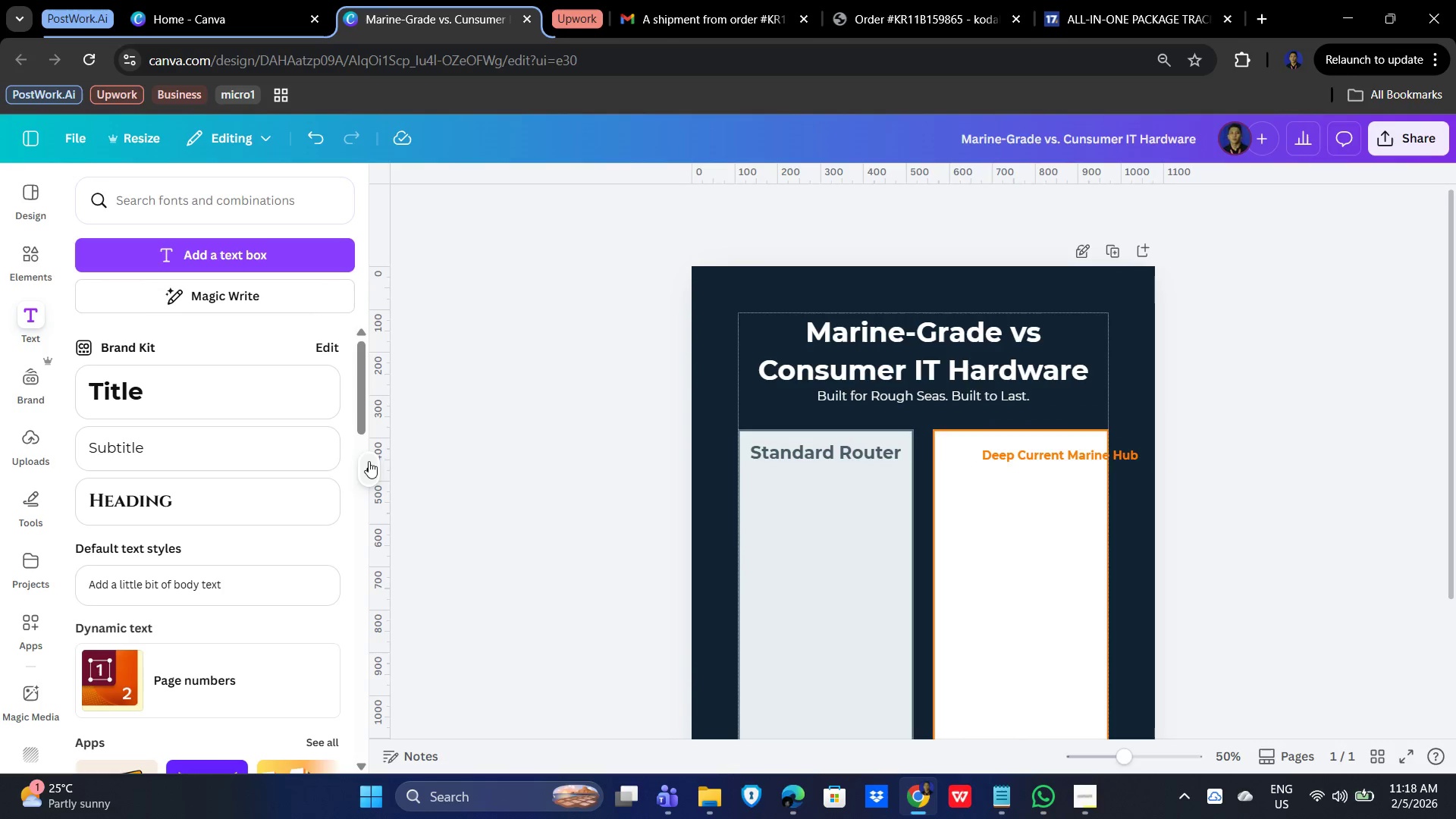 
double_click([419, 373])
 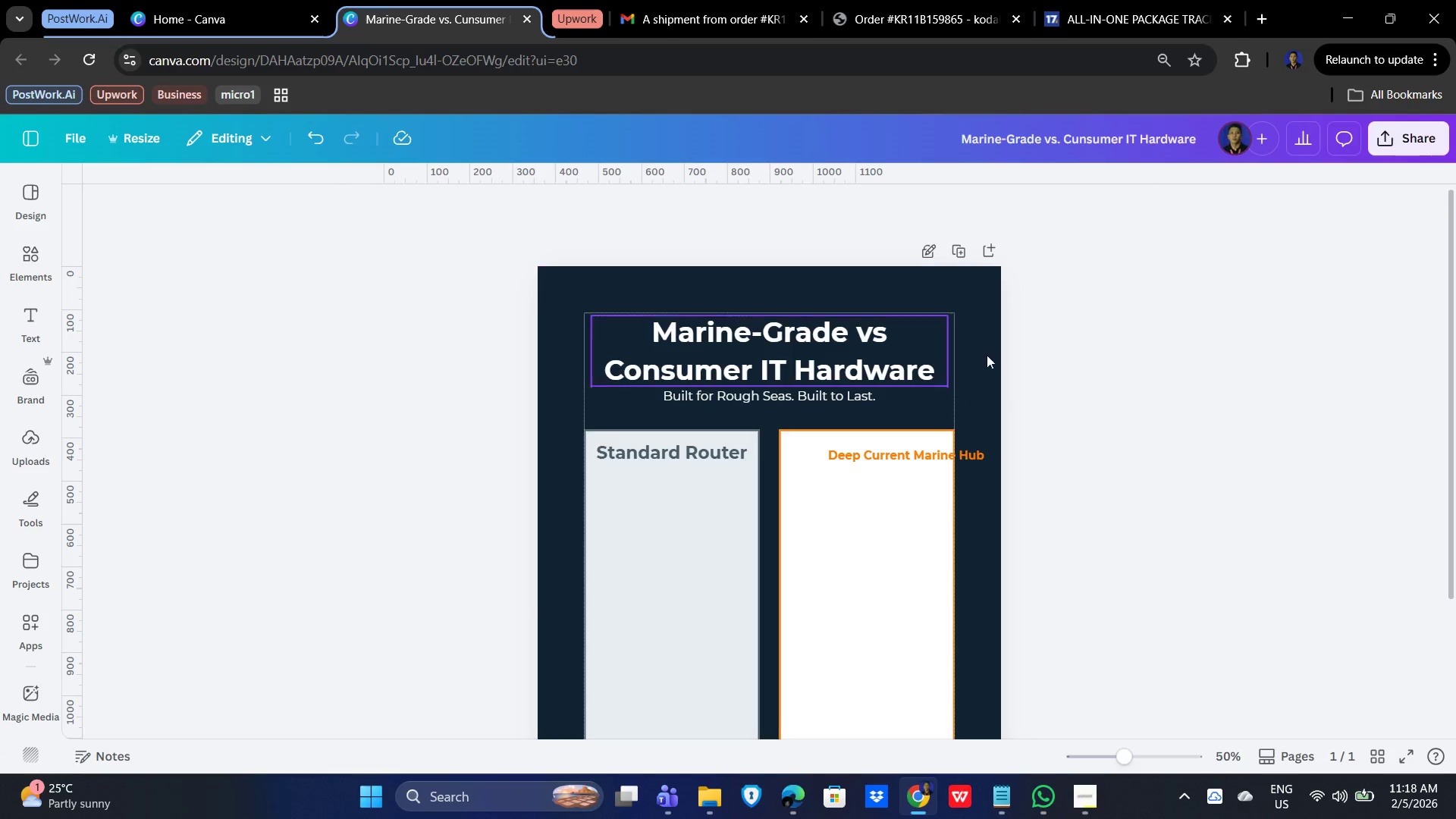 
triple_click([1331, 329])
 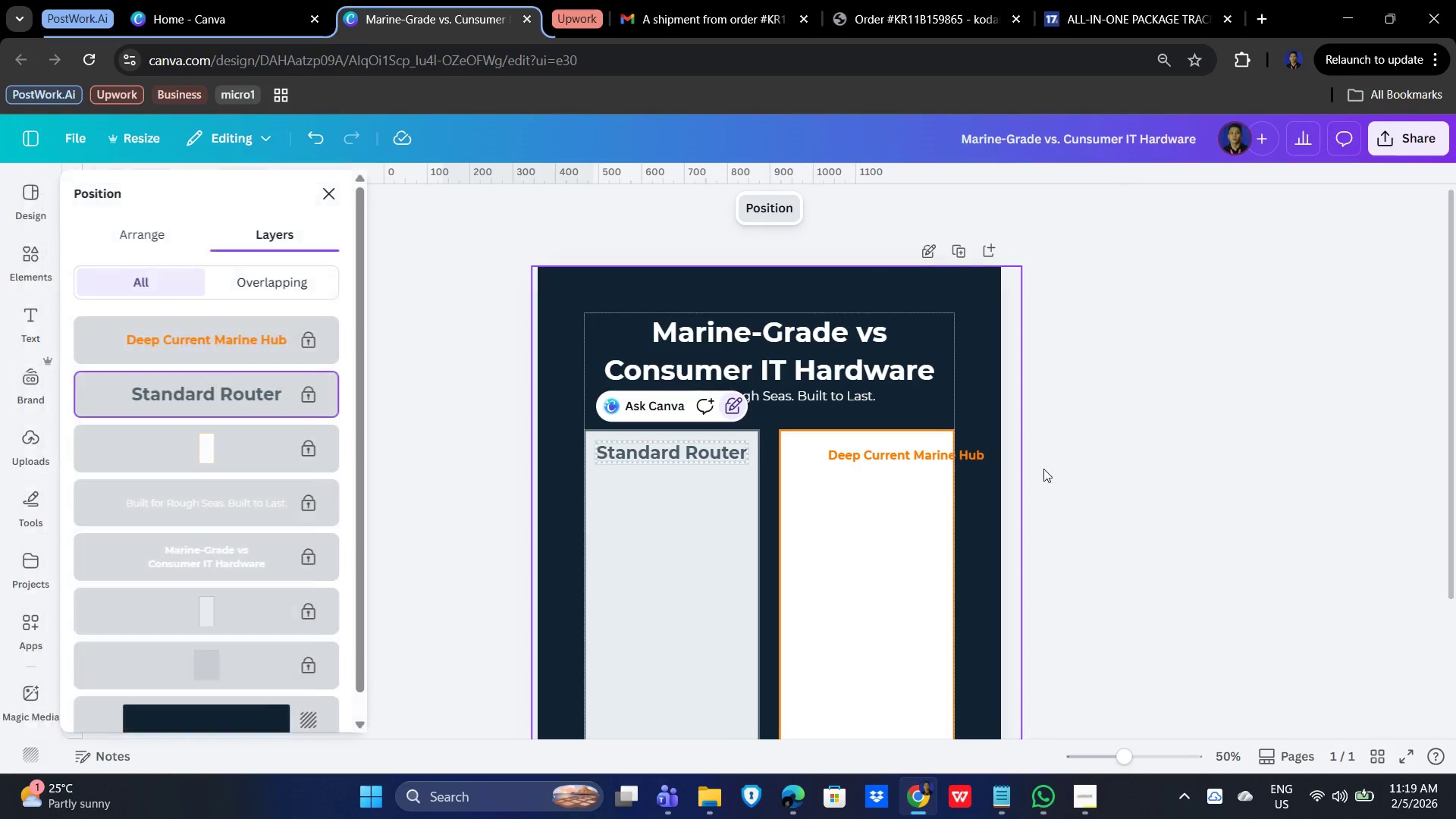 
scroll: coordinate [304, 569], scroll_direction: down, amount: 8.0
 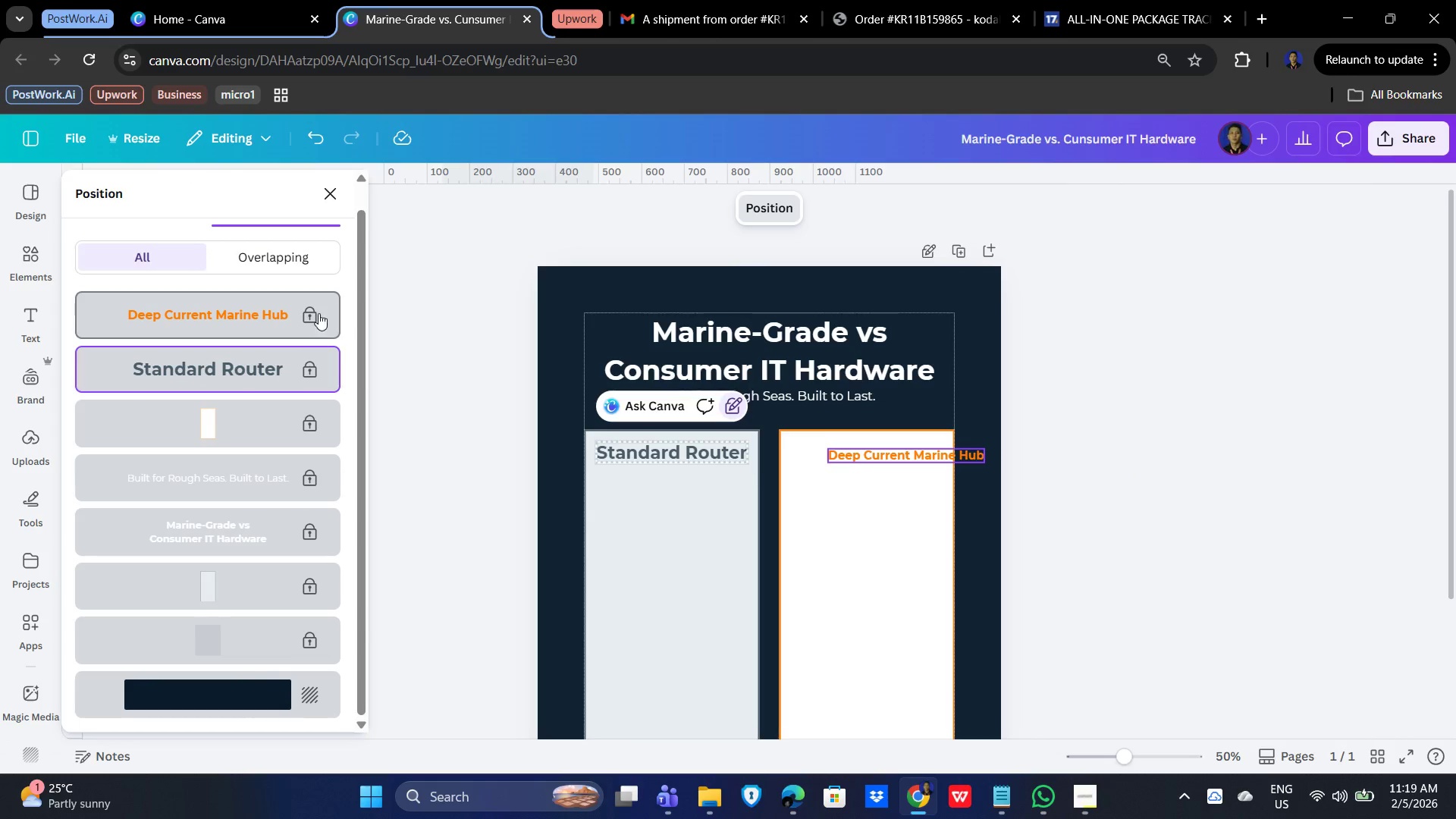 
left_click([306, 313])
 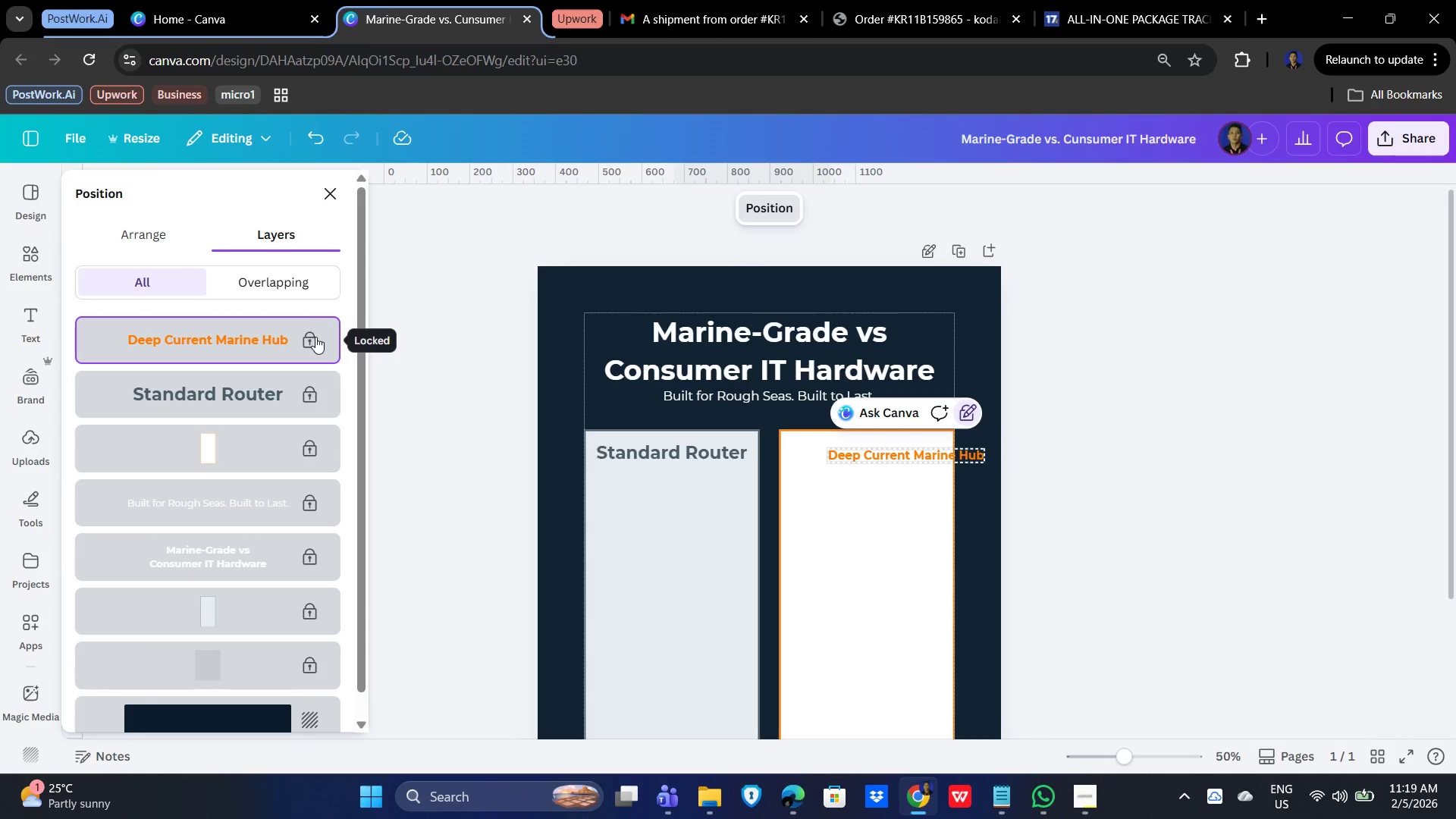 
right_click([315, 337])
 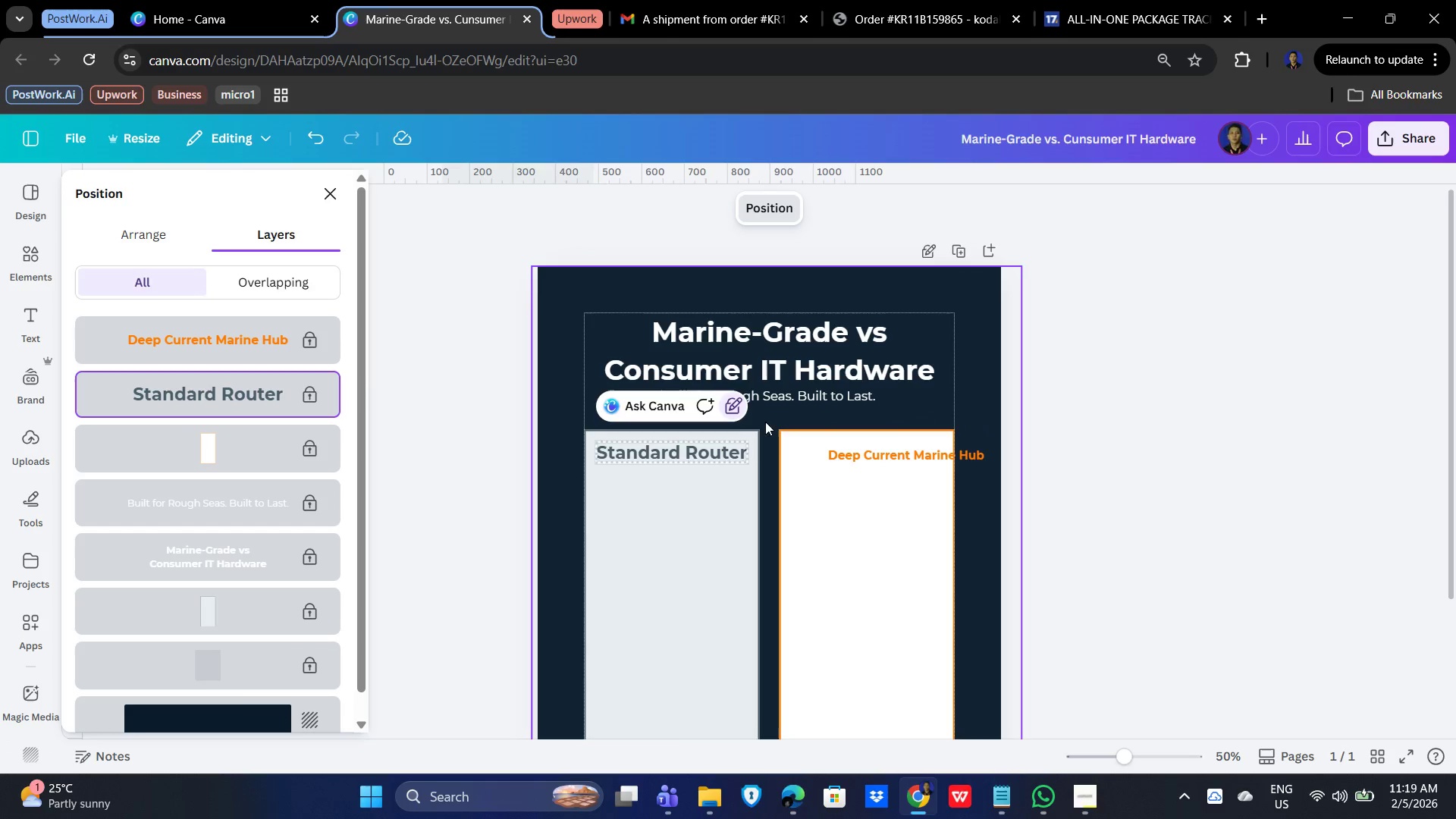 
wait(5.77)
 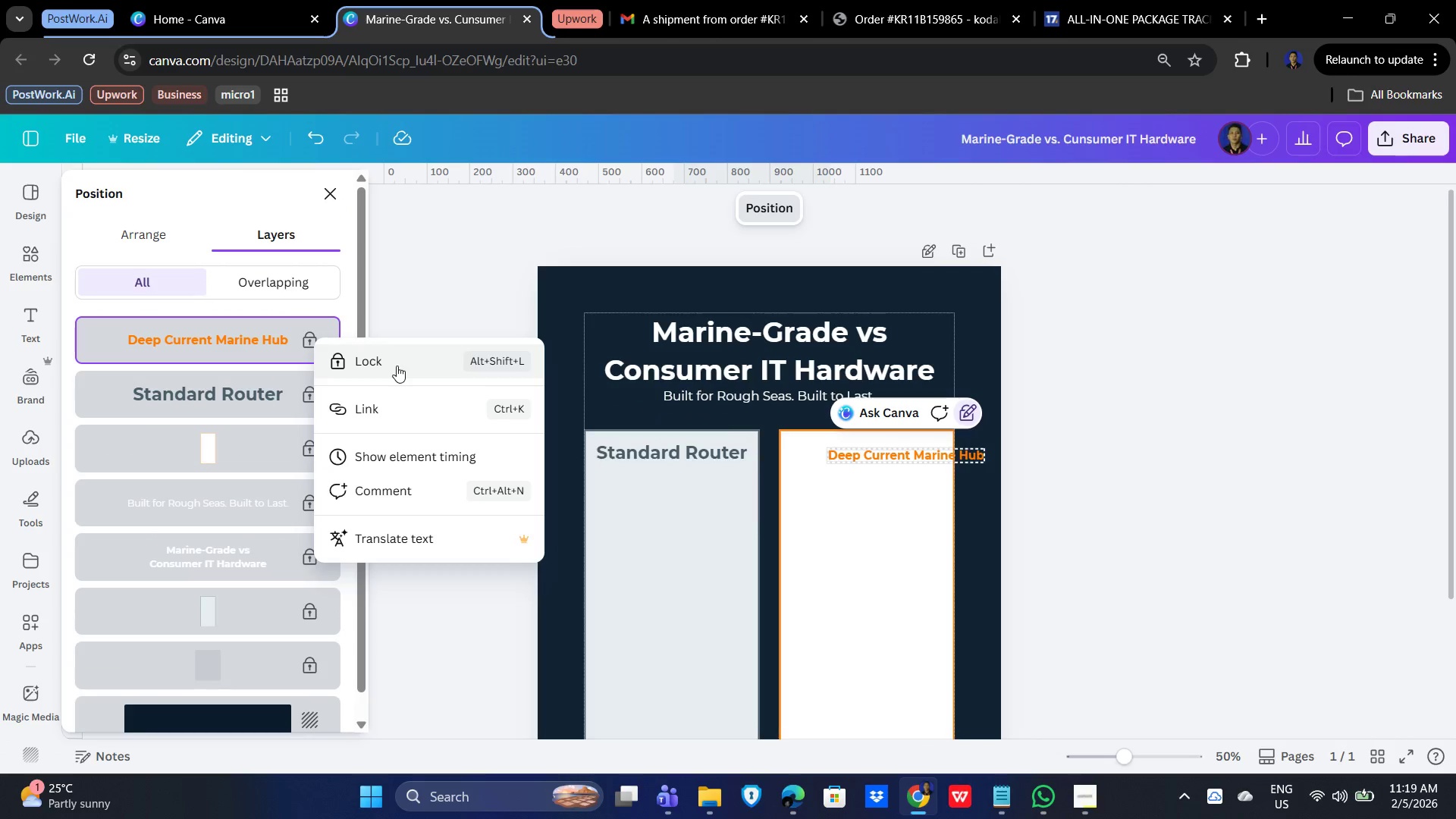 
scroll: coordinate [899, 497], scroll_direction: down, amount: 9.0
 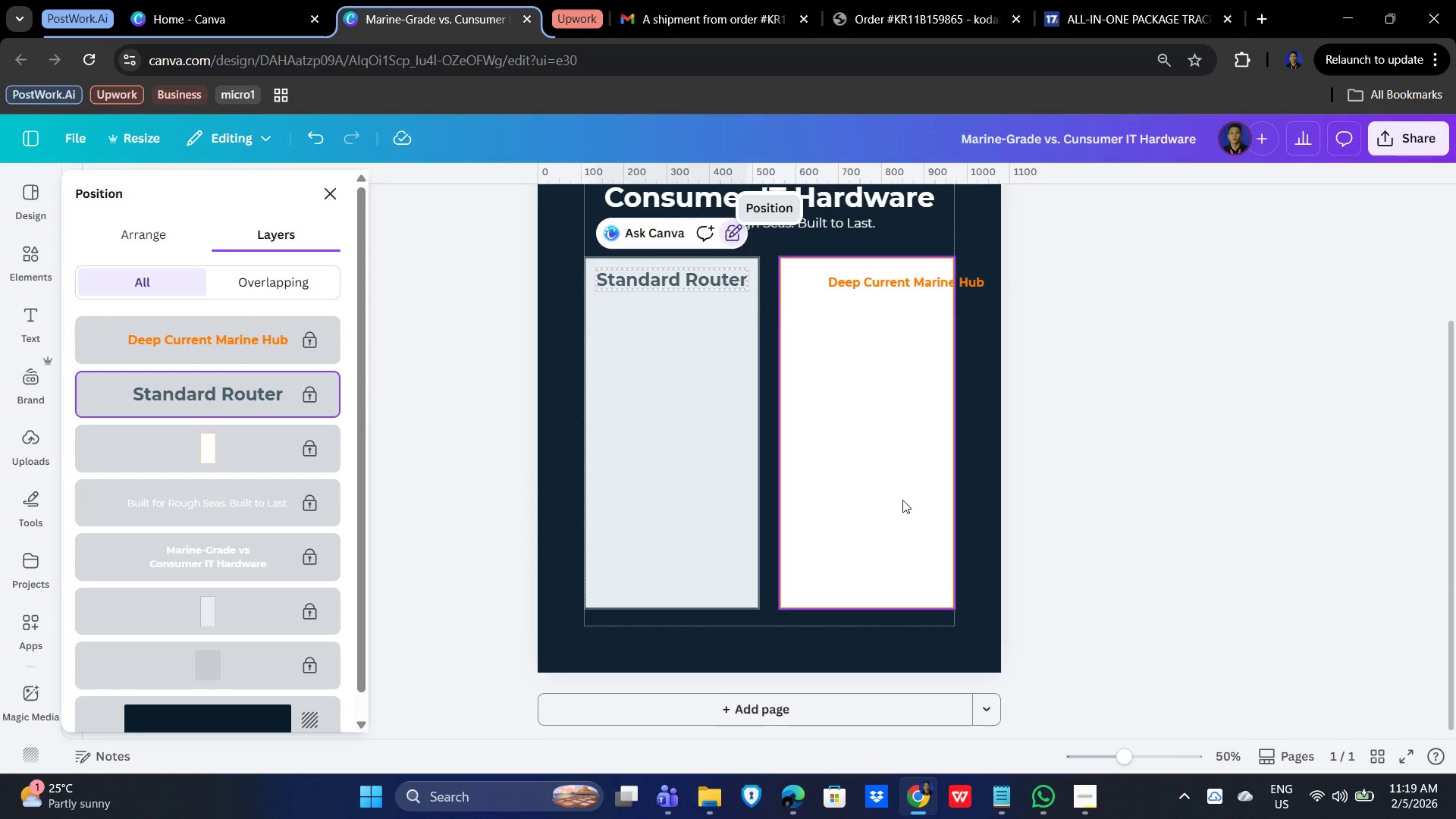 
left_click([1207, 493])
 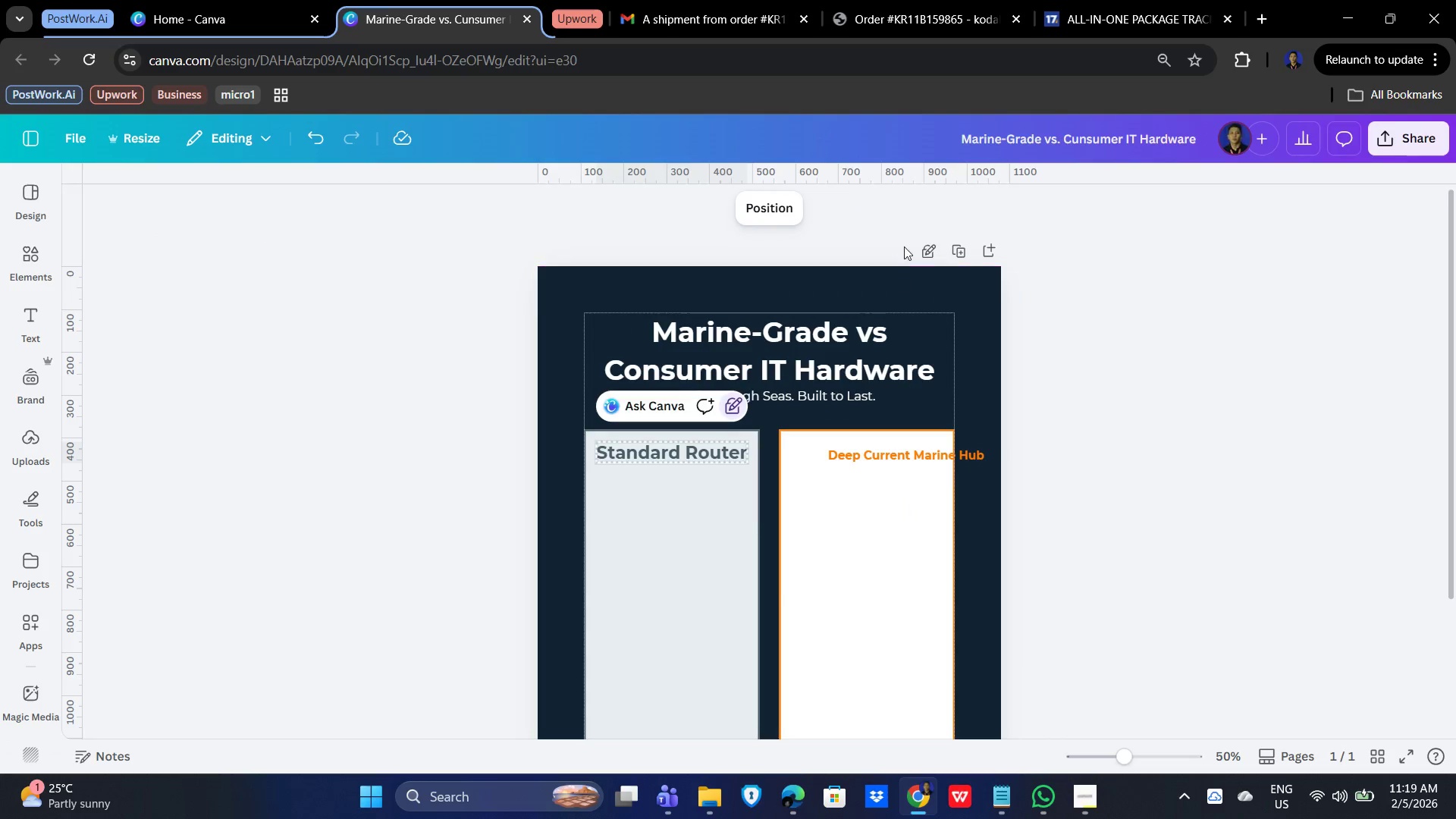 
scroll: coordinate [909, 504], scroll_direction: up, amount: 8.0
 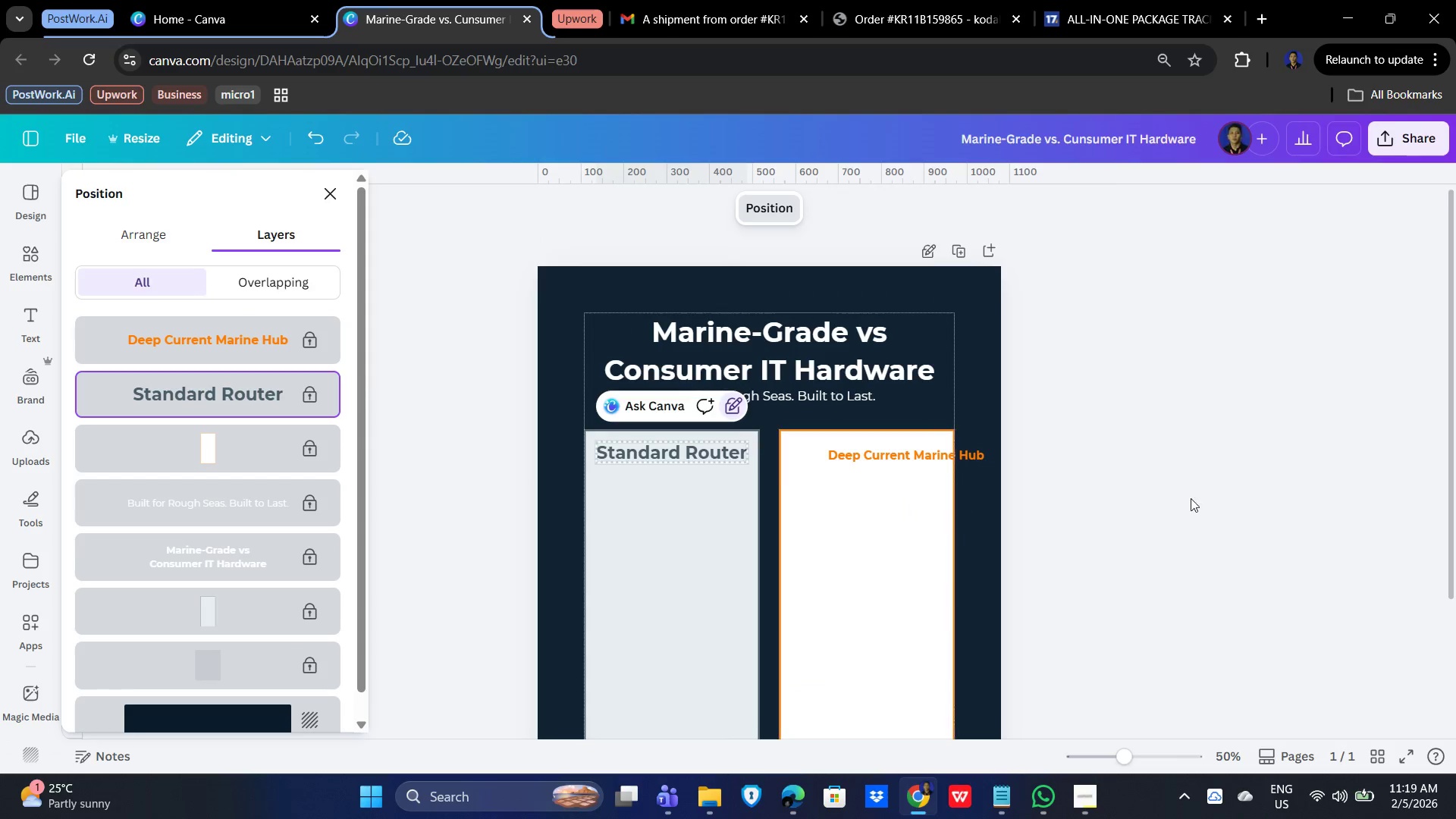 
left_click([936, 255])
 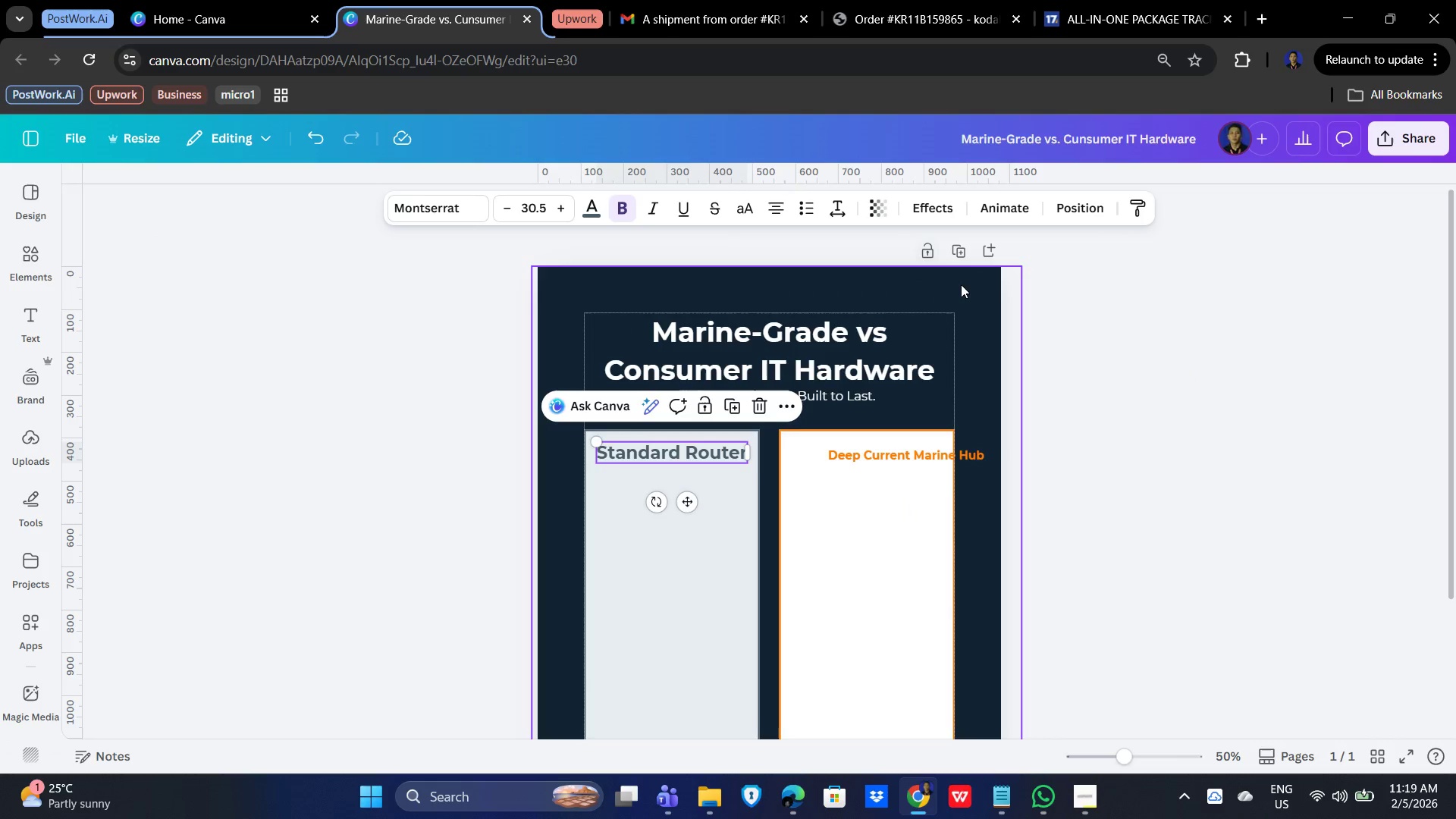 
left_click([1122, 418])
 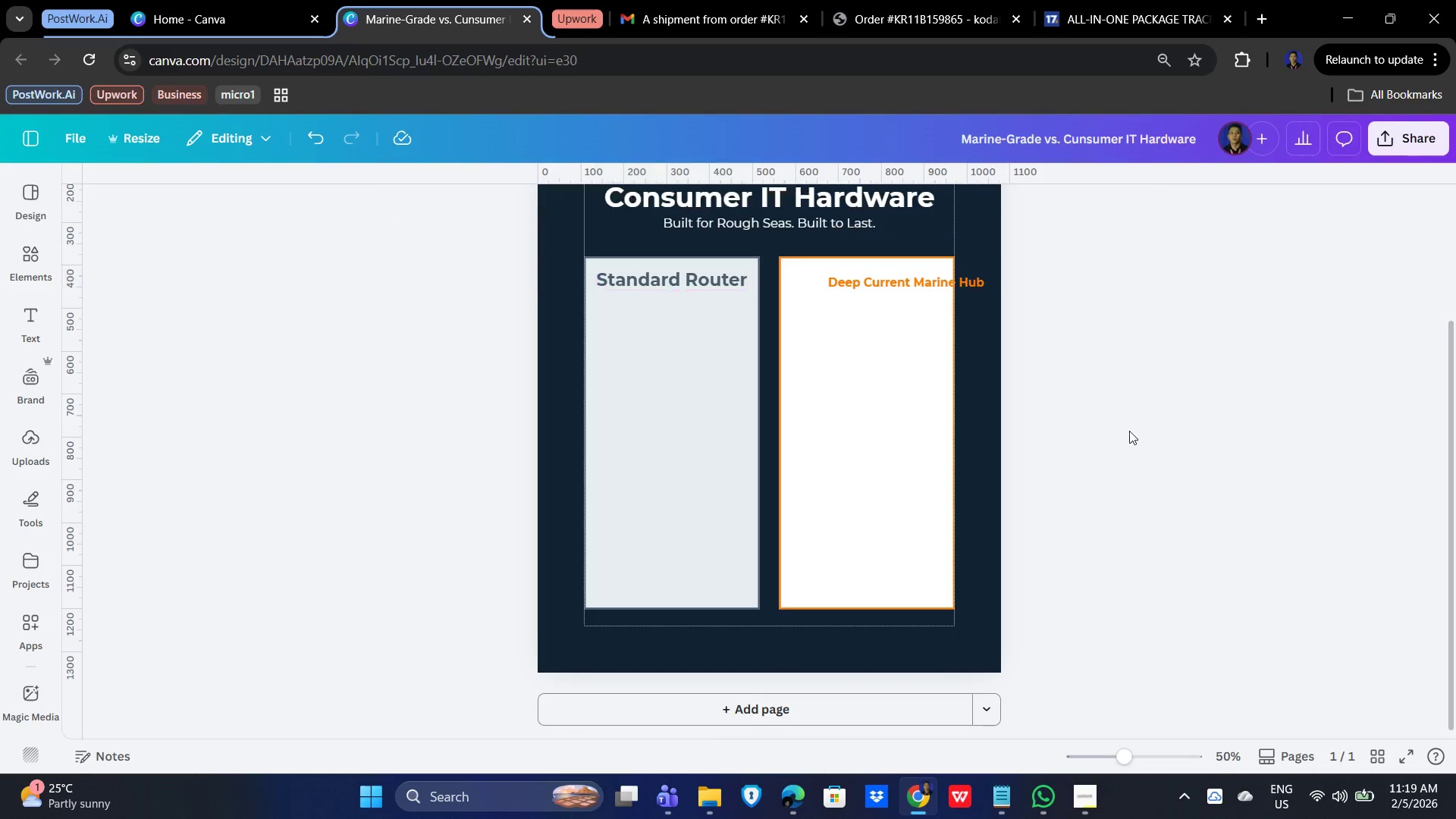 
scroll: coordinate [1163, 416], scroll_direction: down, amount: 2.0
 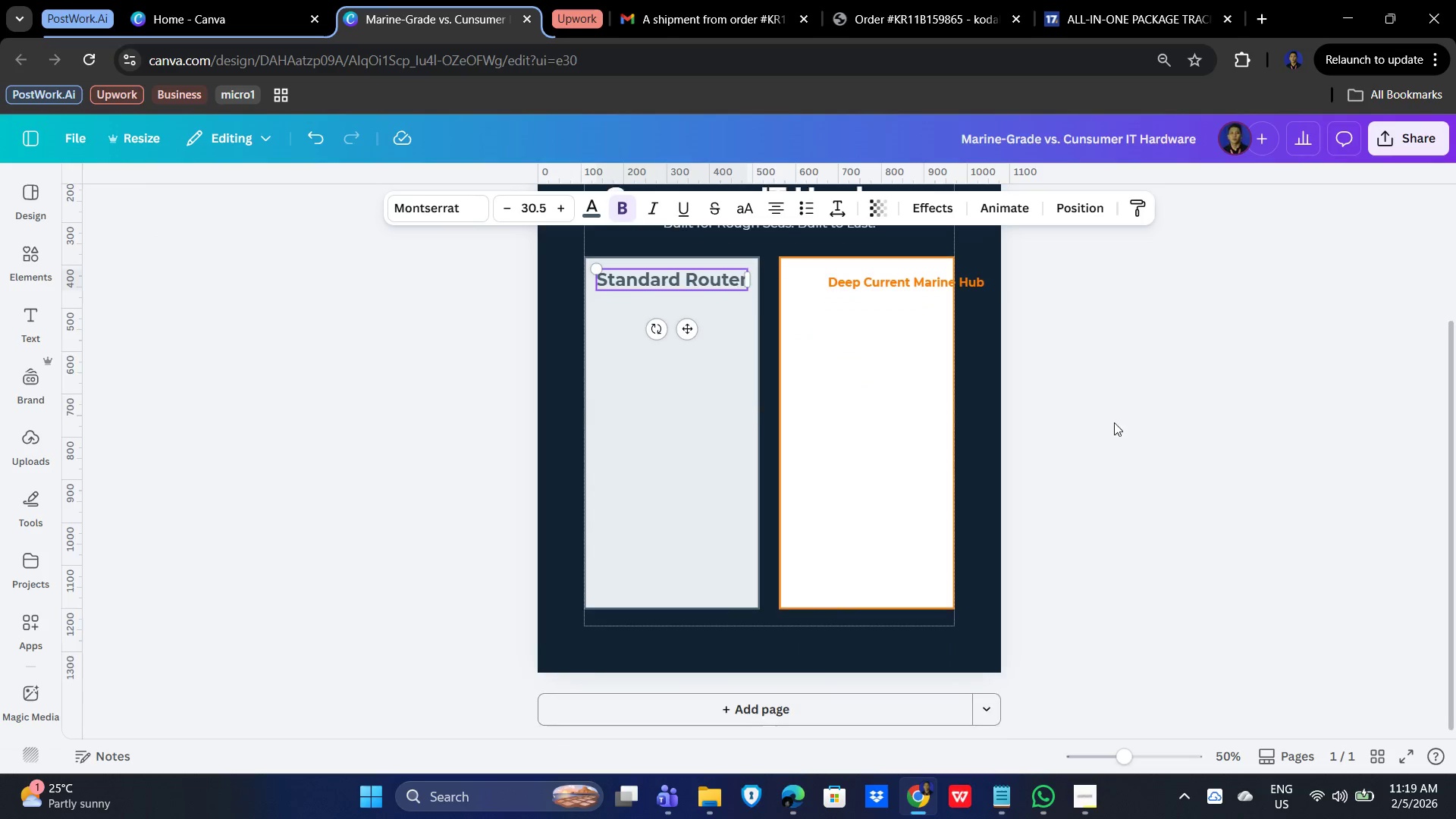 
scroll: coordinate [1177, 463], scroll_direction: up, amount: 2.0
 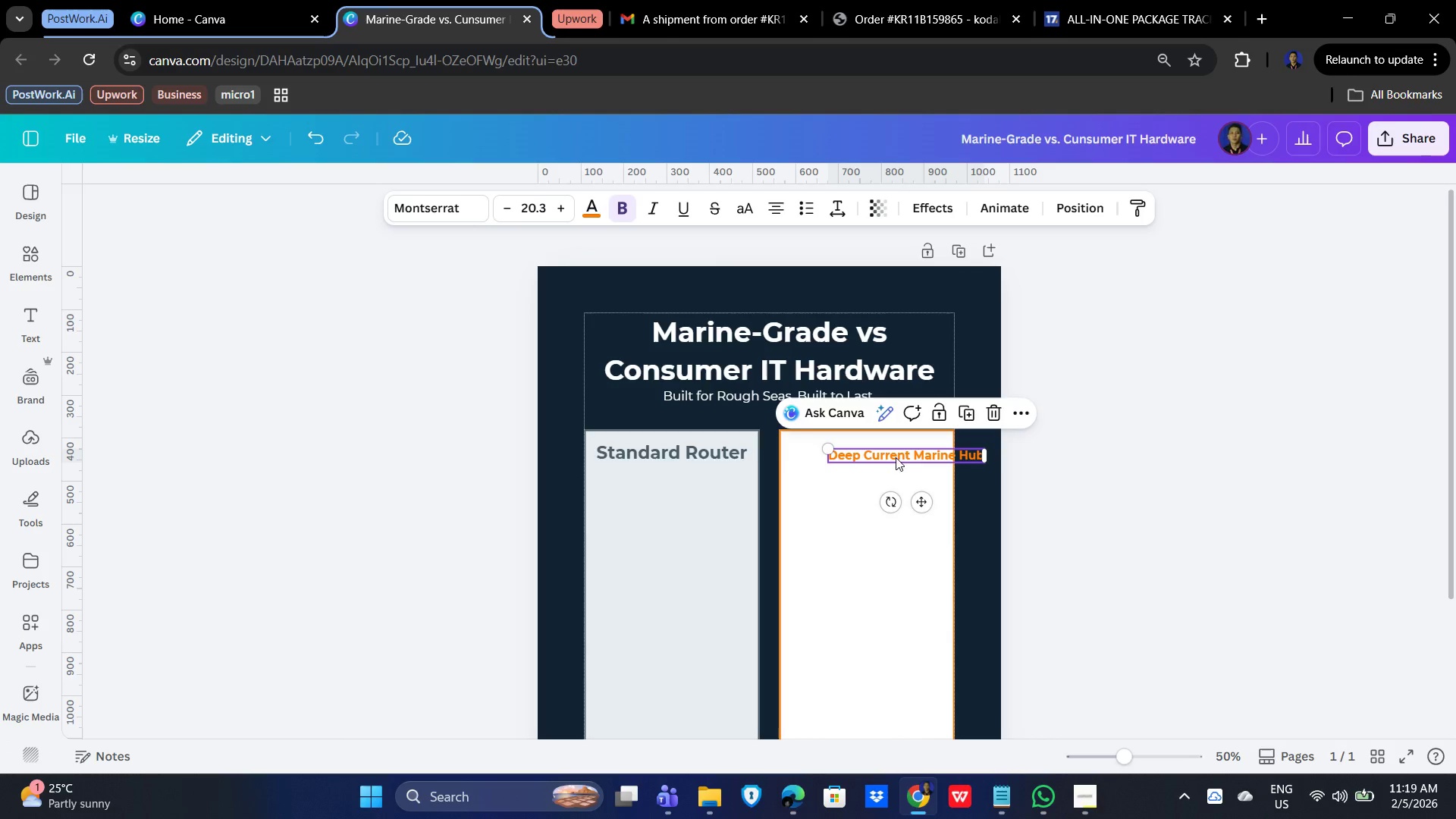 
left_click_drag(start_coordinate=[928, 453], to_coordinate=[890, 454])
 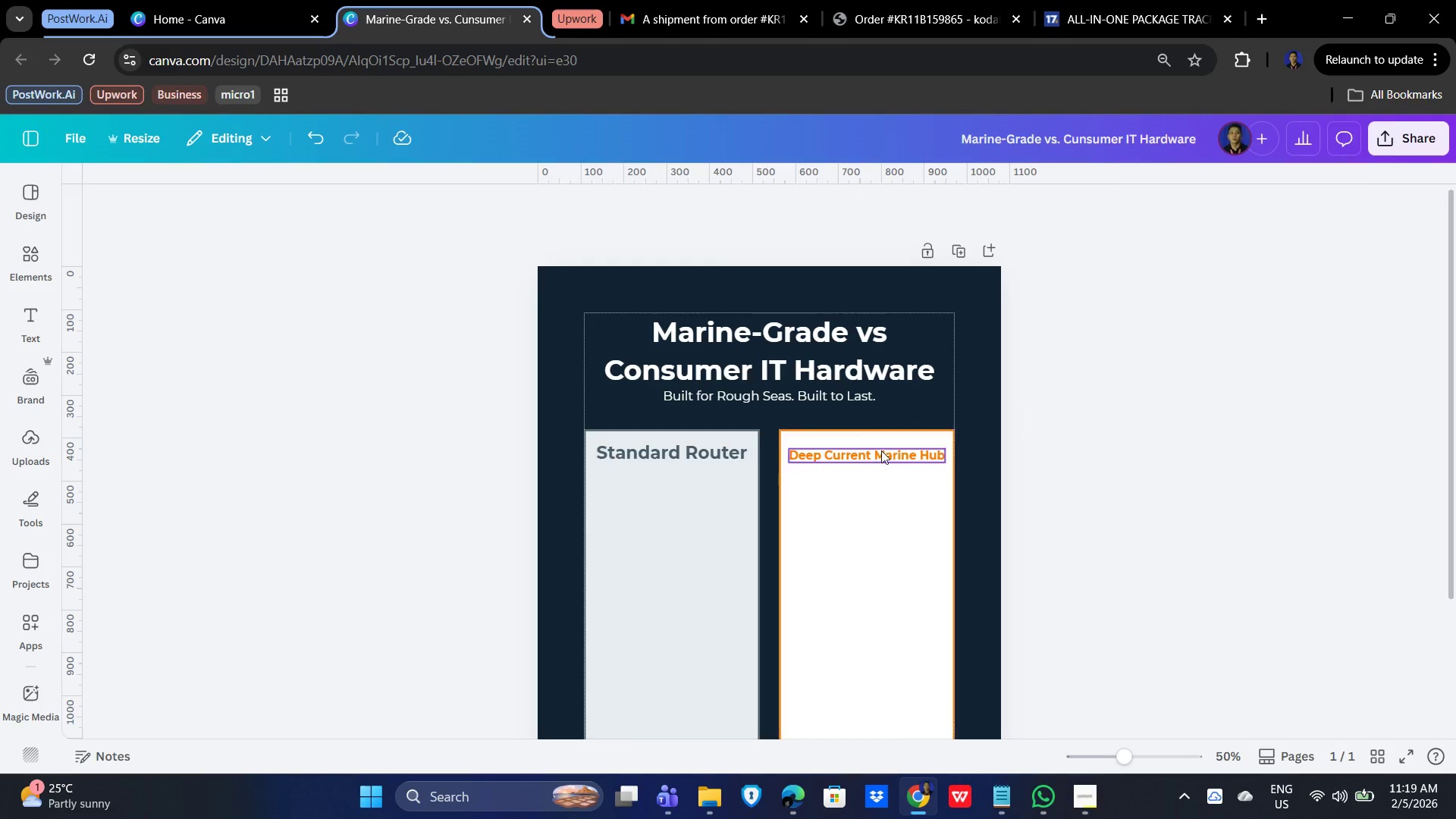 
left_click([880, 455])
 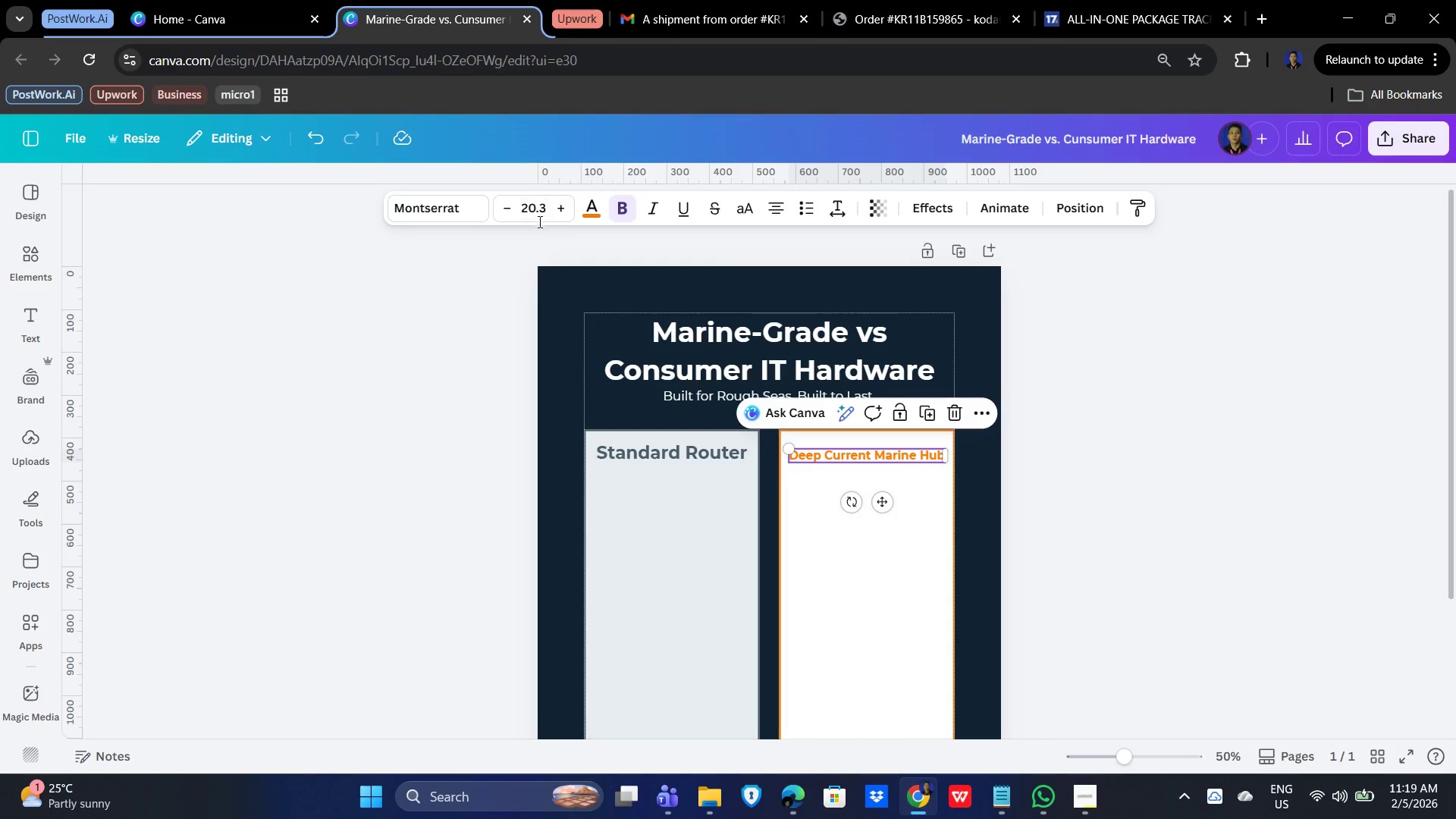 
left_click([538, 216])
 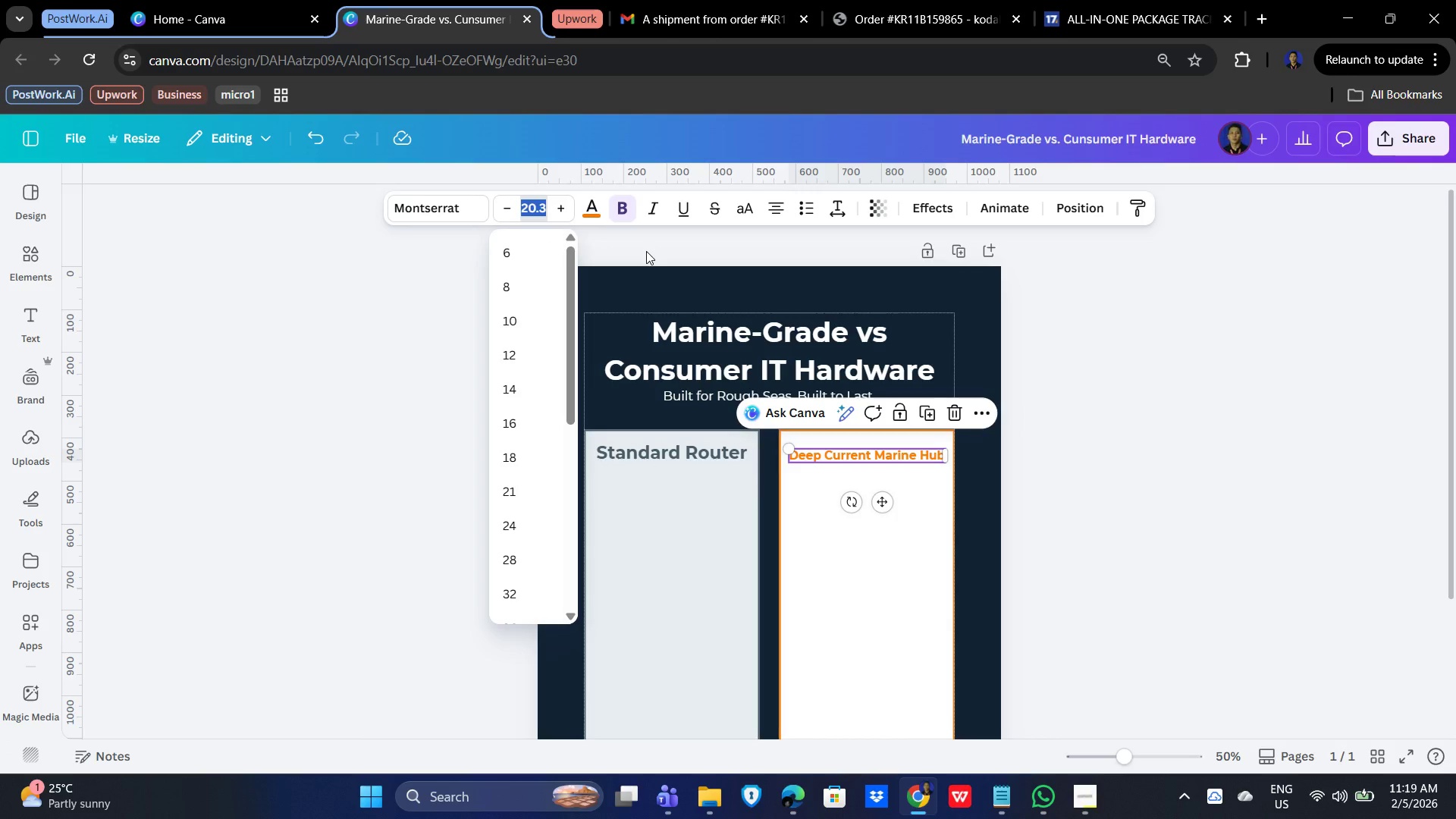 
key(Numpad2)
 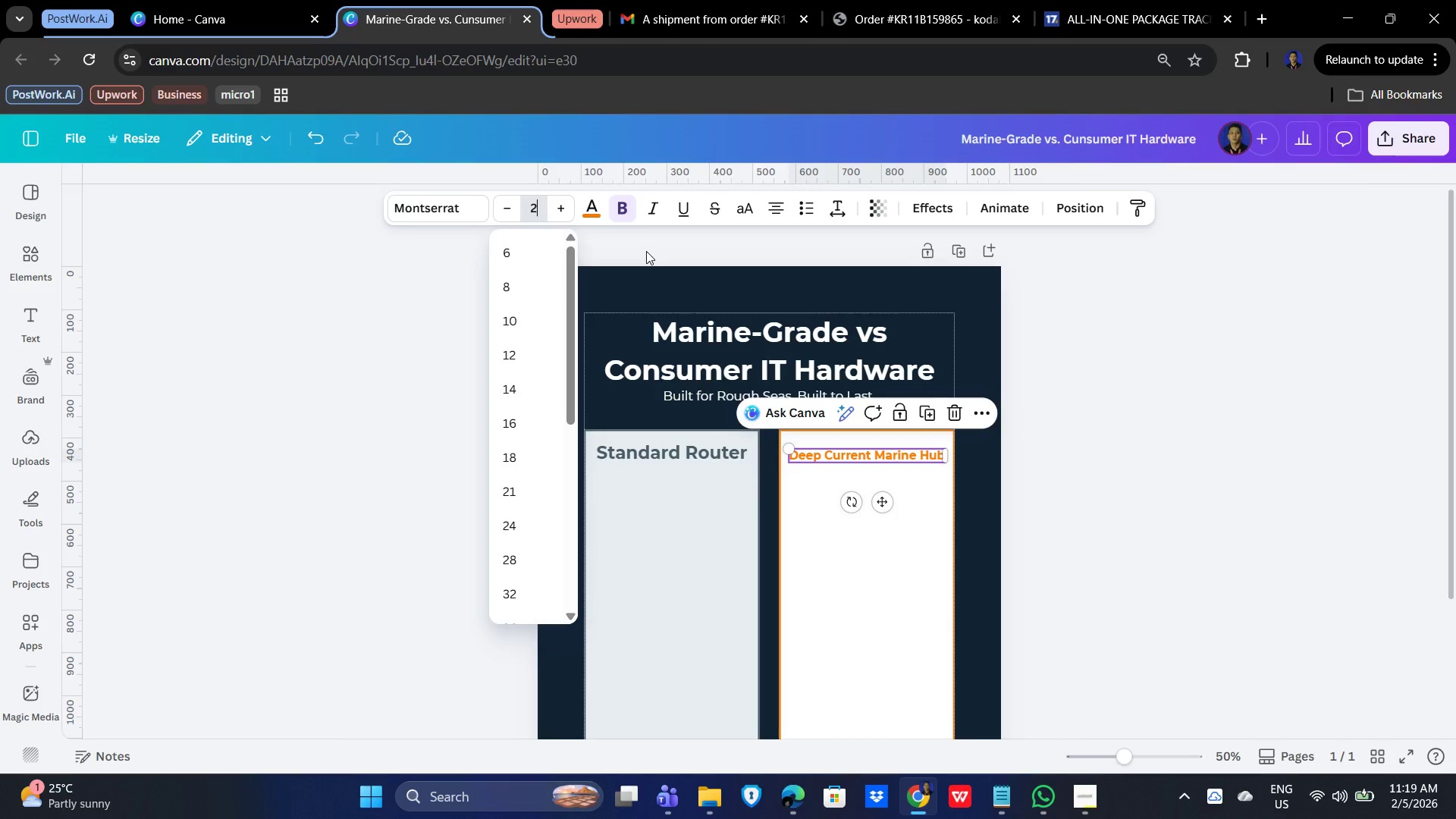 
key(Numpad2)
 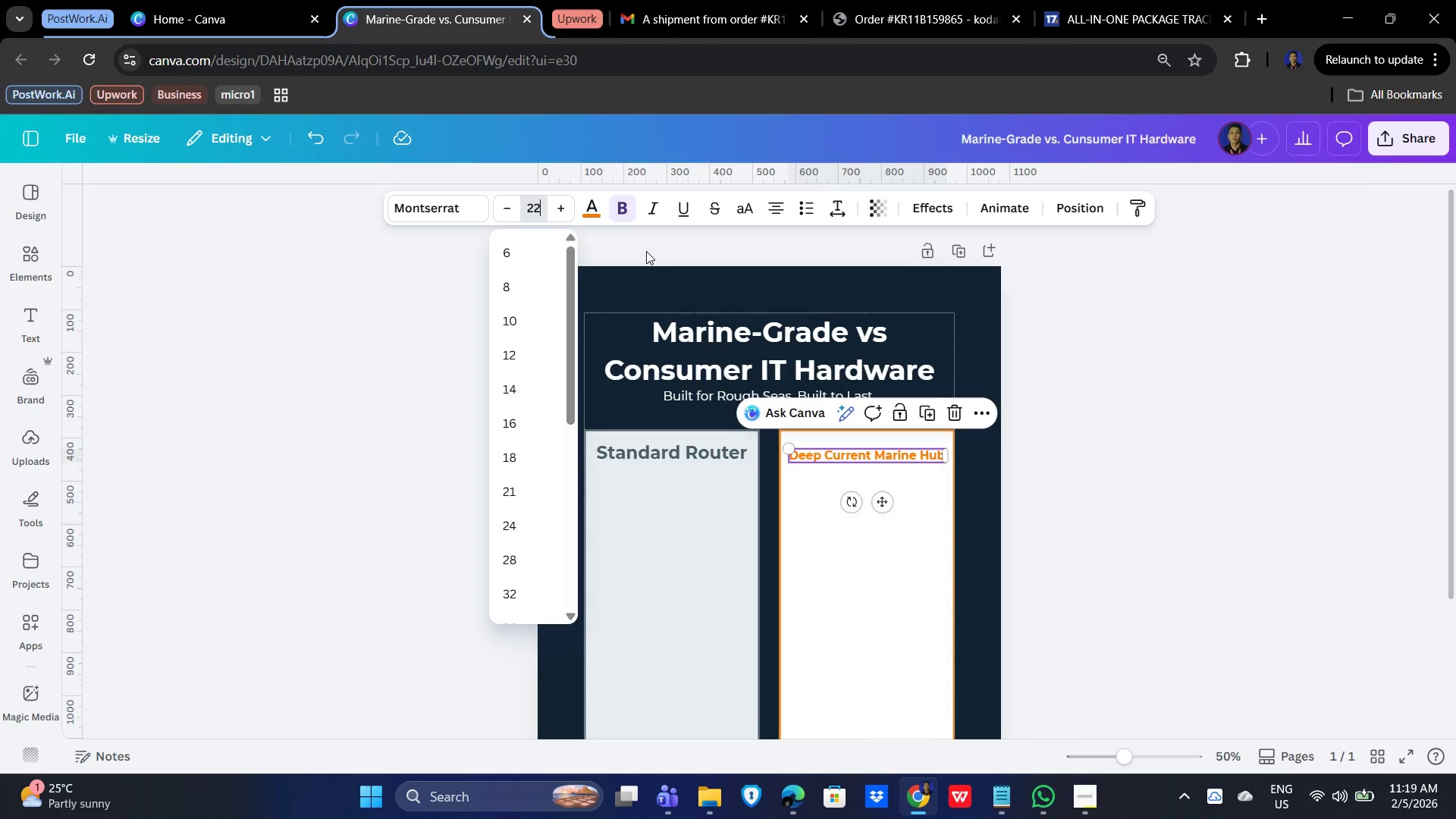 
key(NumpadEnter)
 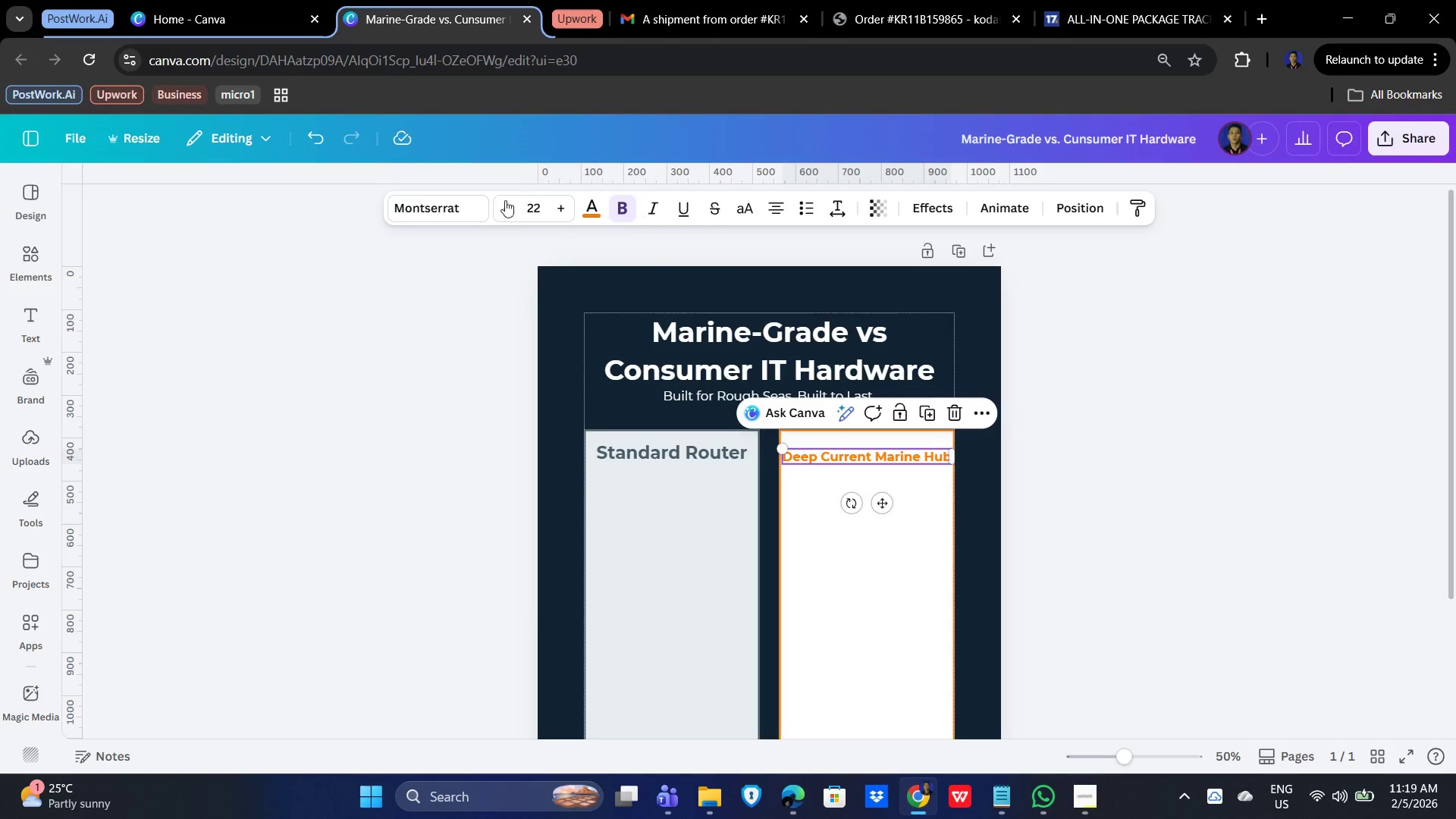 
left_click([544, 209])
 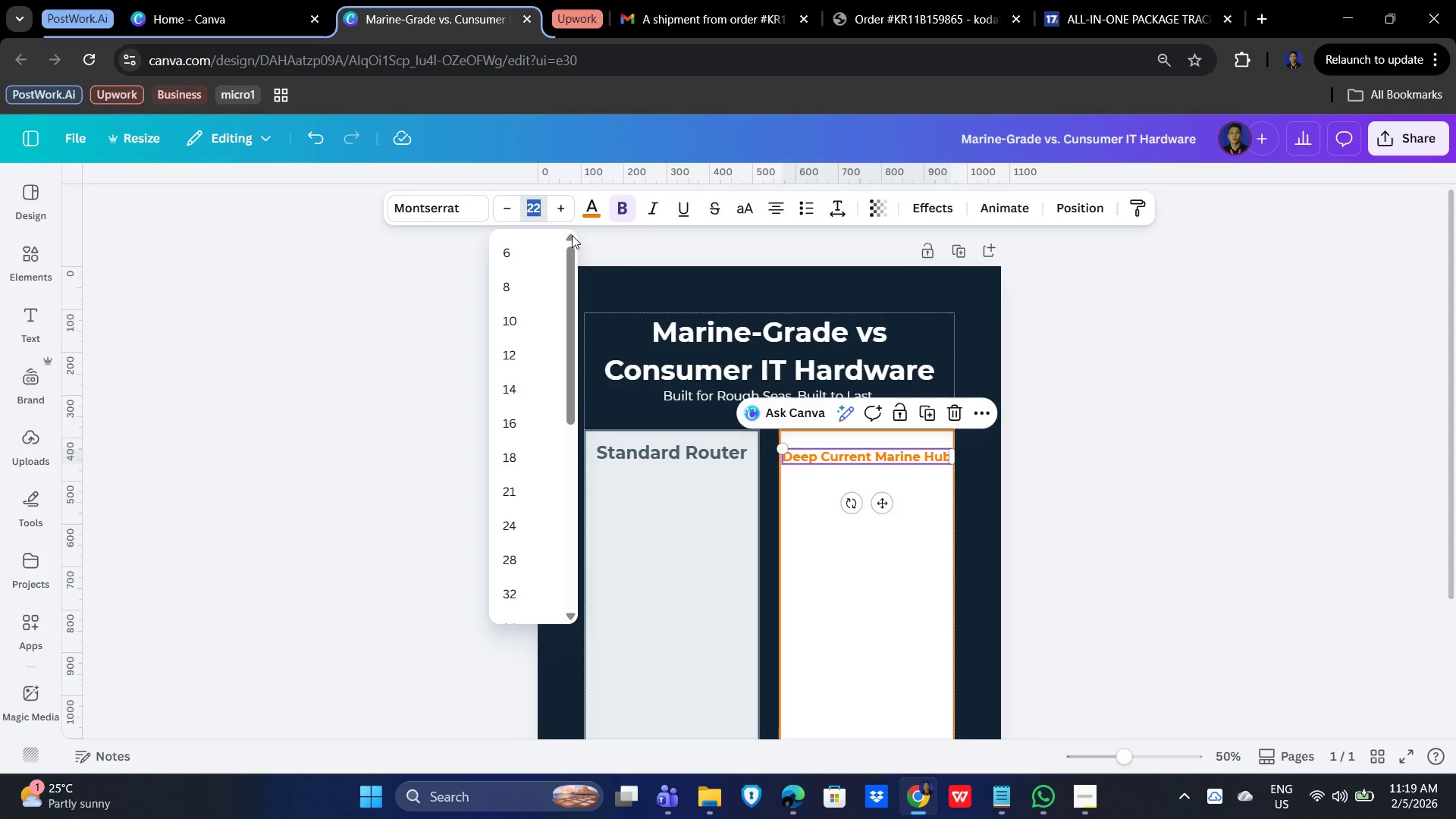 
key(Numpad2)
 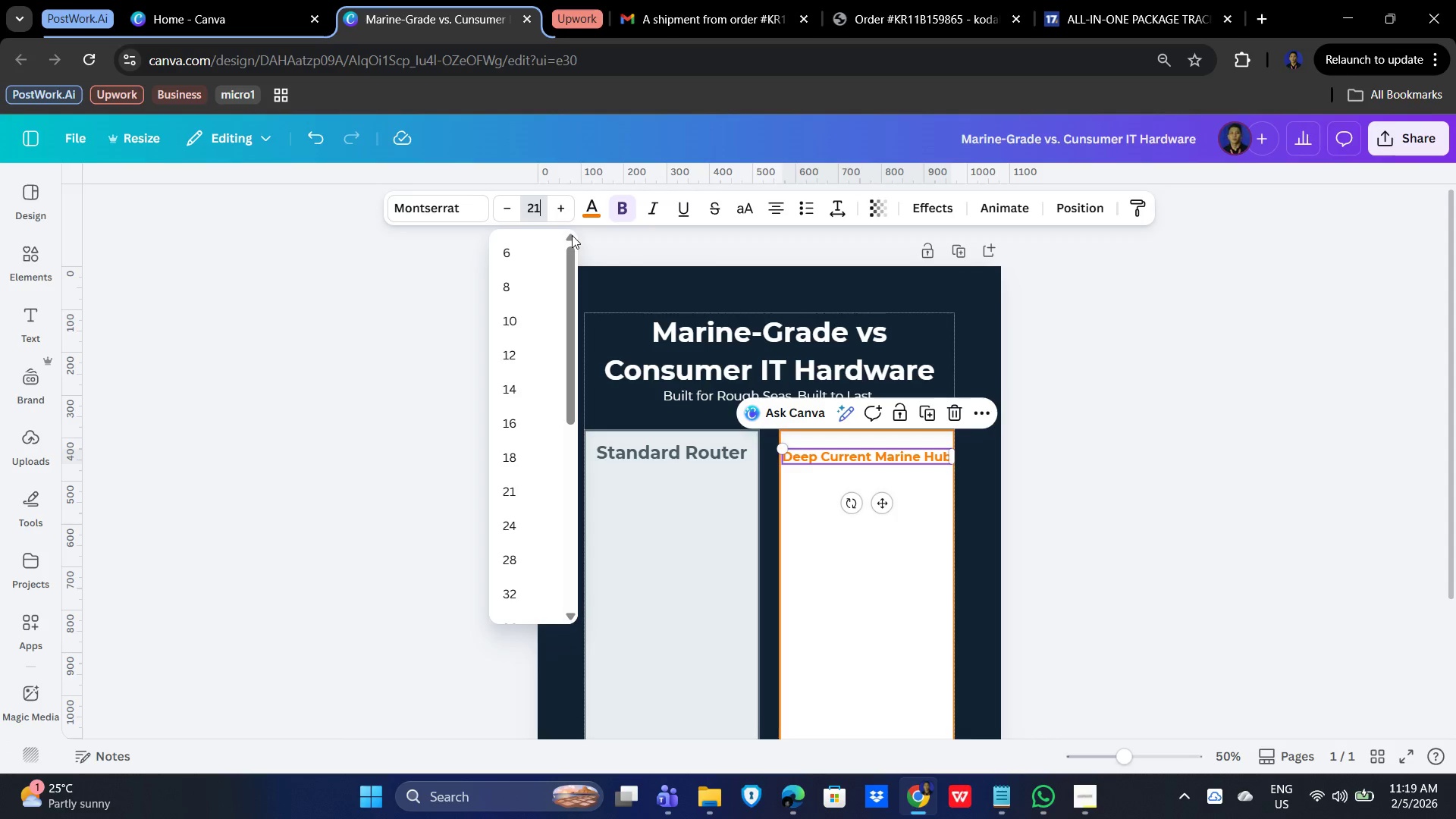 
key(Numpad1)
 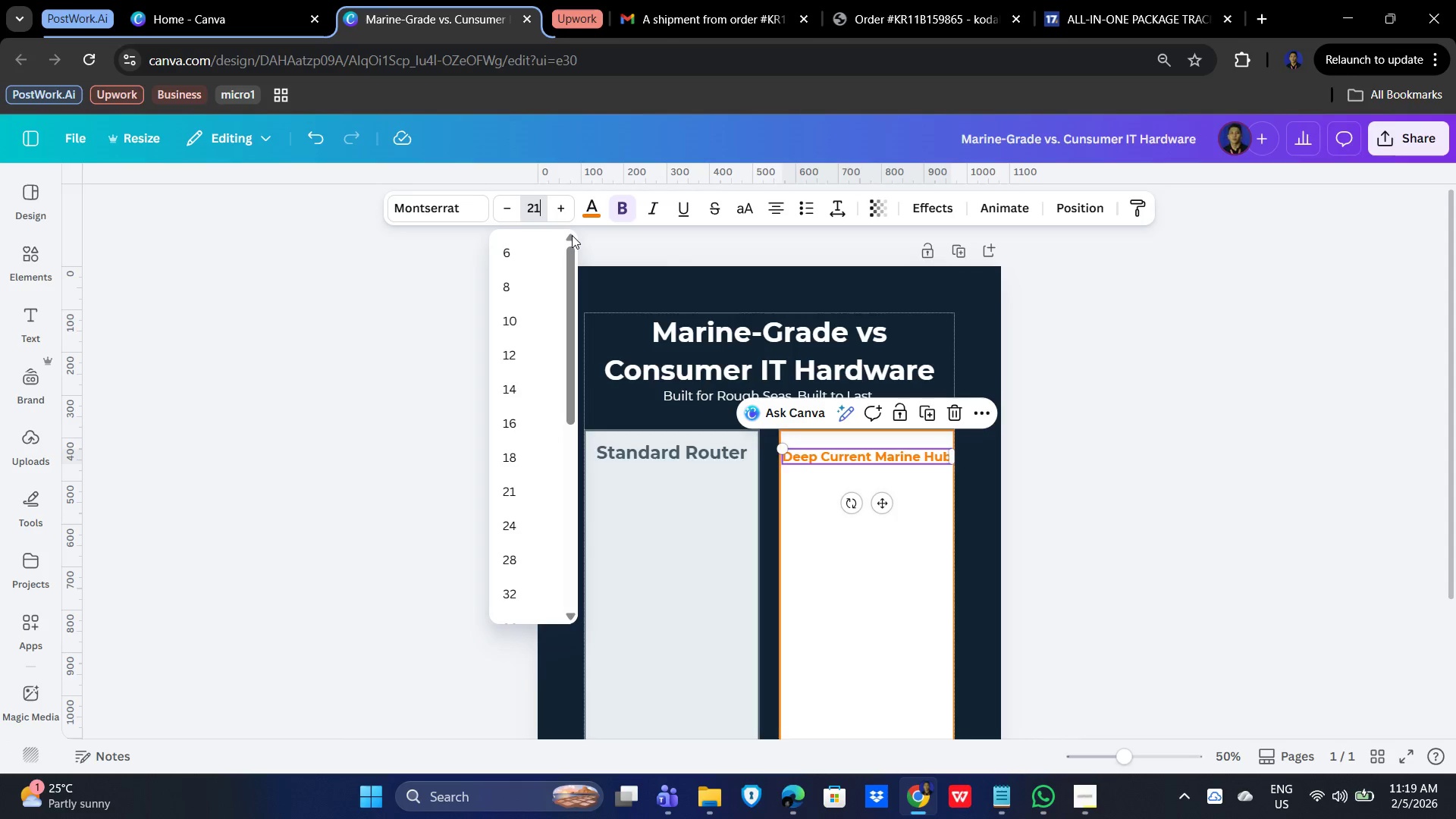 
key(NumpadEnter)
 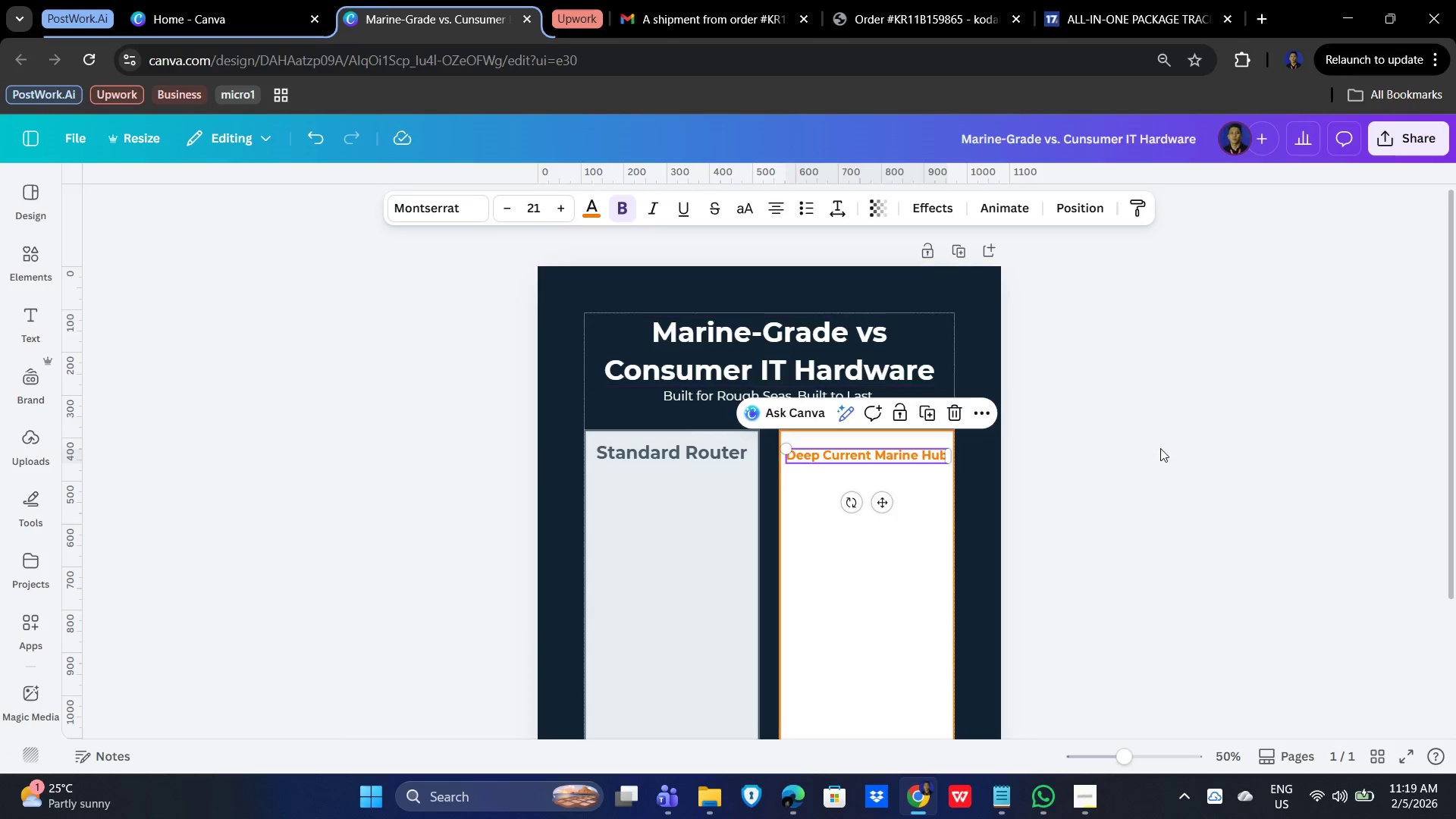 
left_click([1412, 512])
 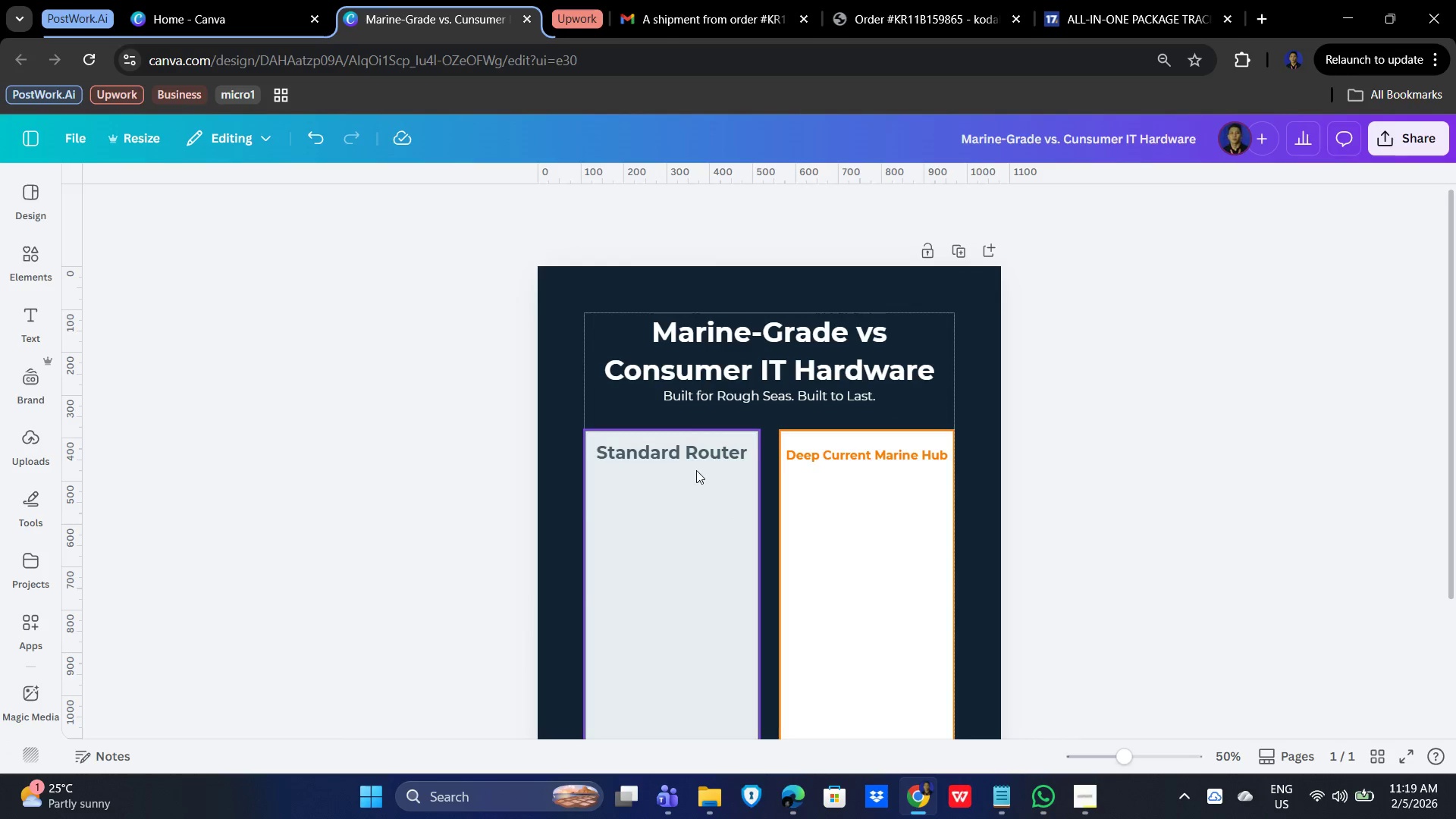 
left_click([688, 463])
 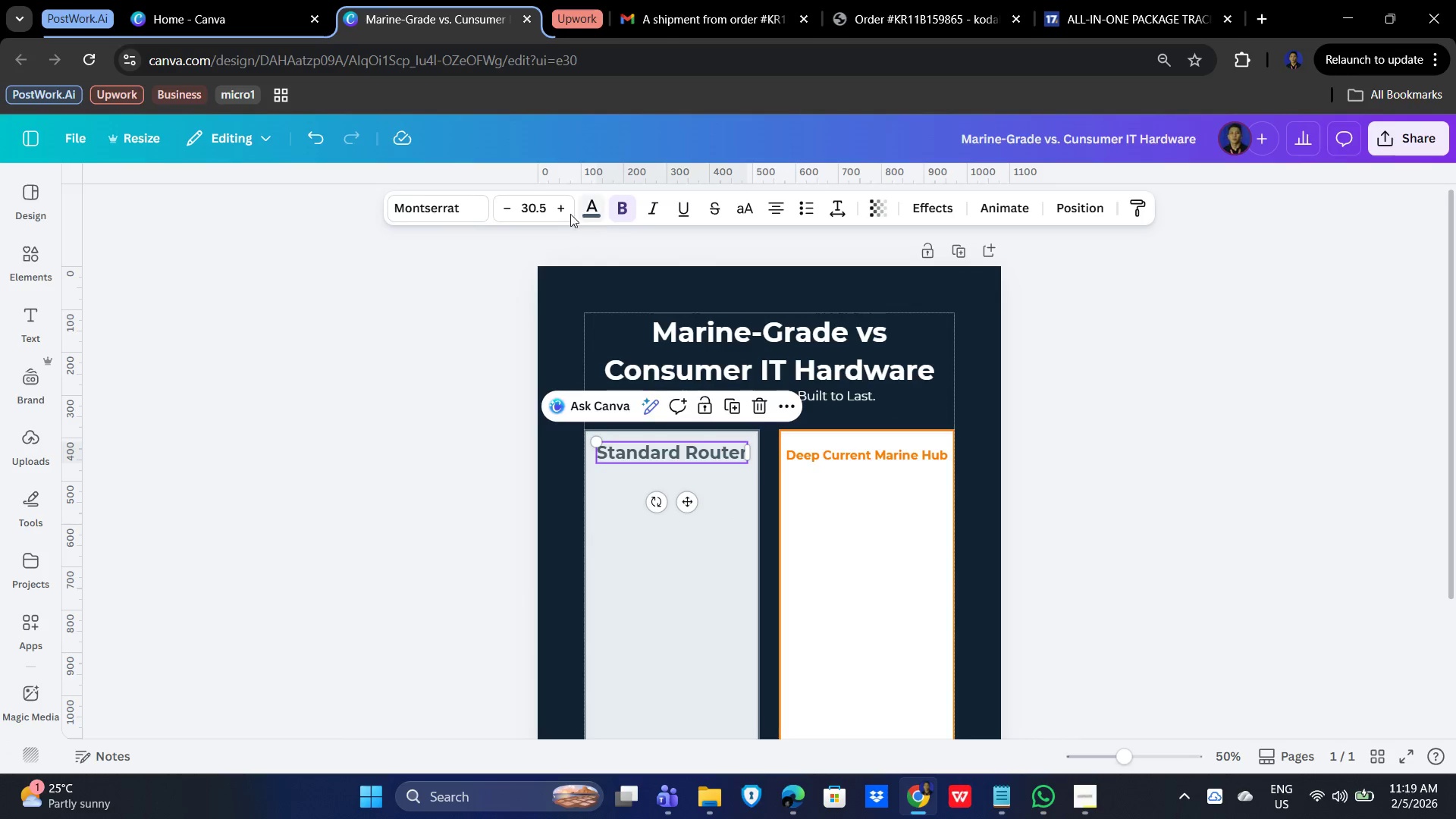 
left_click([541, 206])
 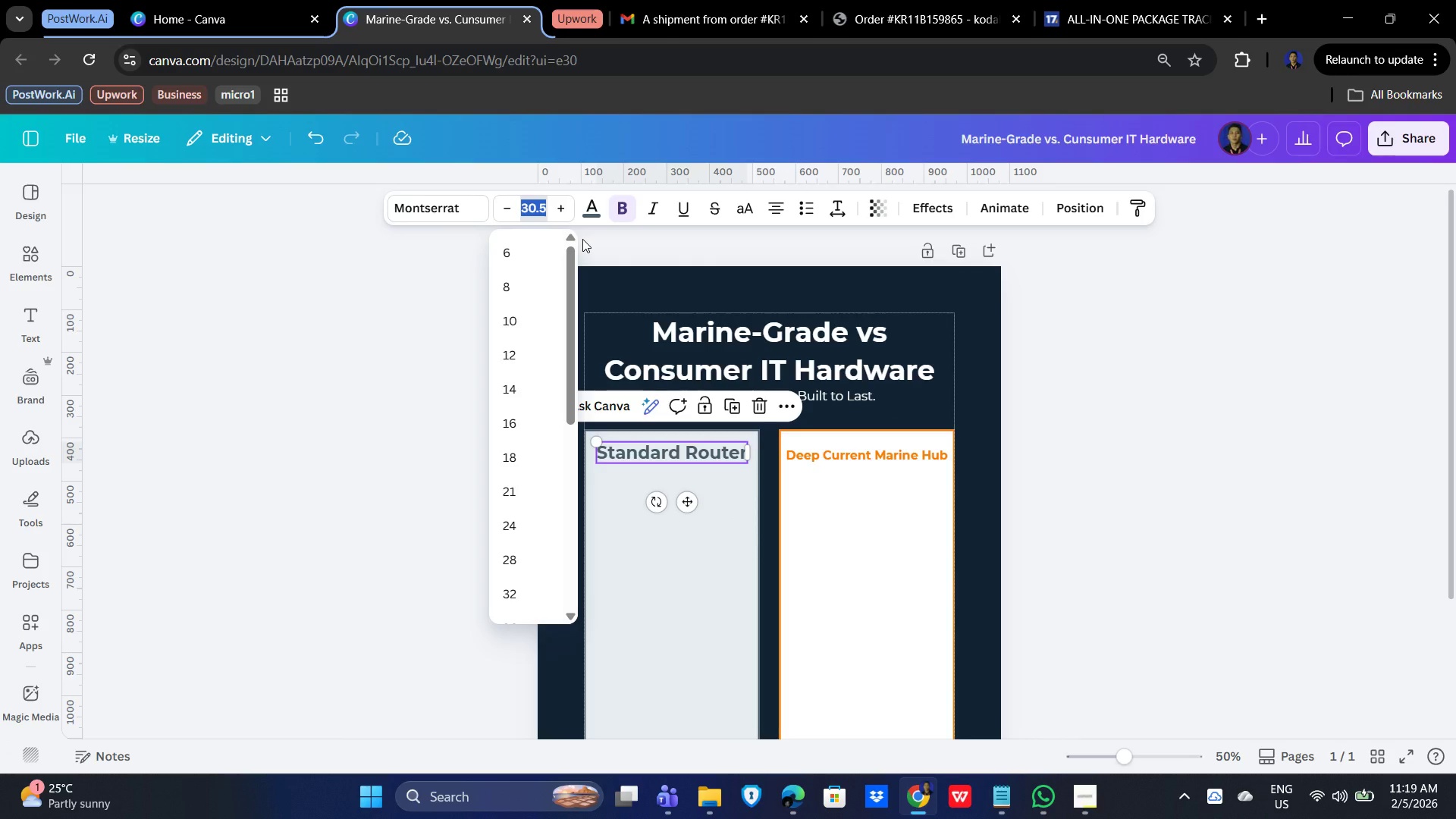 
key(Numpad2)
 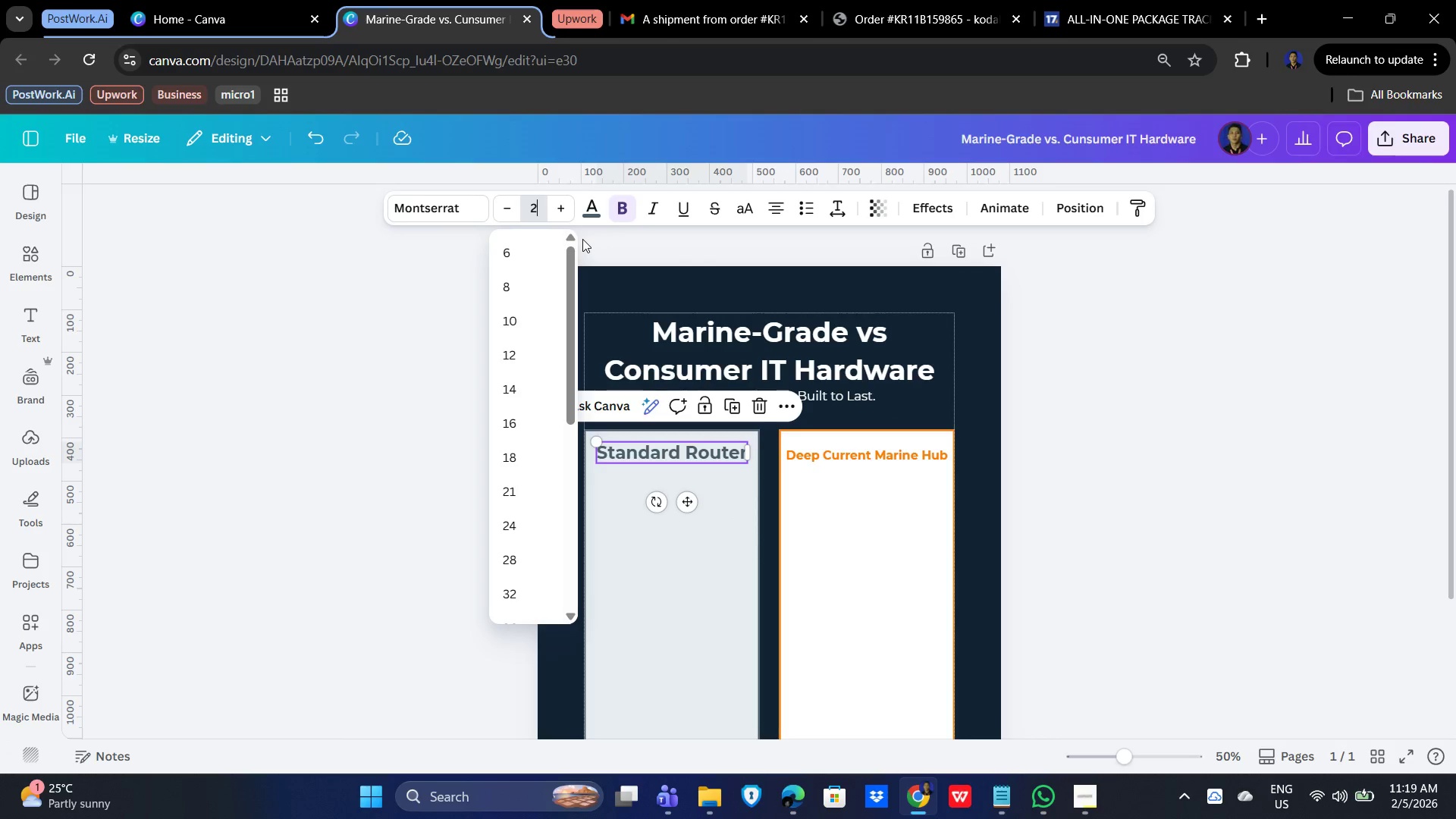 
key(Numpad1)
 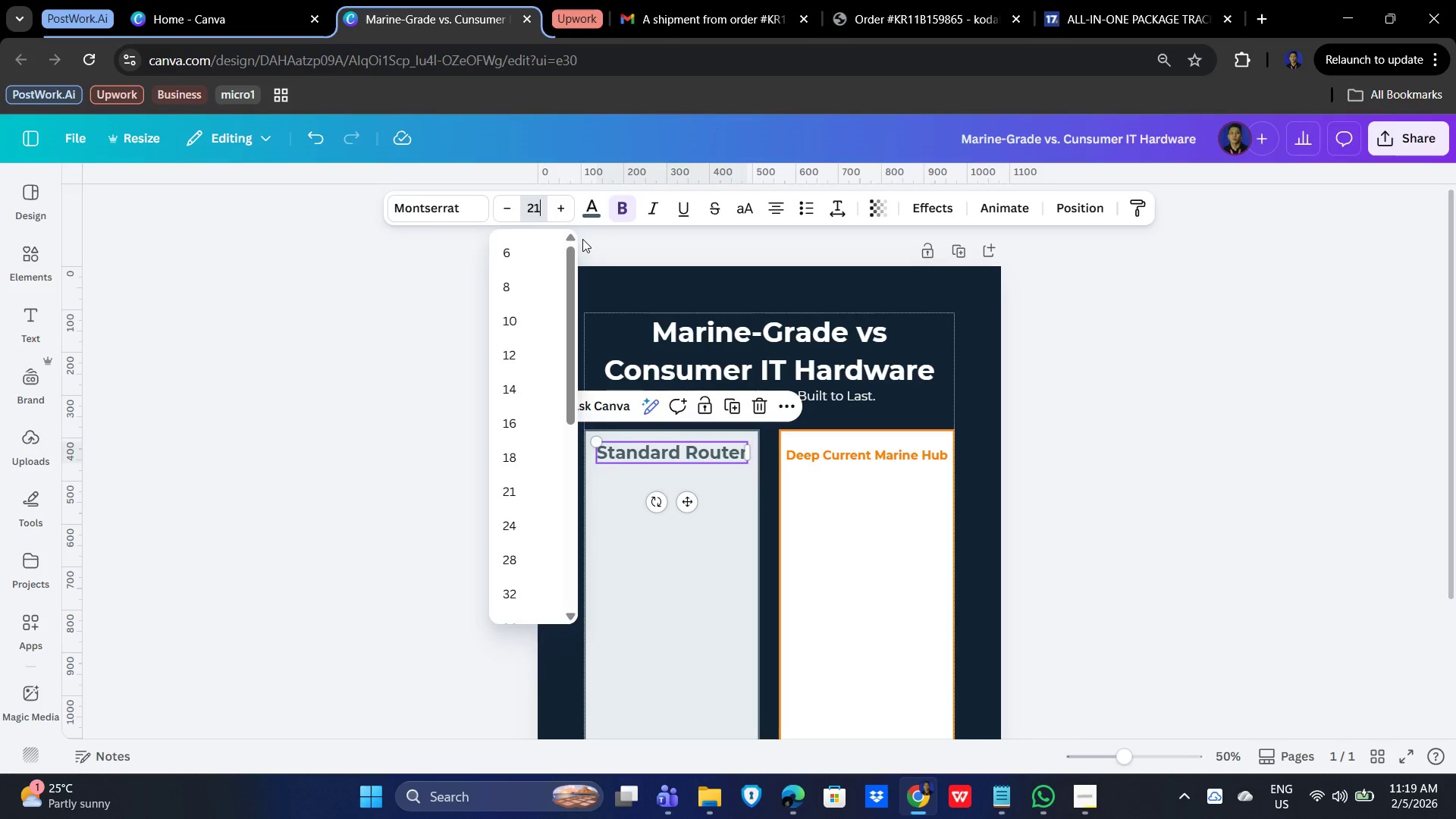 
key(NumpadEnter)
 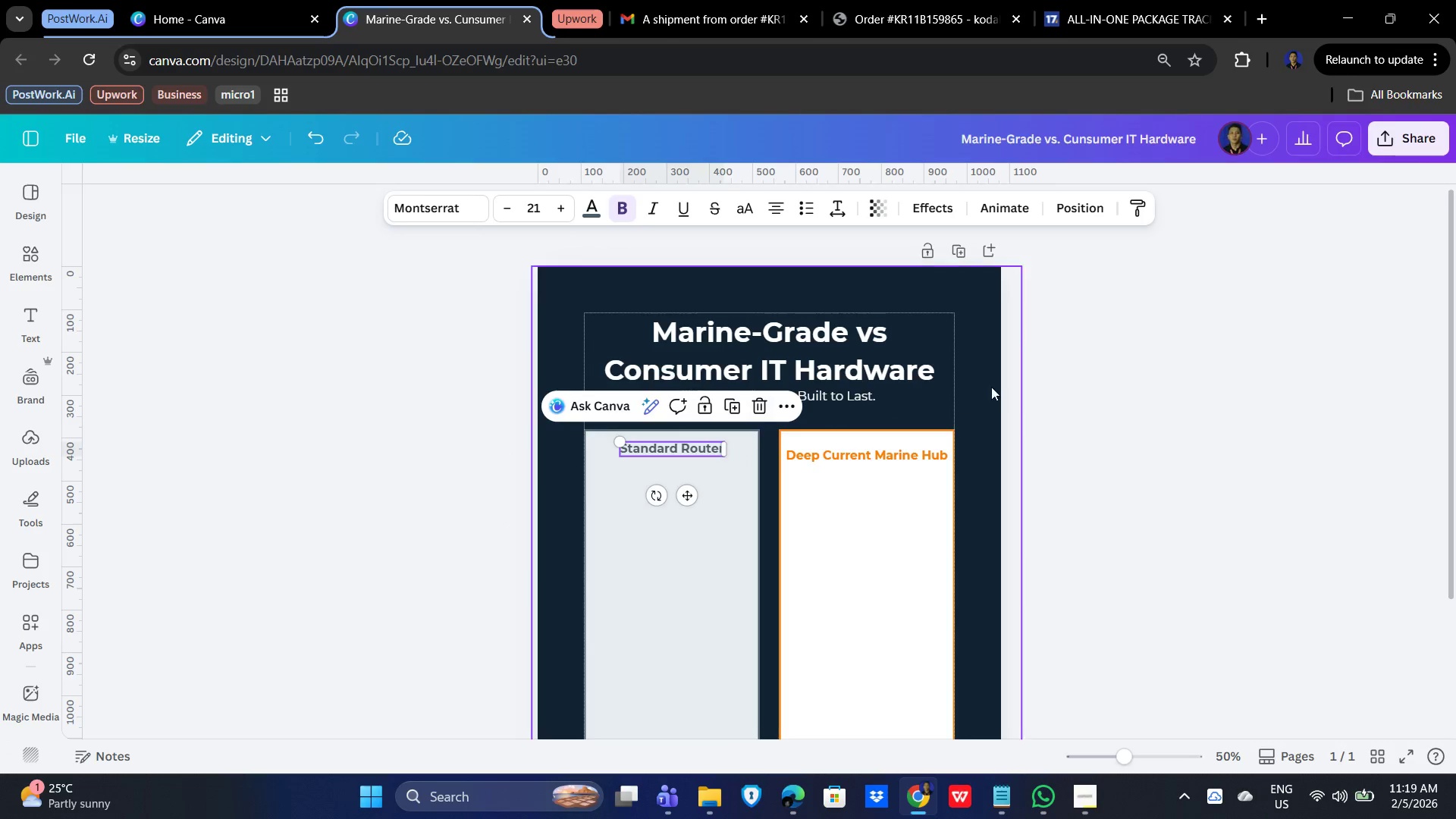 
left_click([1087, 409])
 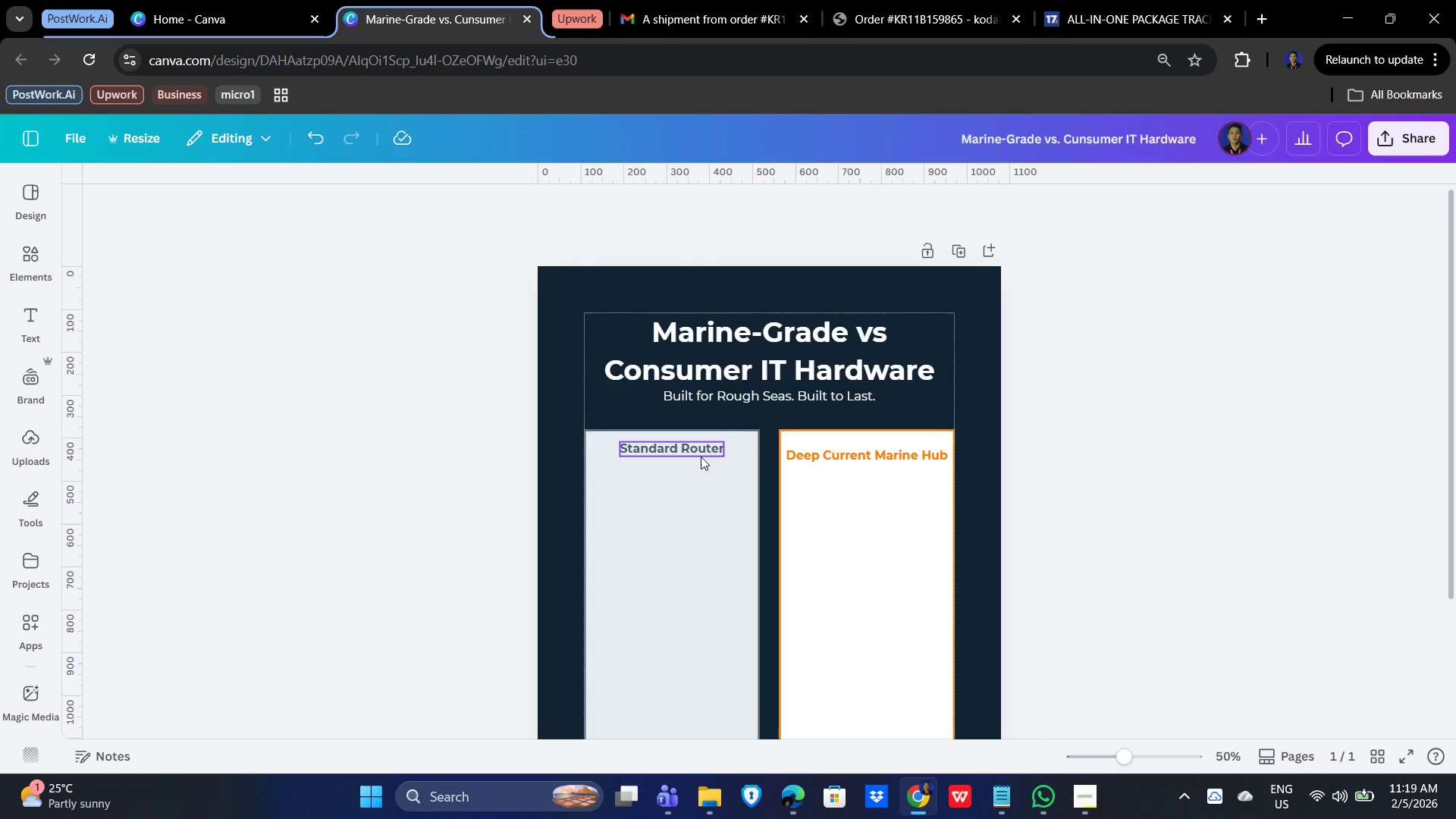 
left_click([698, 449])
 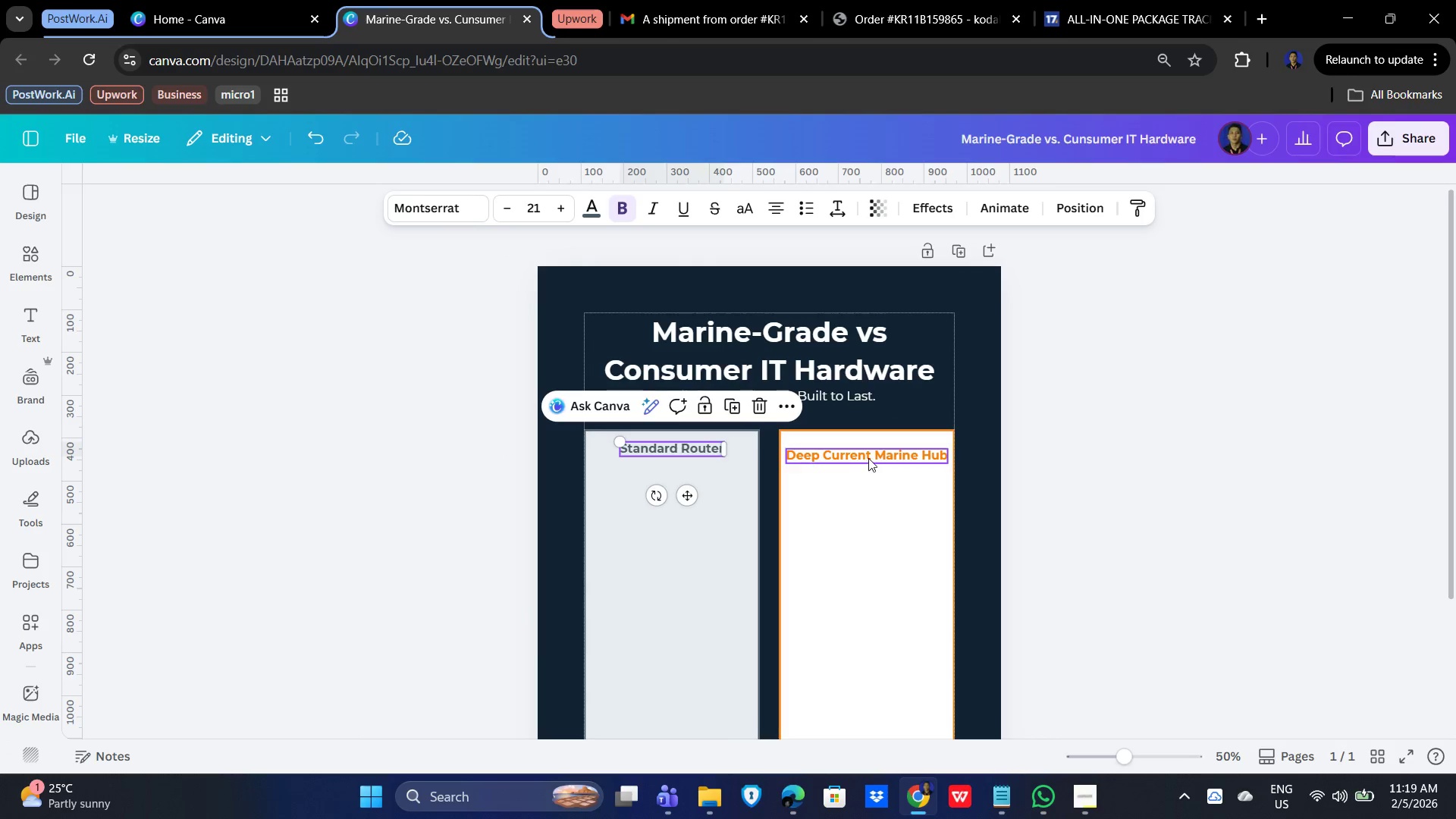 
left_click([871, 456])
 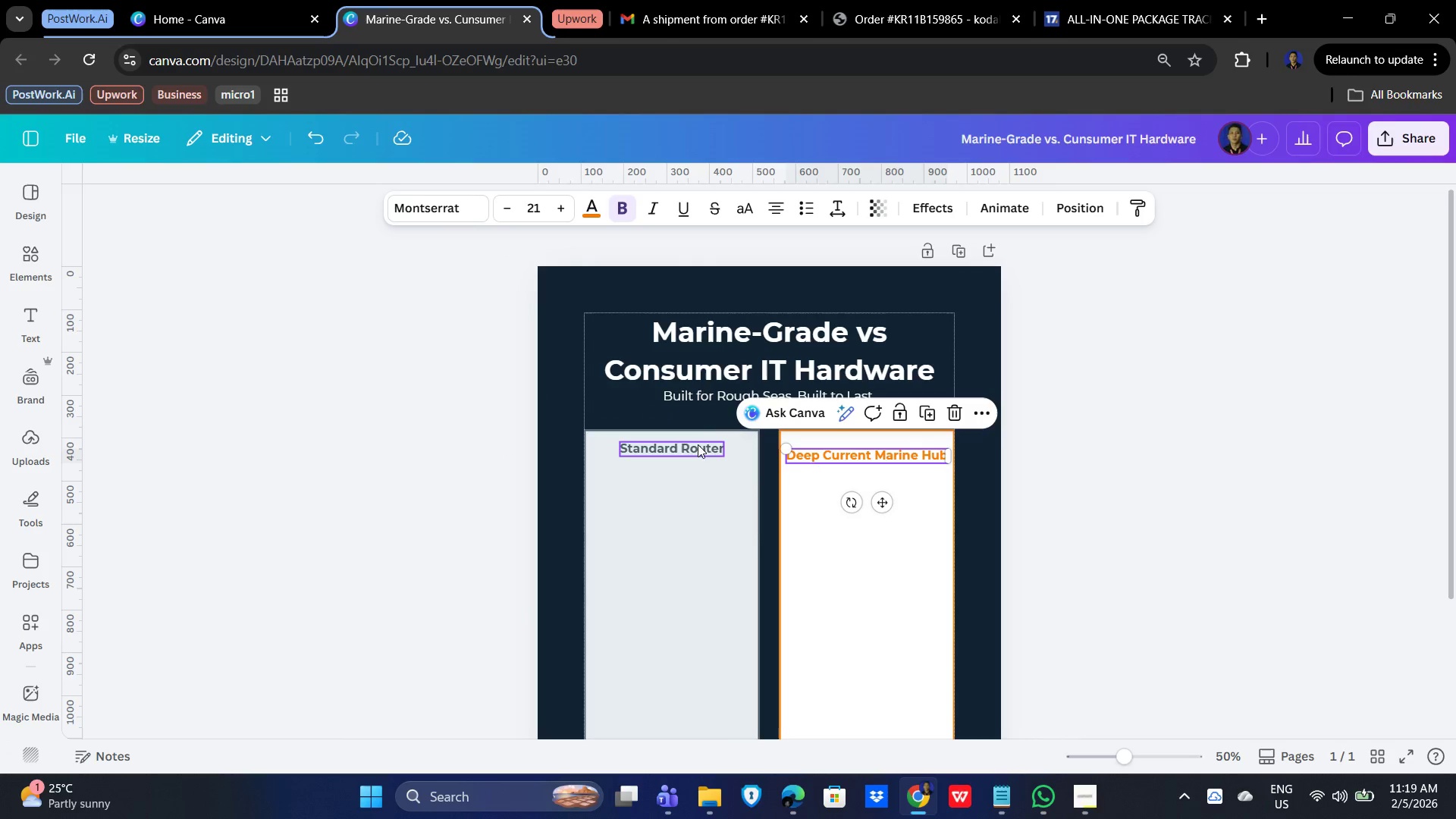 
left_click([679, 447])
 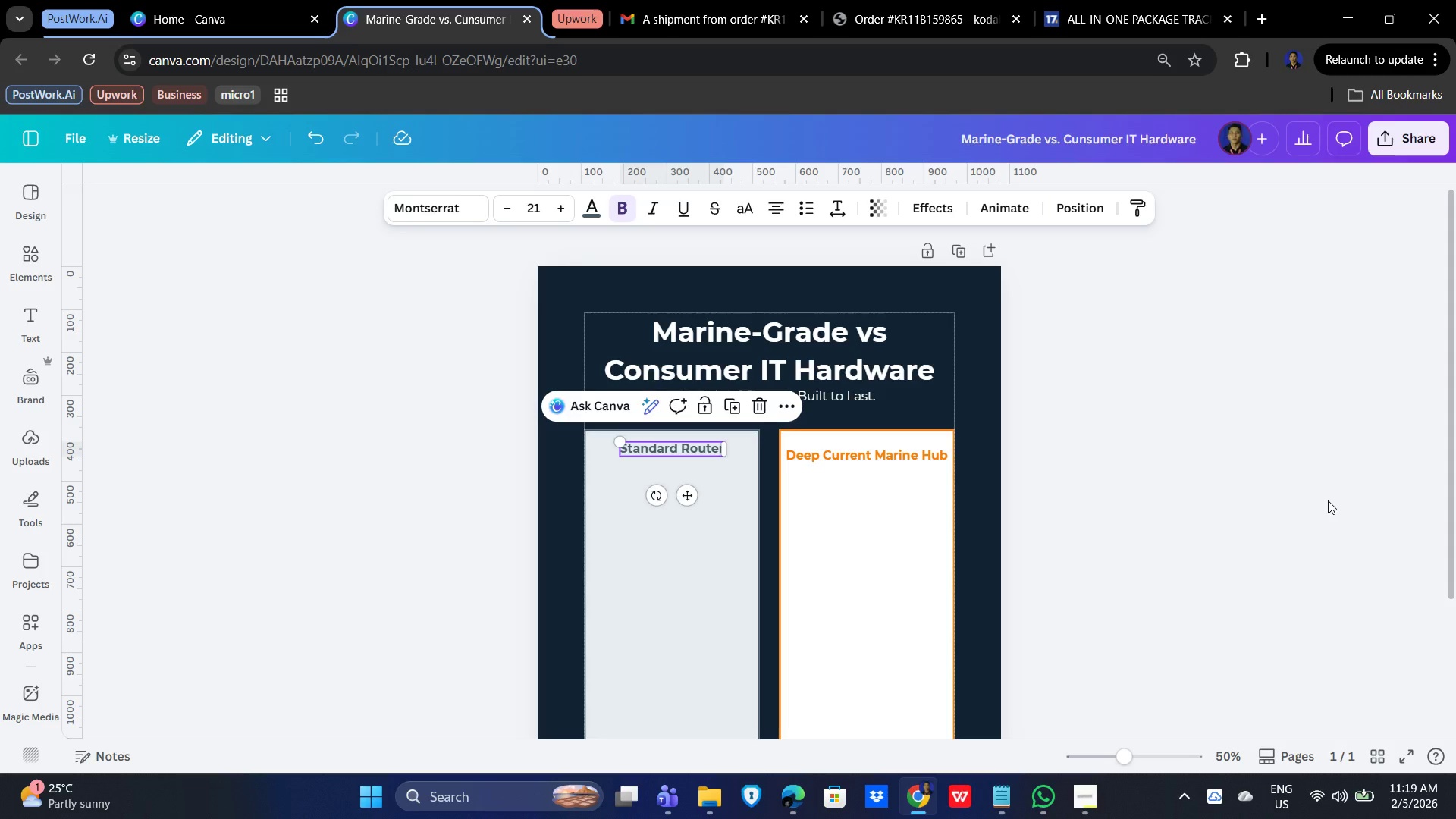 
hold_key(key=ArrowDown, duration=1.05)
 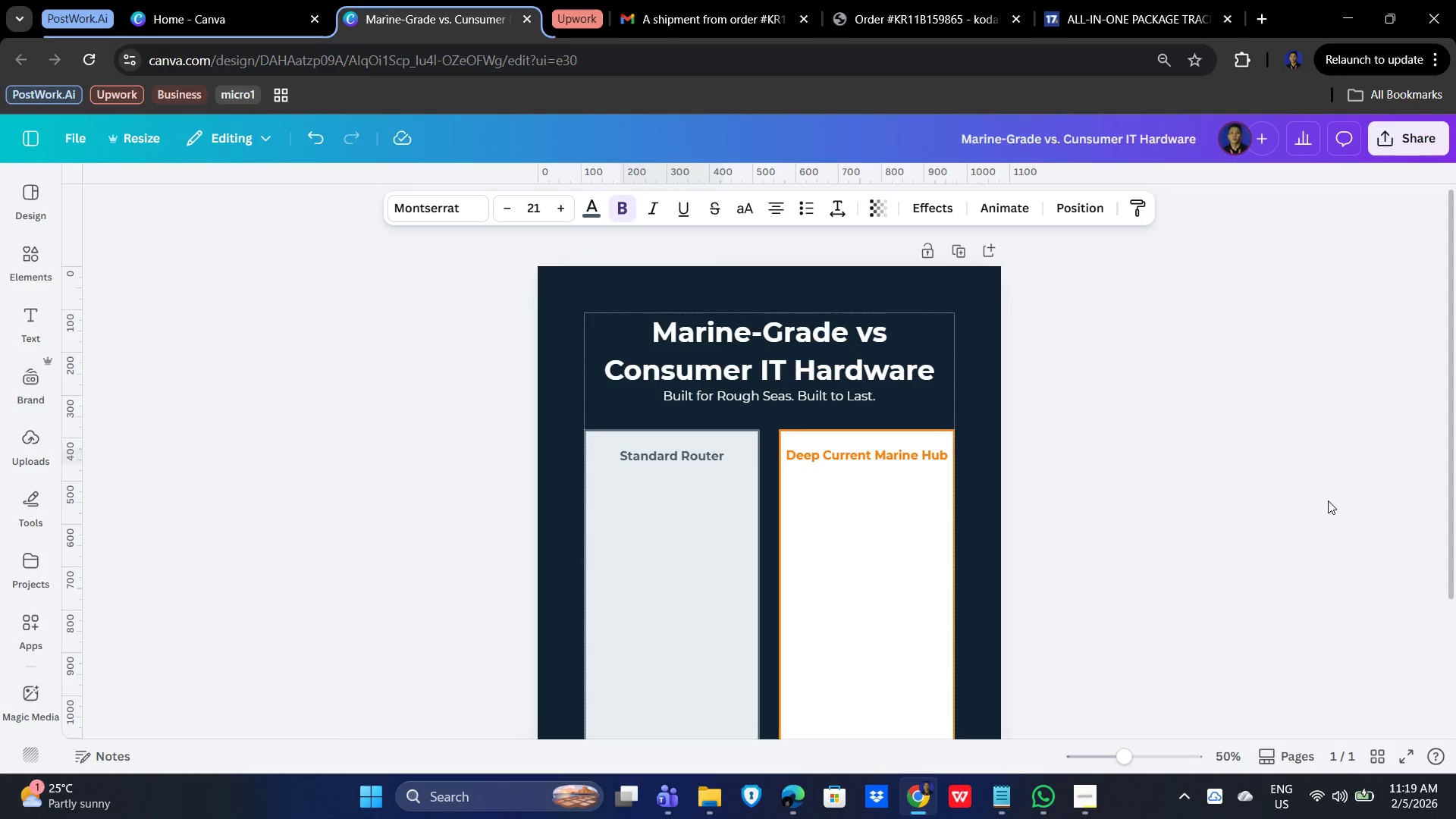 
key(ArrowUp)
 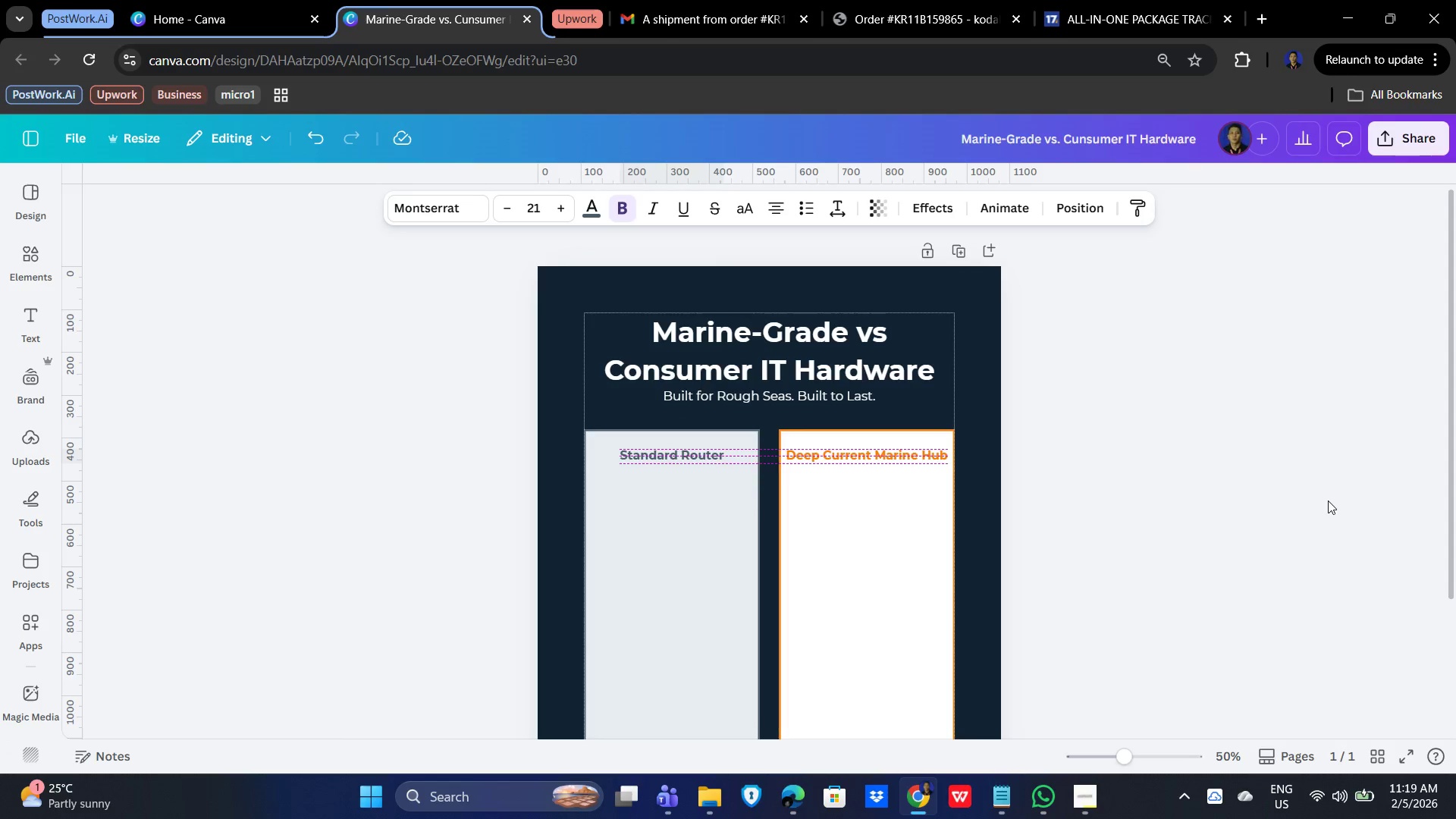 
key(ArrowUp)
 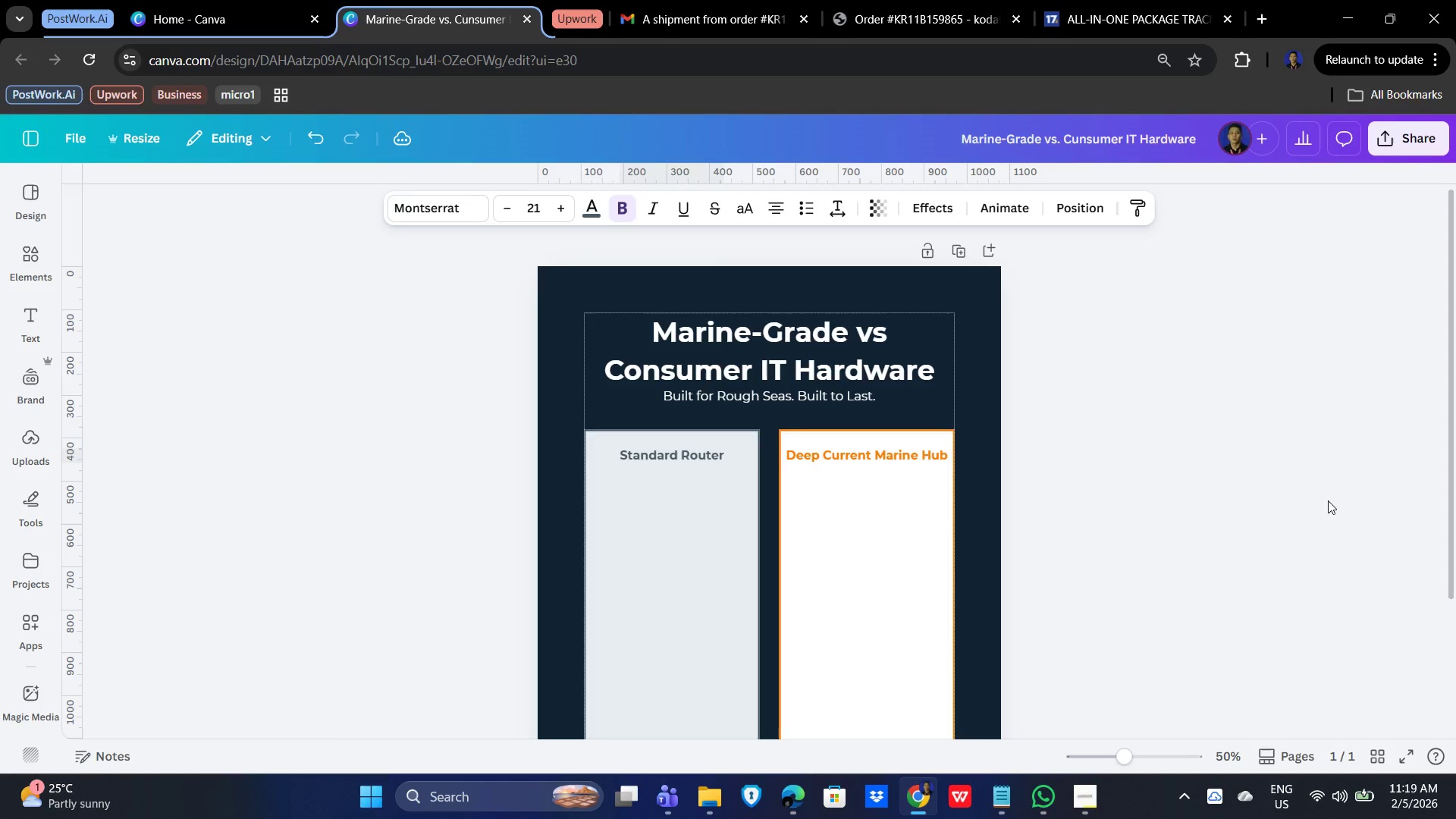 
key(ArrowDown)
 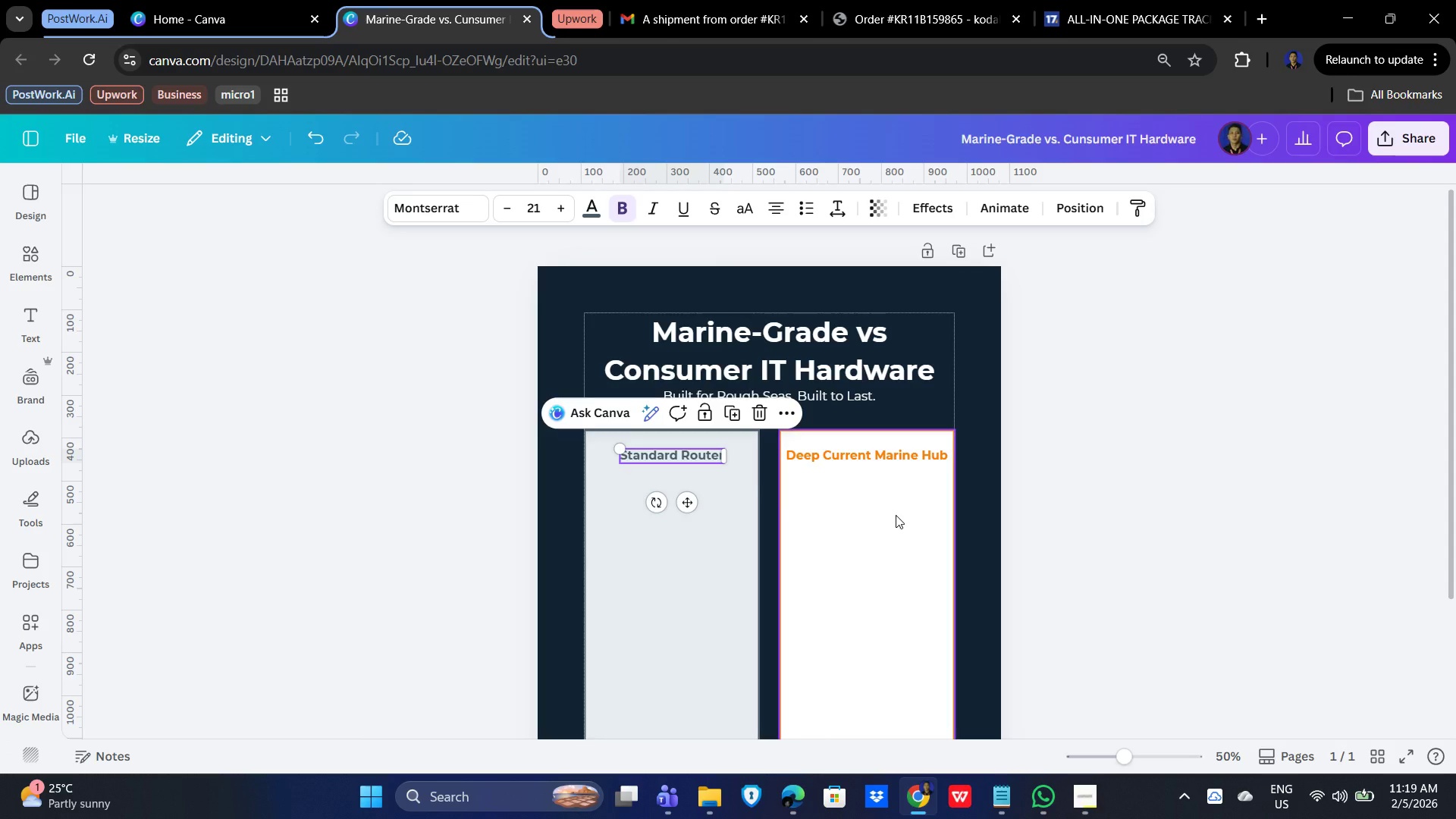 
left_click([1271, 428])
 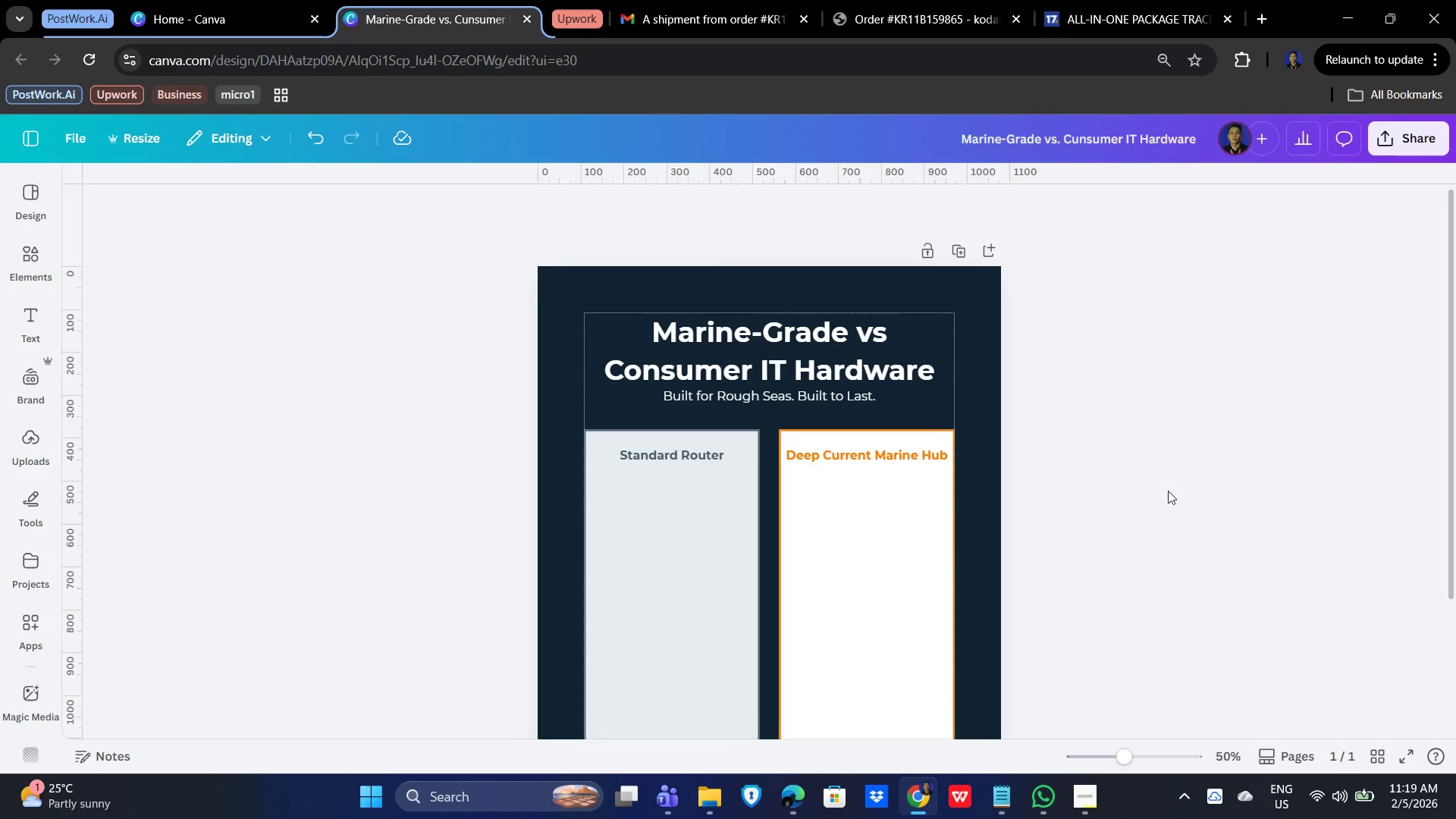 
key(Shift+ShiftLeft)
 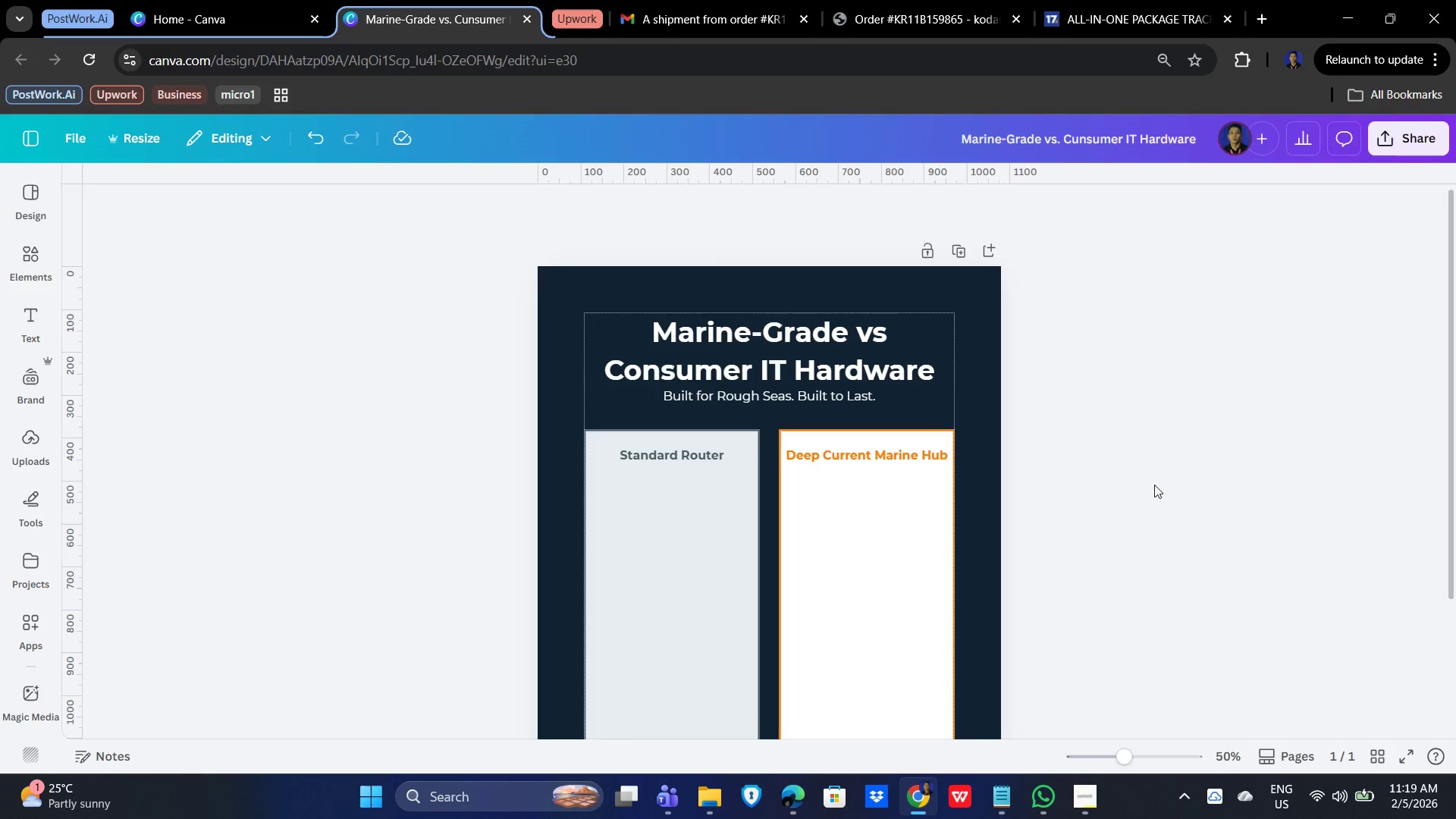 
hold_key(key=ControlLeft, duration=0.42)
scroll: coordinate [1172, 500], scroll_direction: down, amount: 2.0
 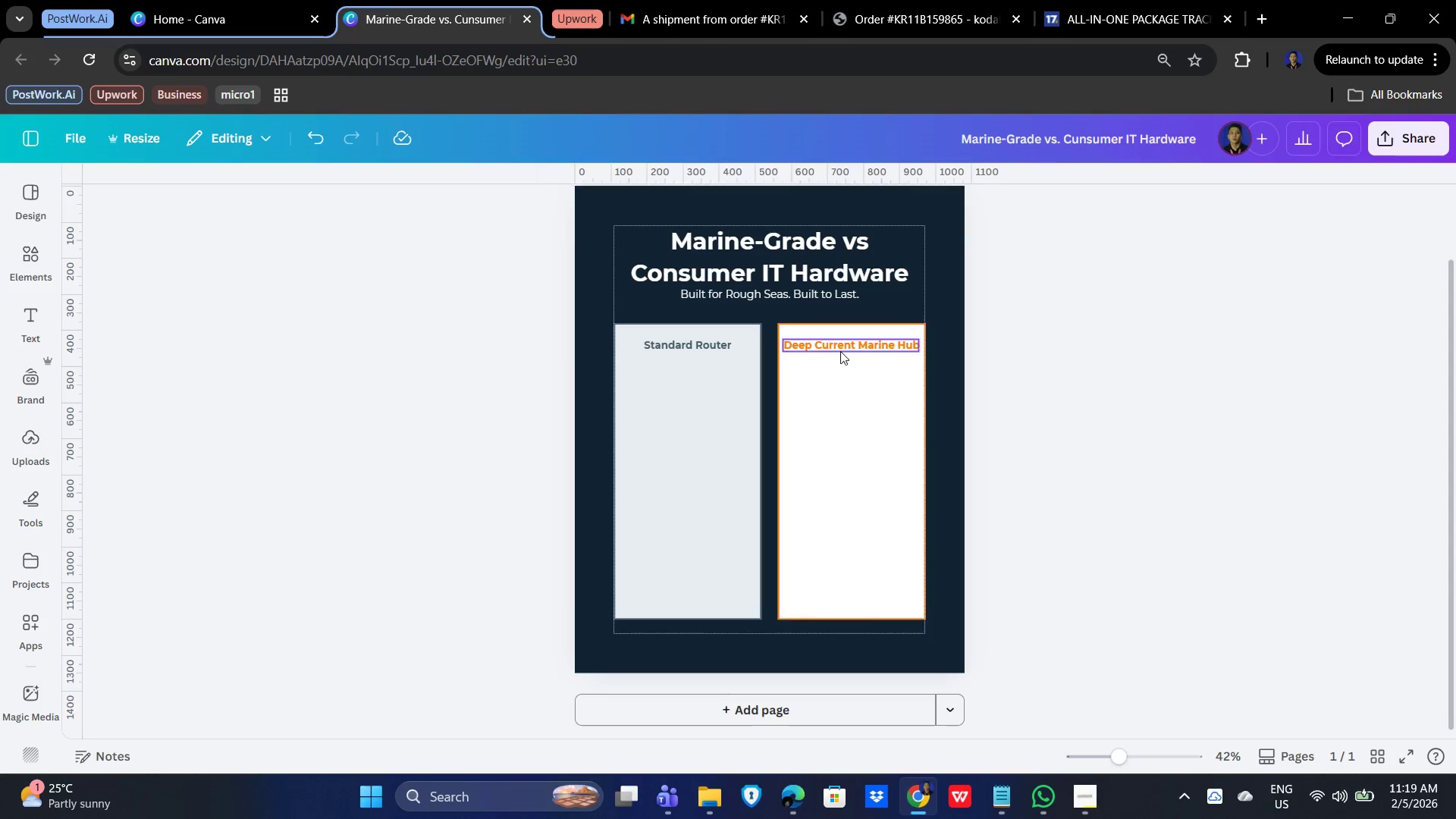 
left_click([846, 348])
 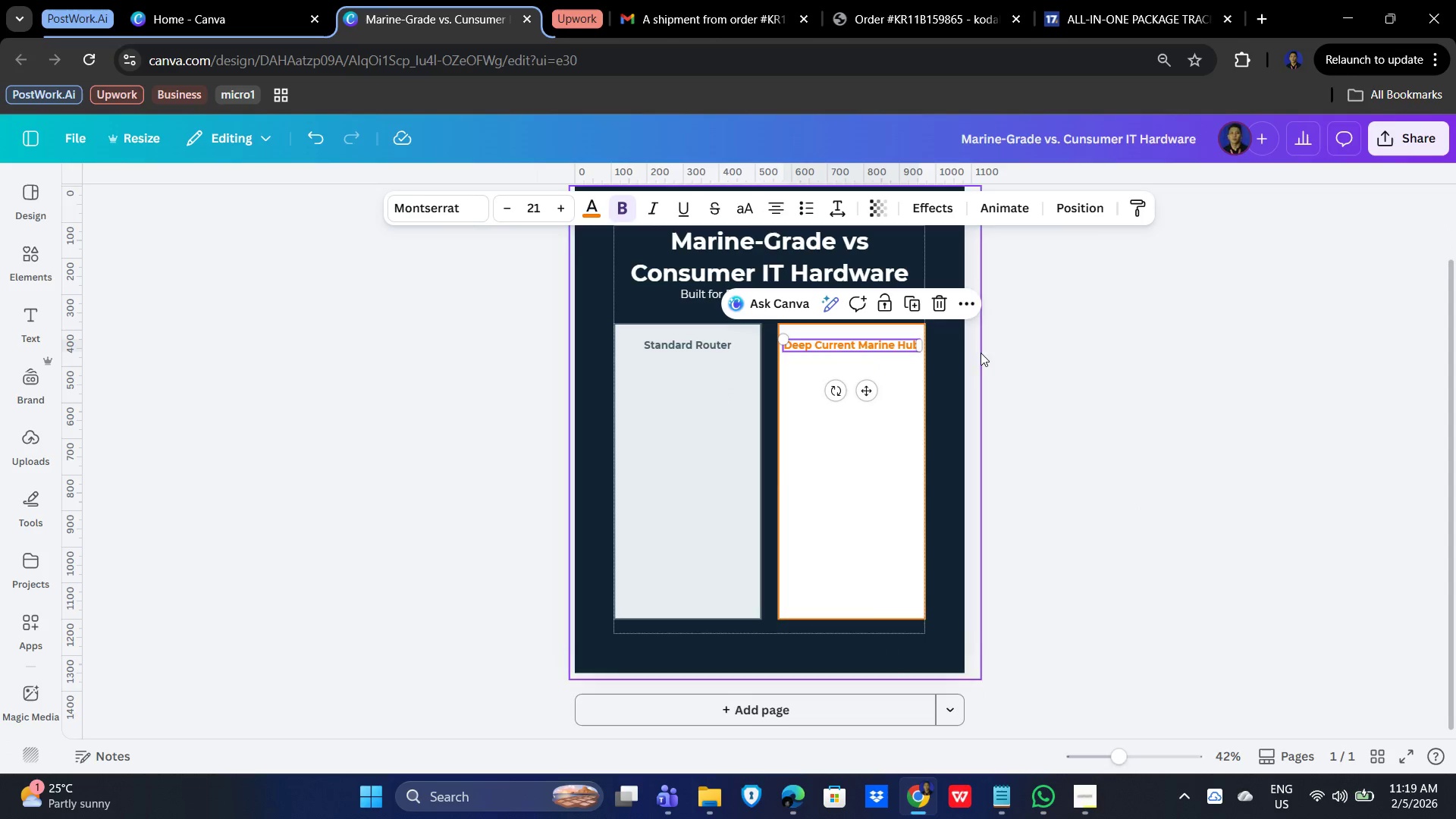 
left_click([1166, 400])
 